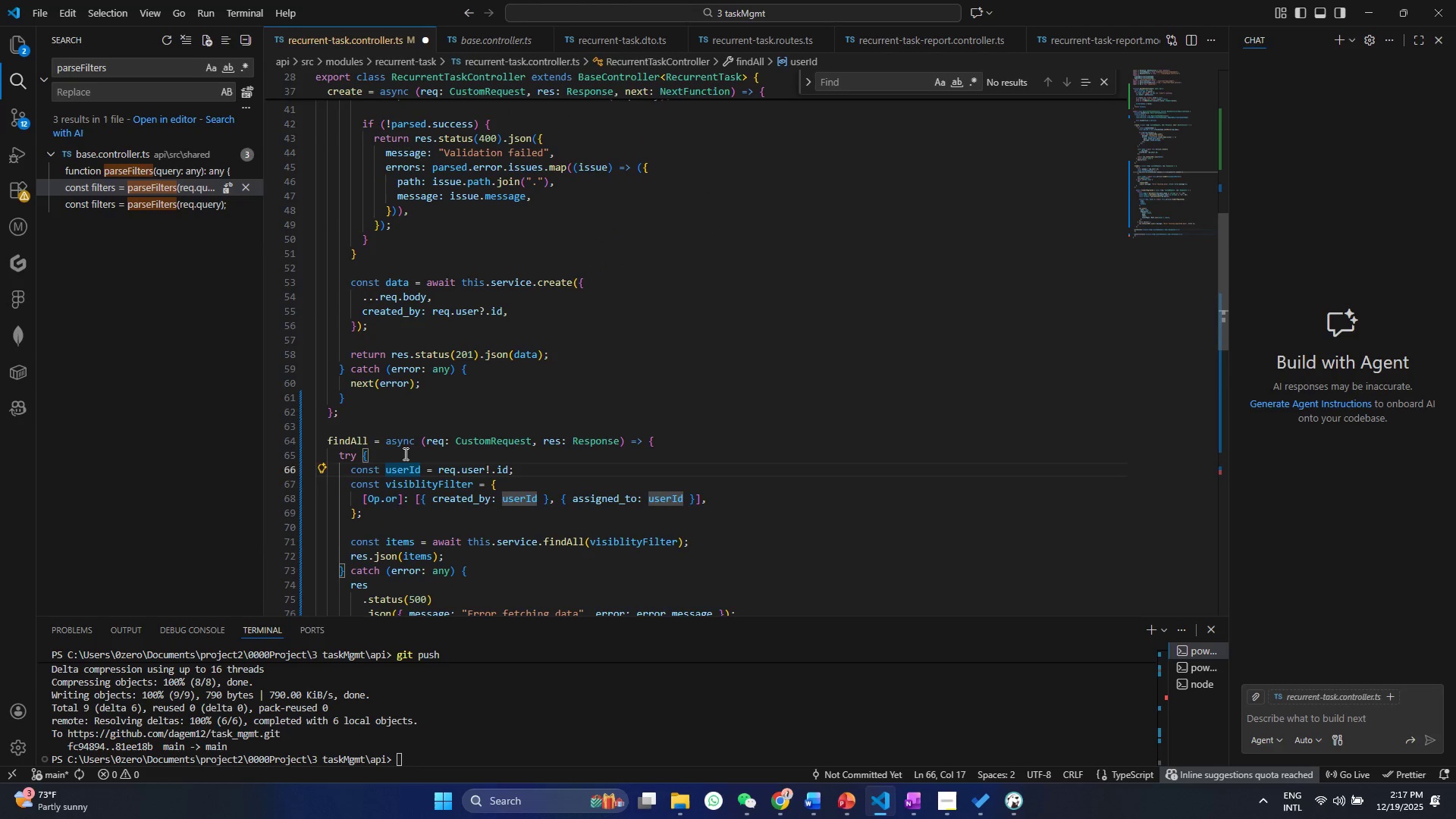 
left_click([404, 453])
 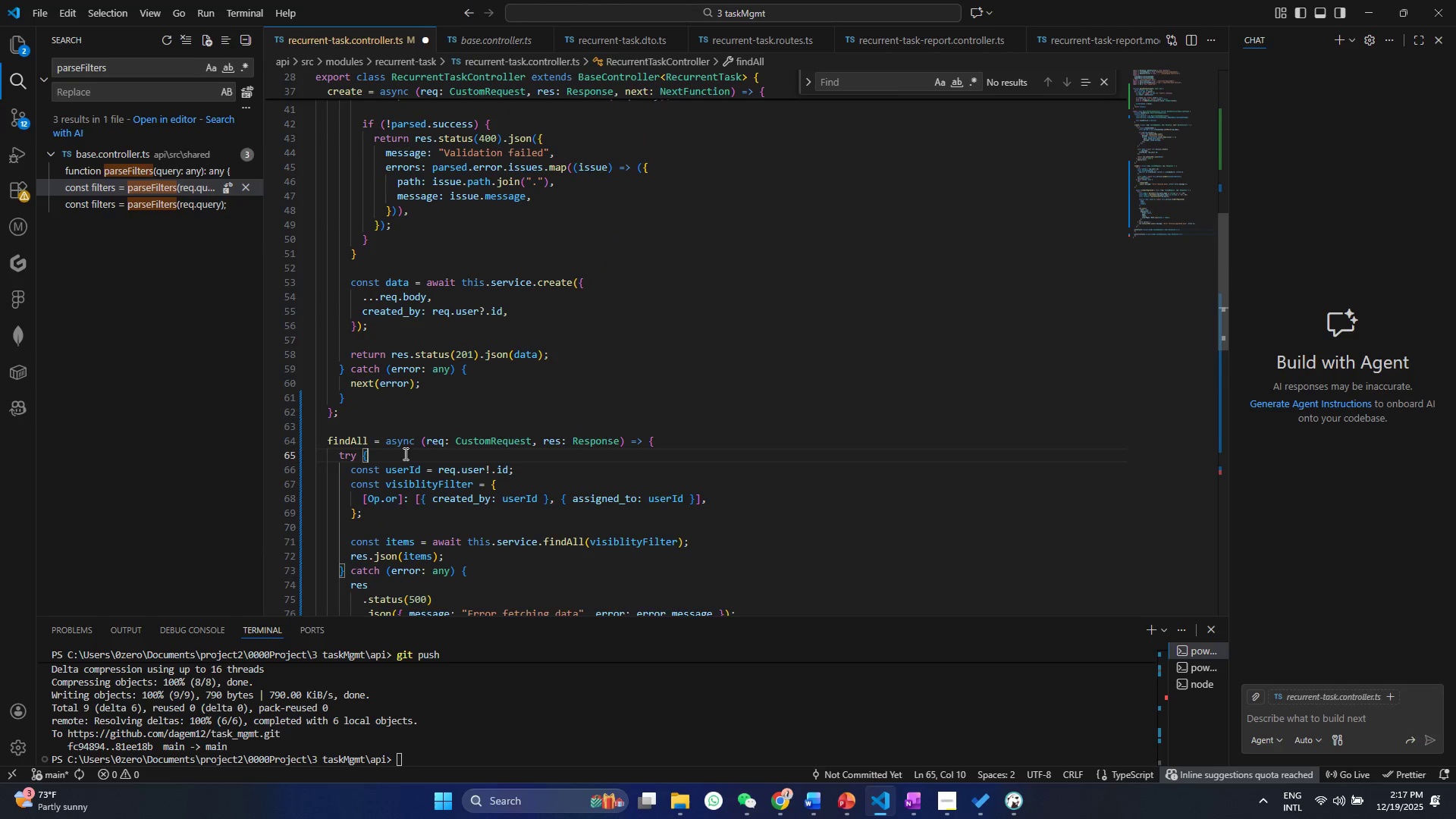 
key(Enter)
 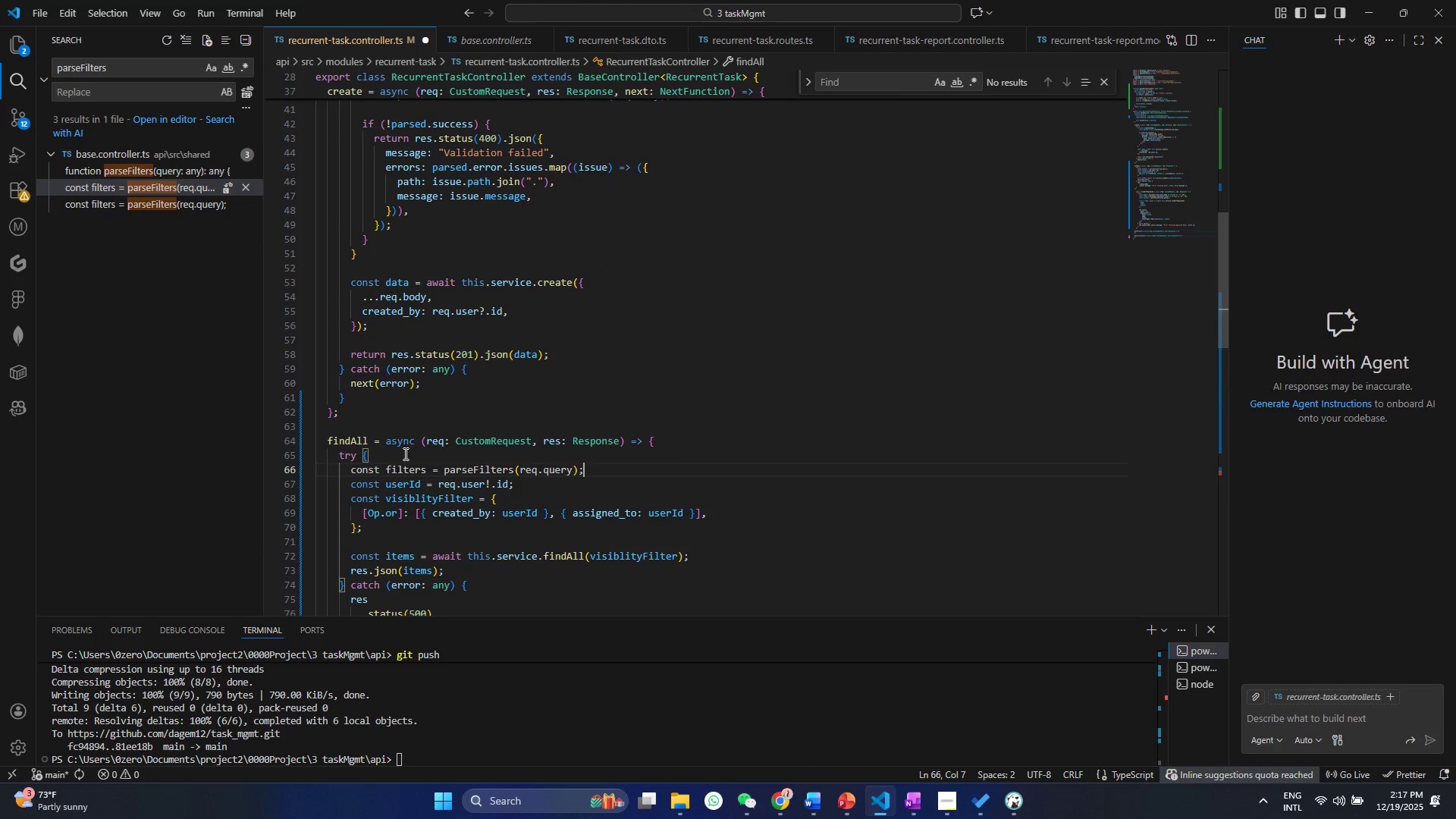 
key(Control+ControlLeft)
 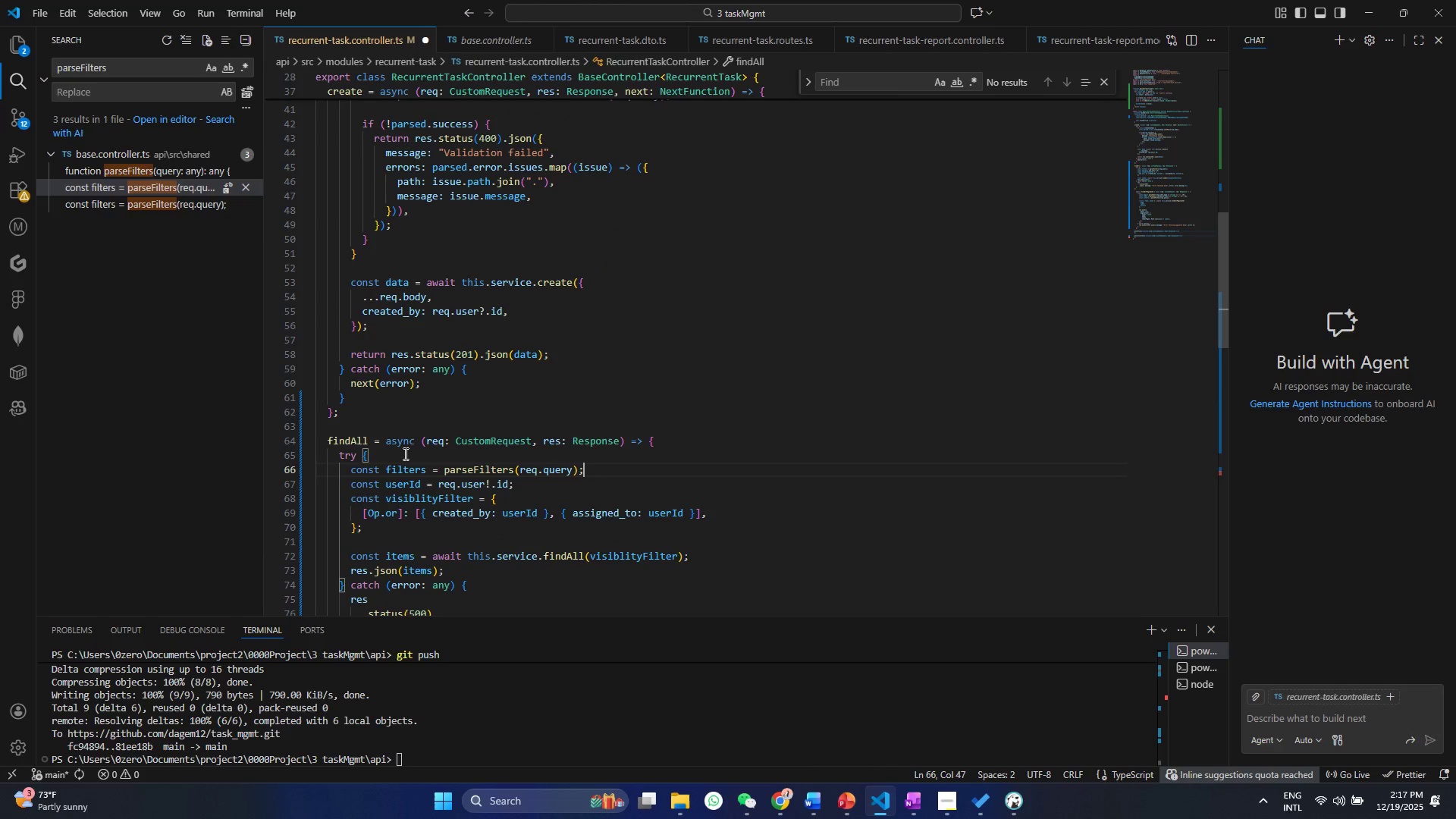 
key(Control+V)
 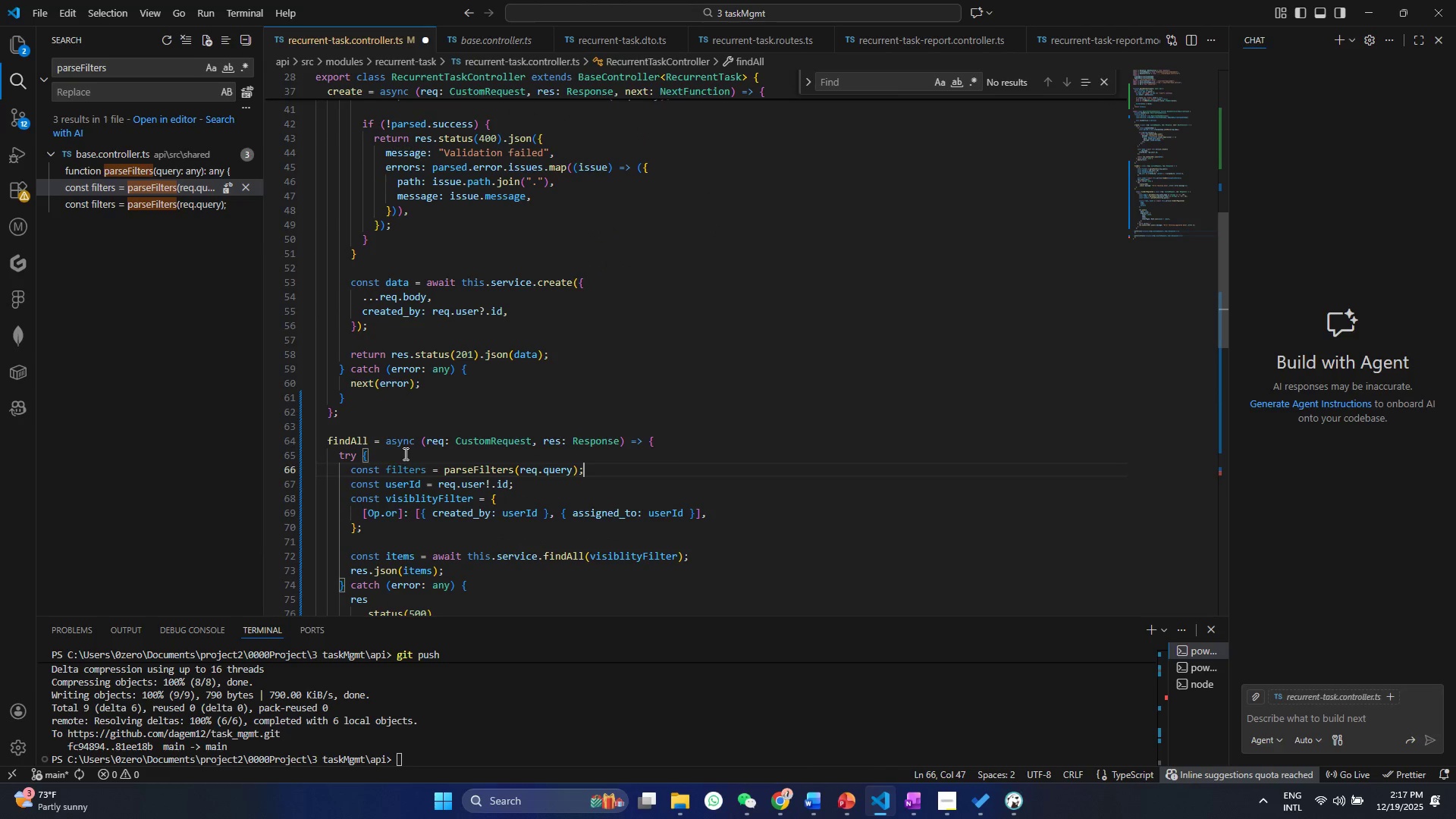 
key(Control+ControlLeft)
 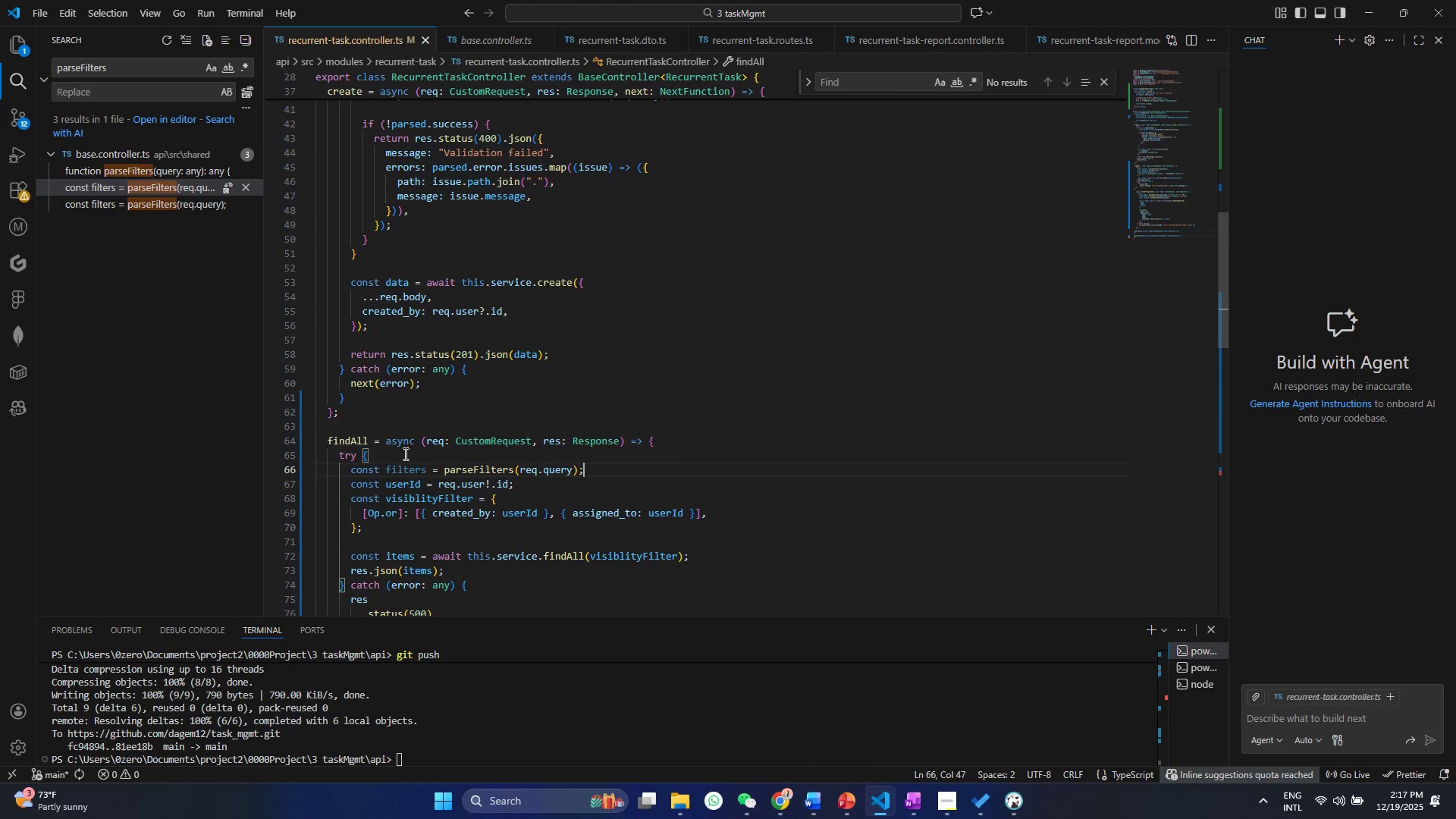 
key(Control+S)
 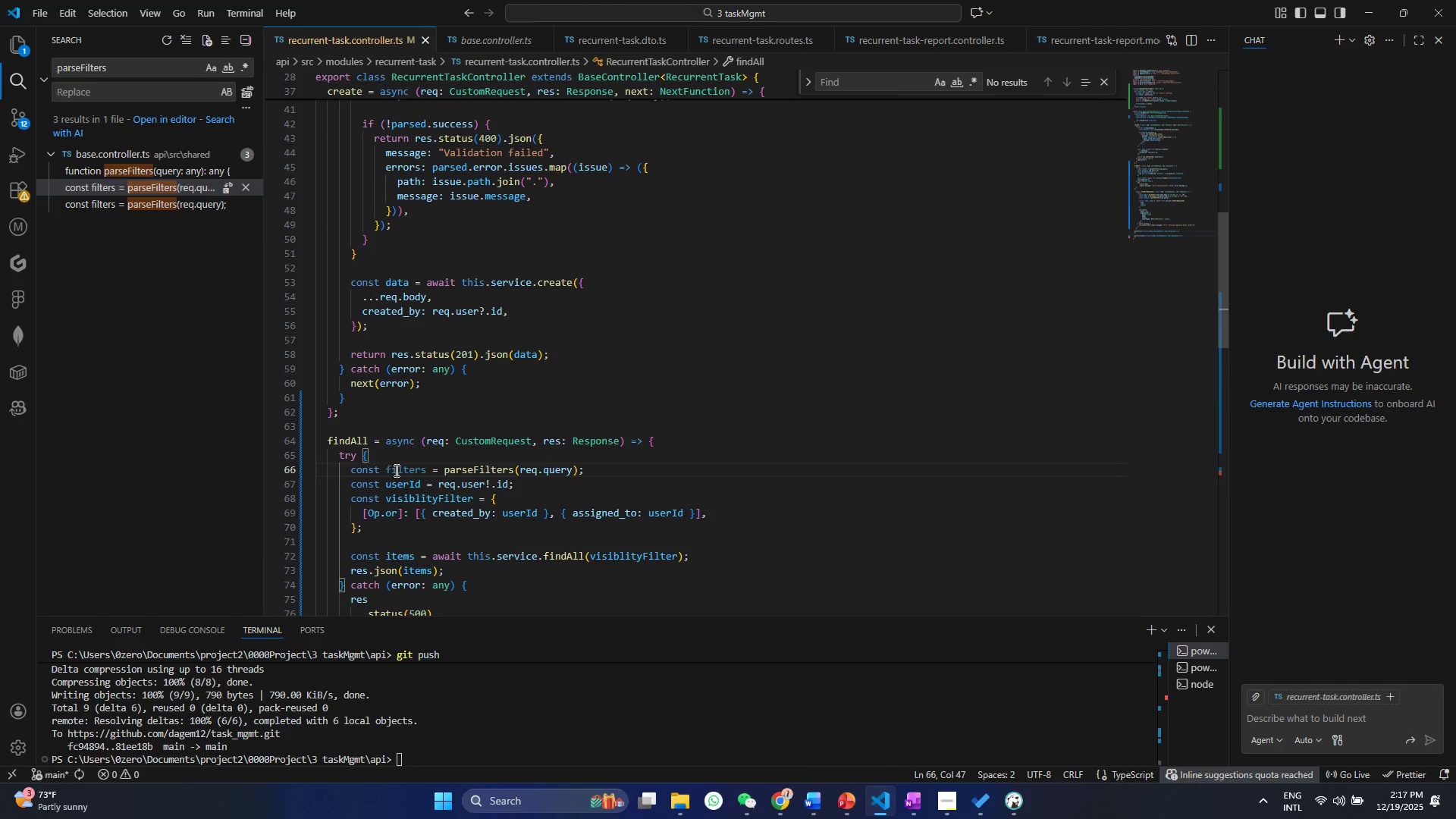 
double_click([398, 466])
 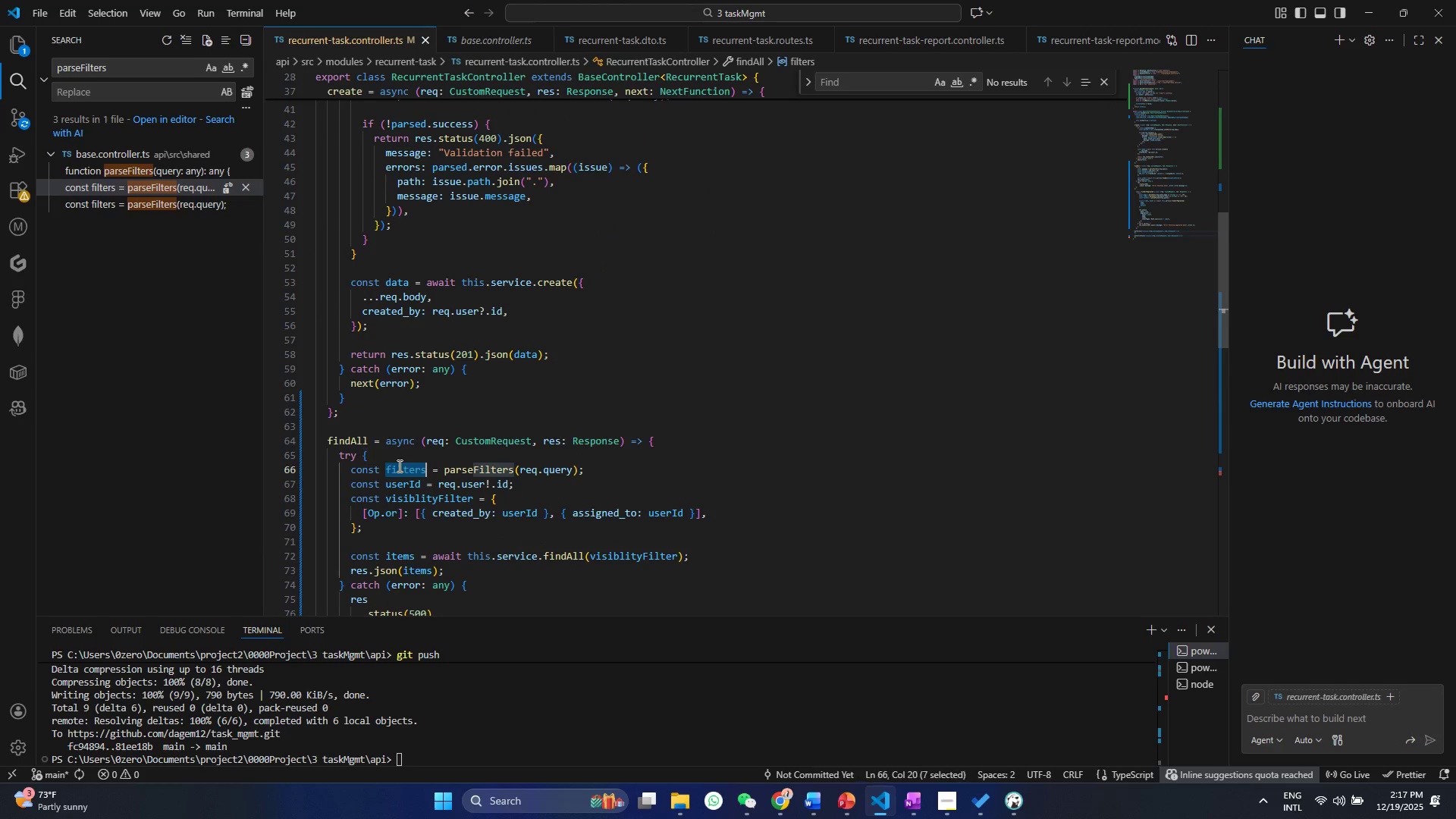 
key(Control+ControlLeft)
 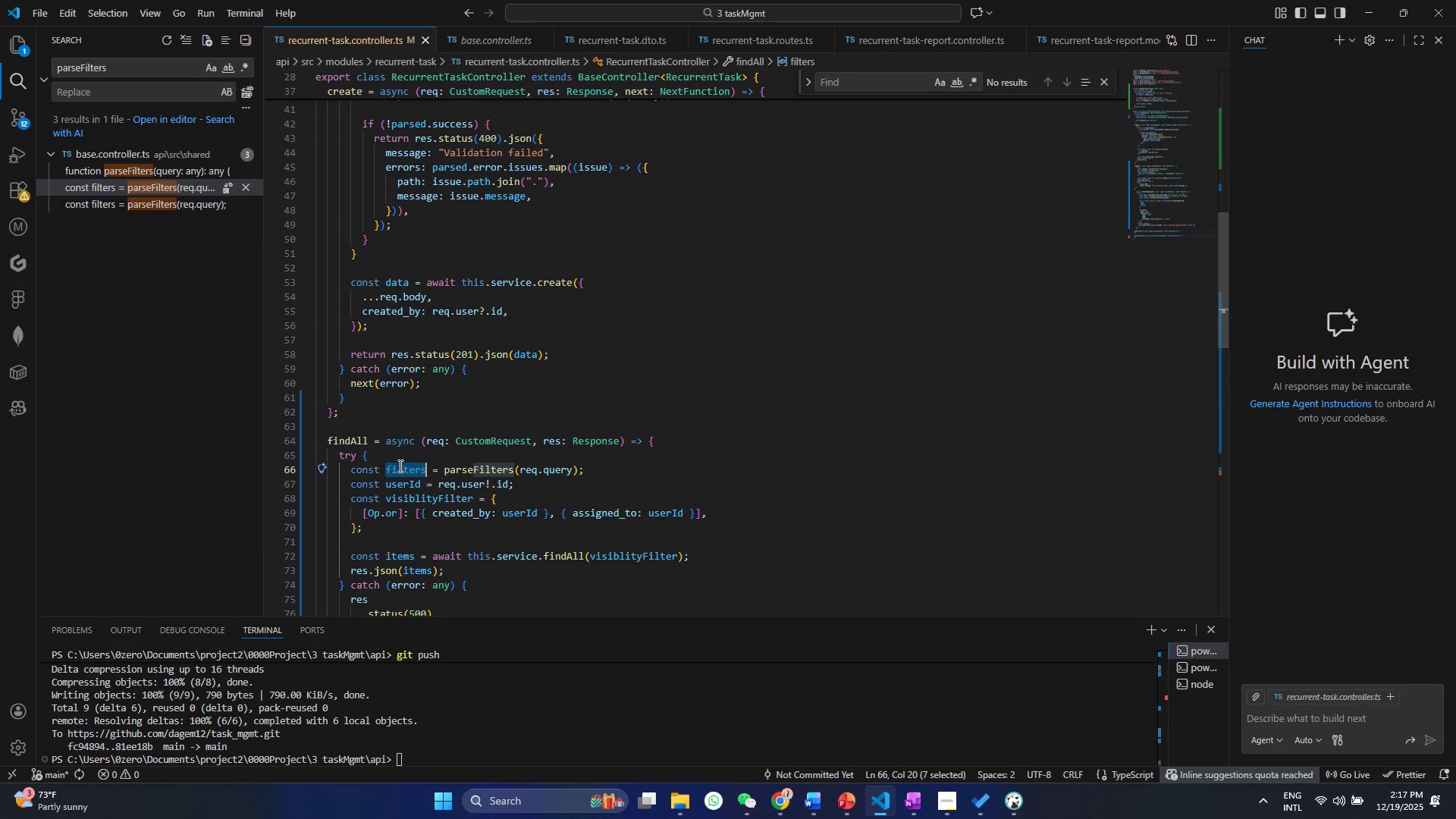 
key(Control+C)
 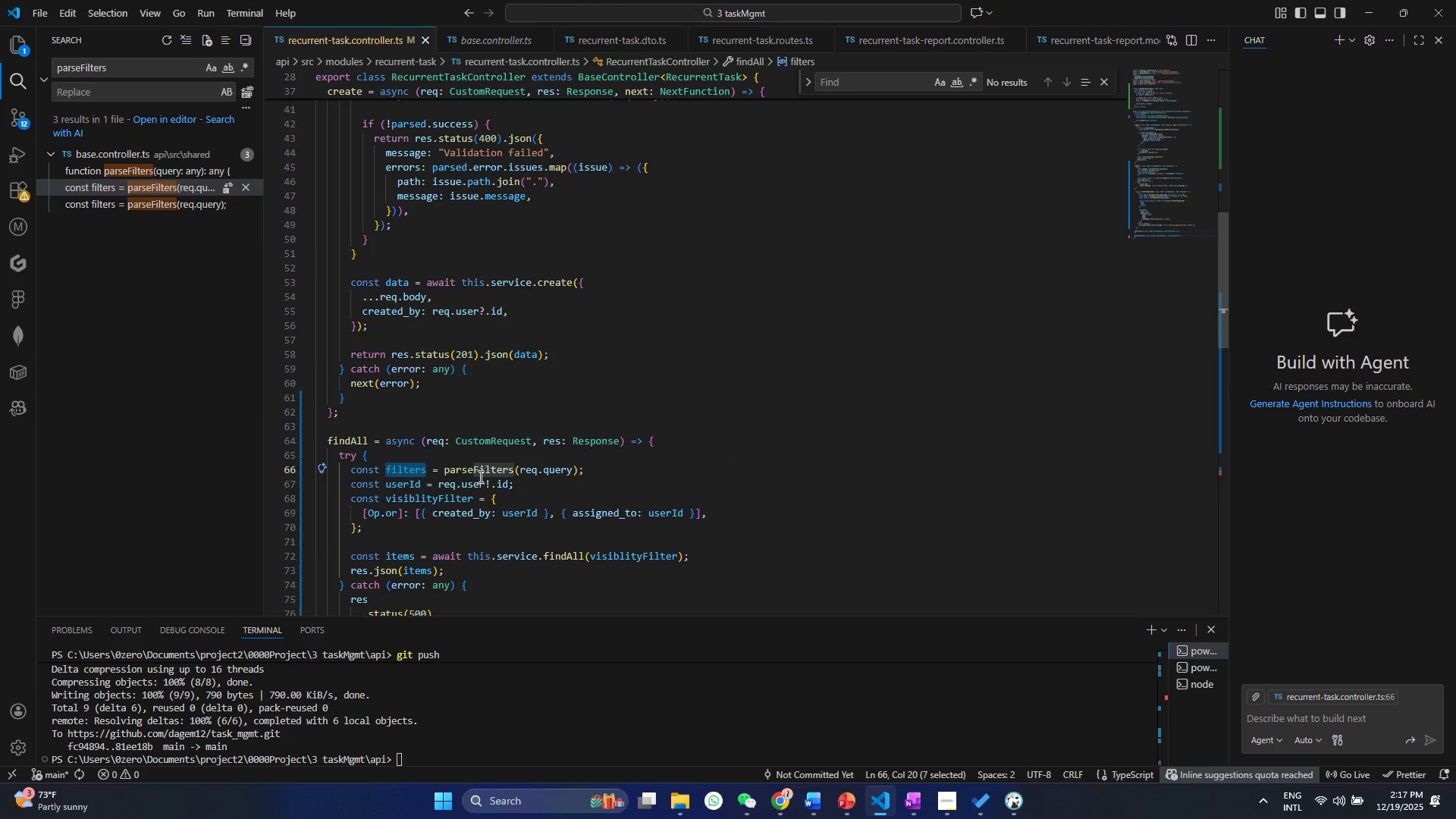 
scroll: coordinate [479, 476], scroll_direction: down, amount: 3.0
 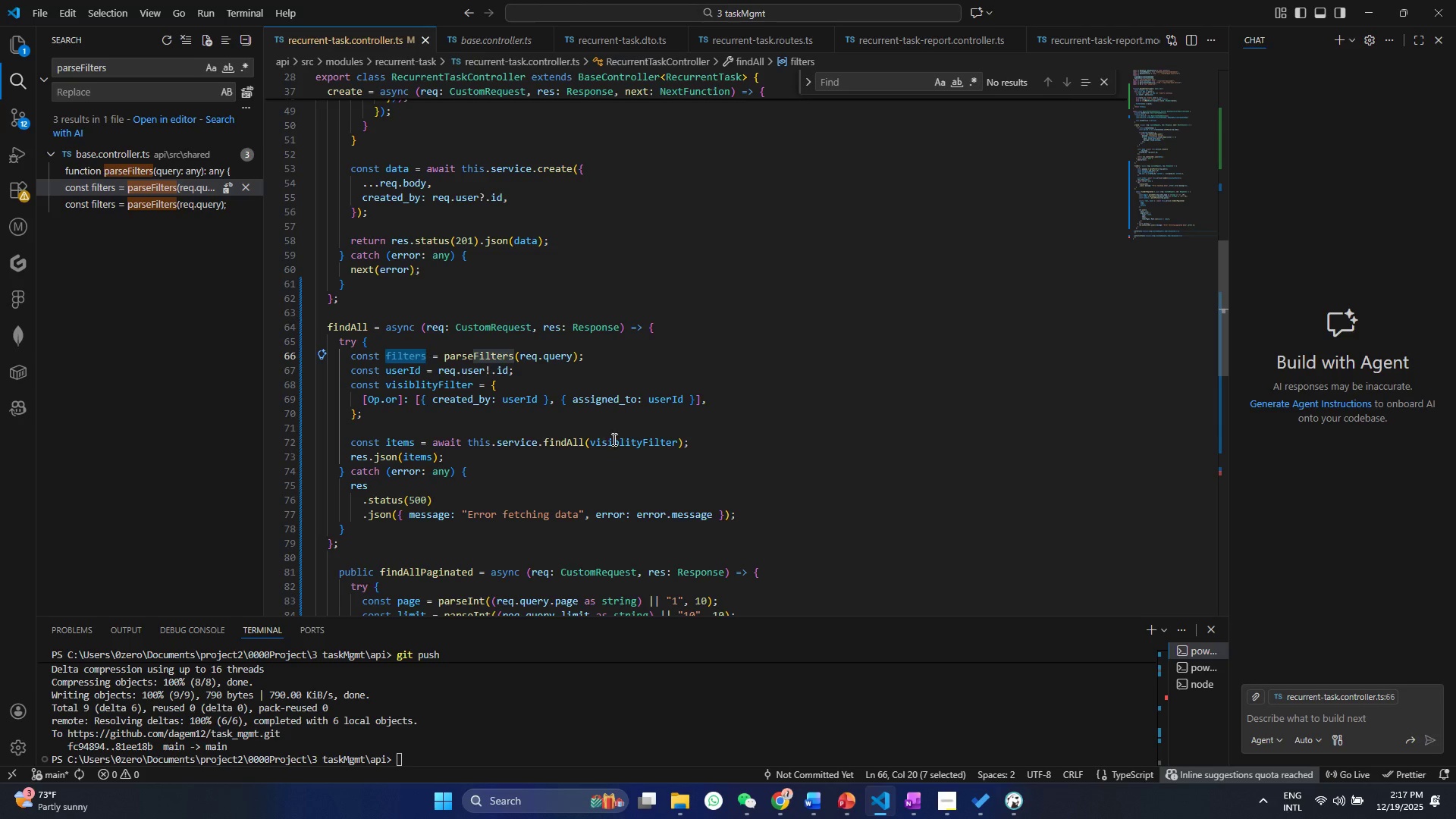 
left_click([617, 440])
 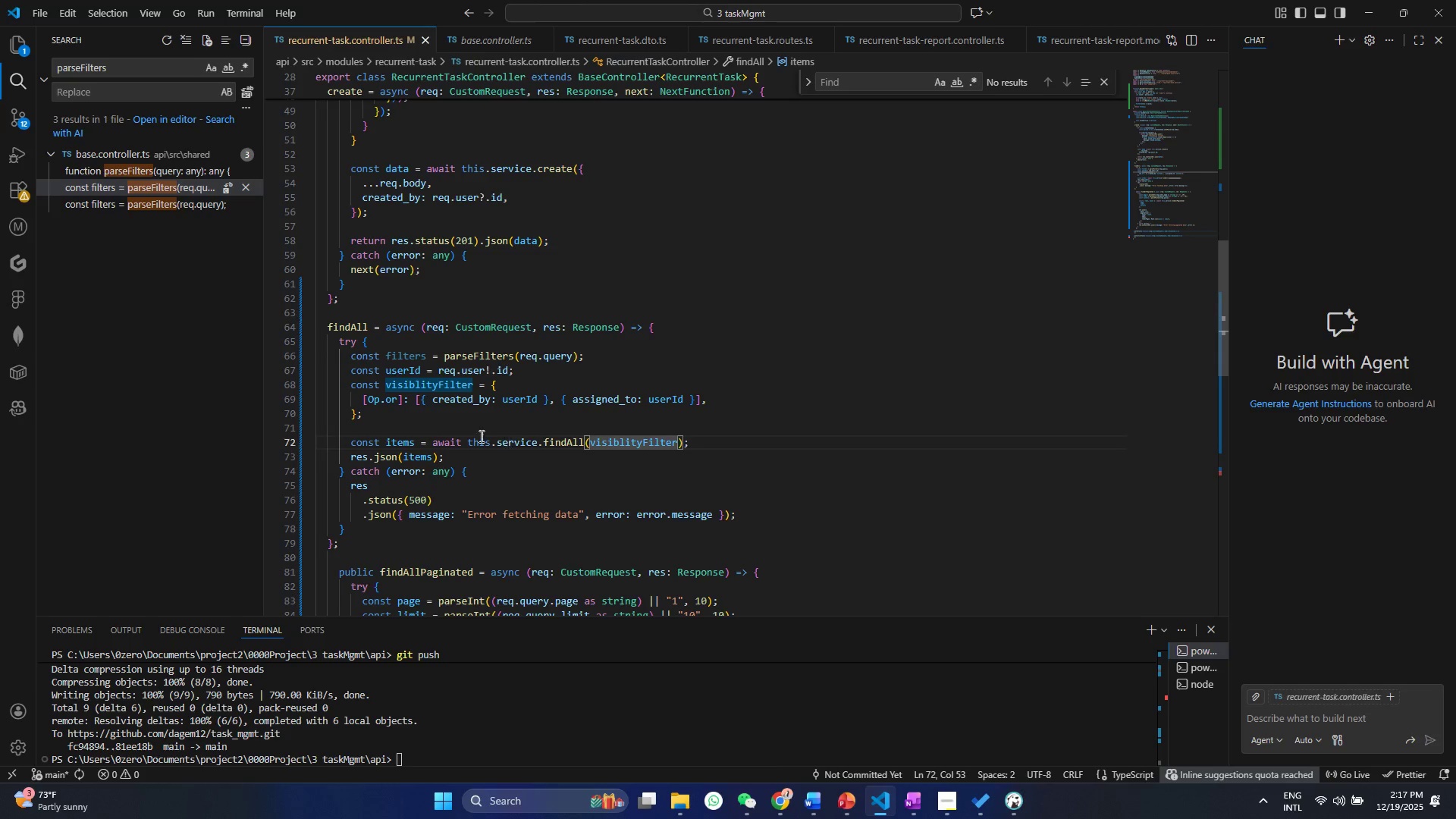 
left_click([446, 427])
 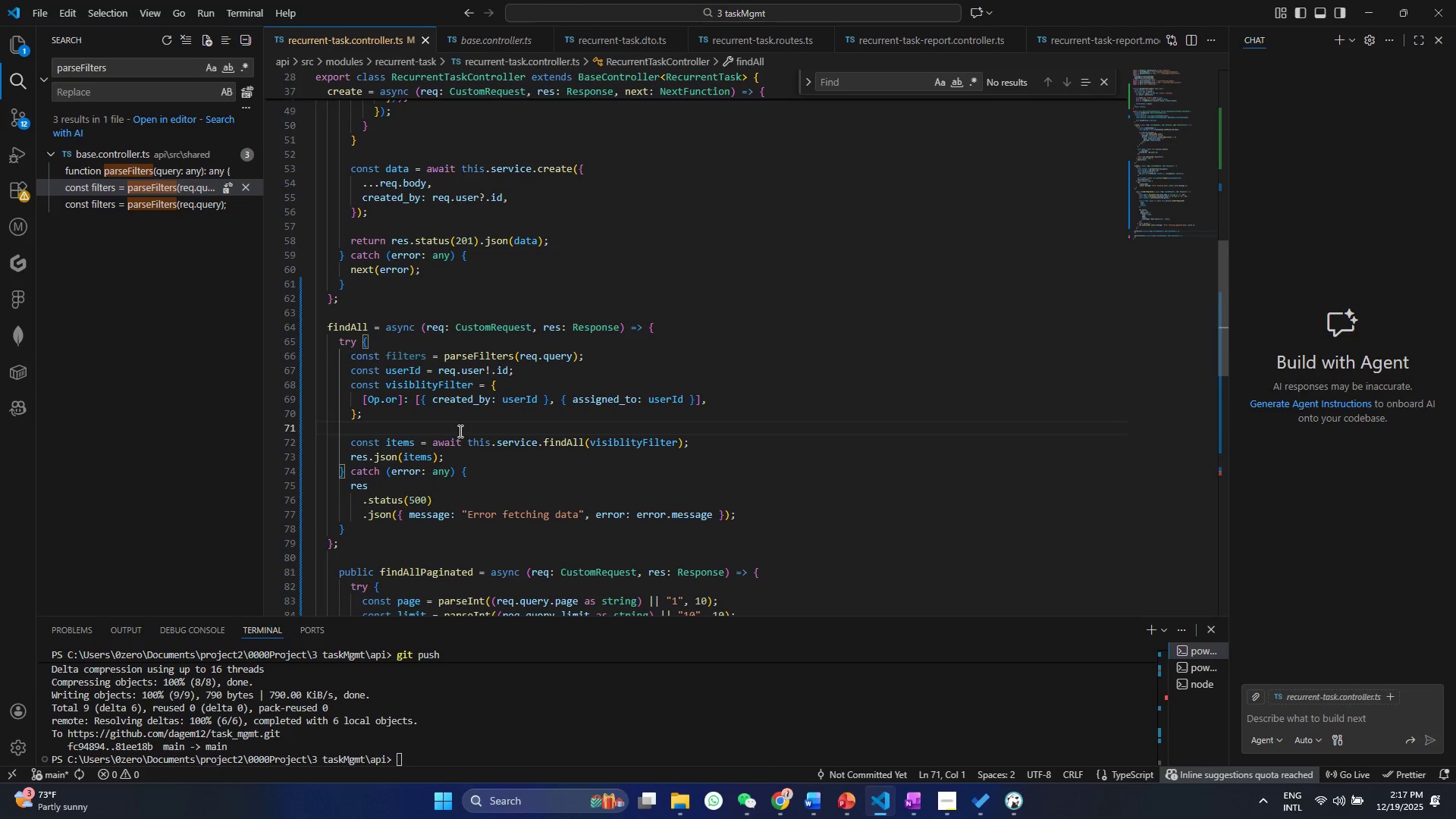 
hold_key(key=Space, duration=0.56)
 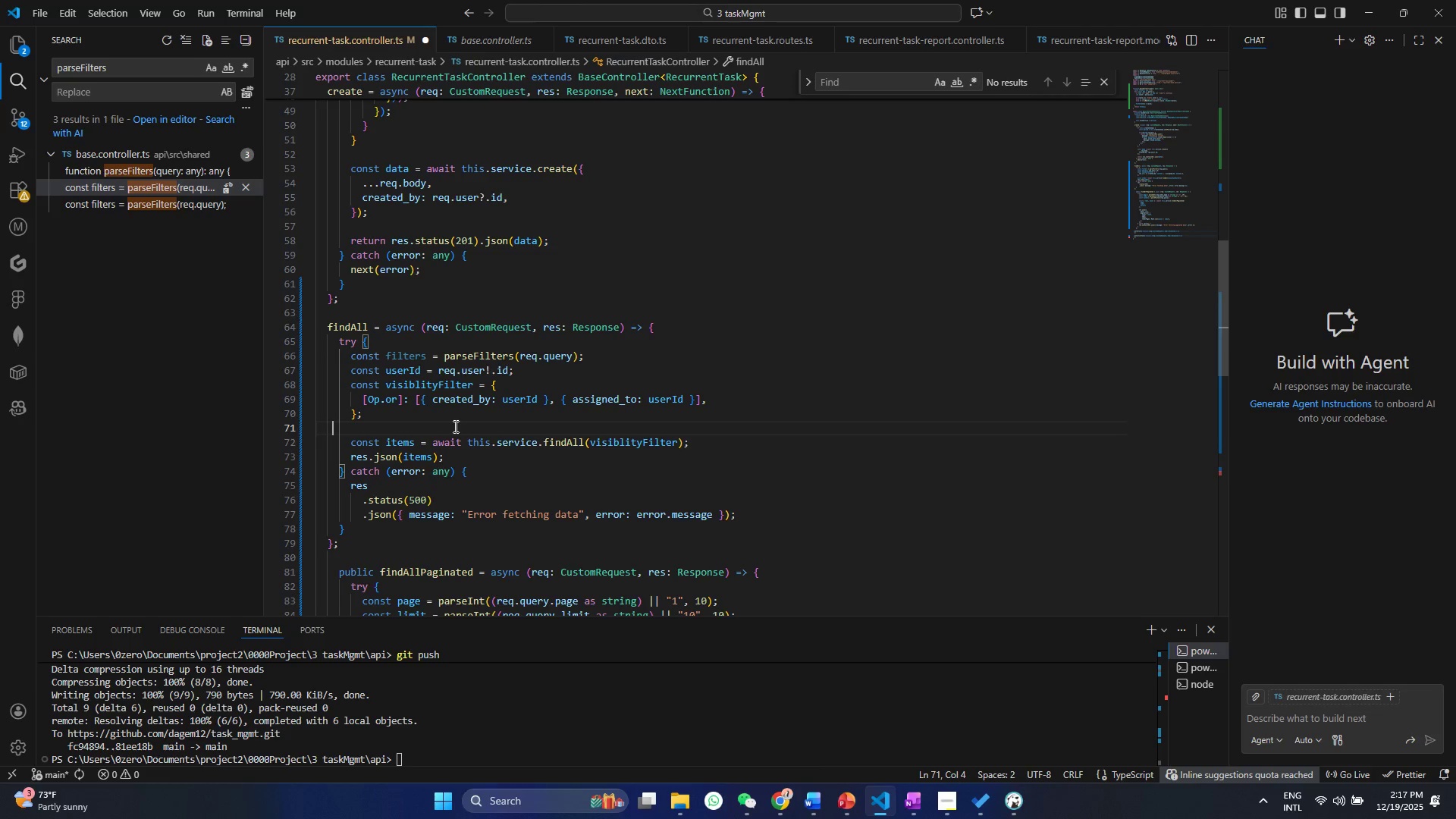 
type(const finalFilter =)
 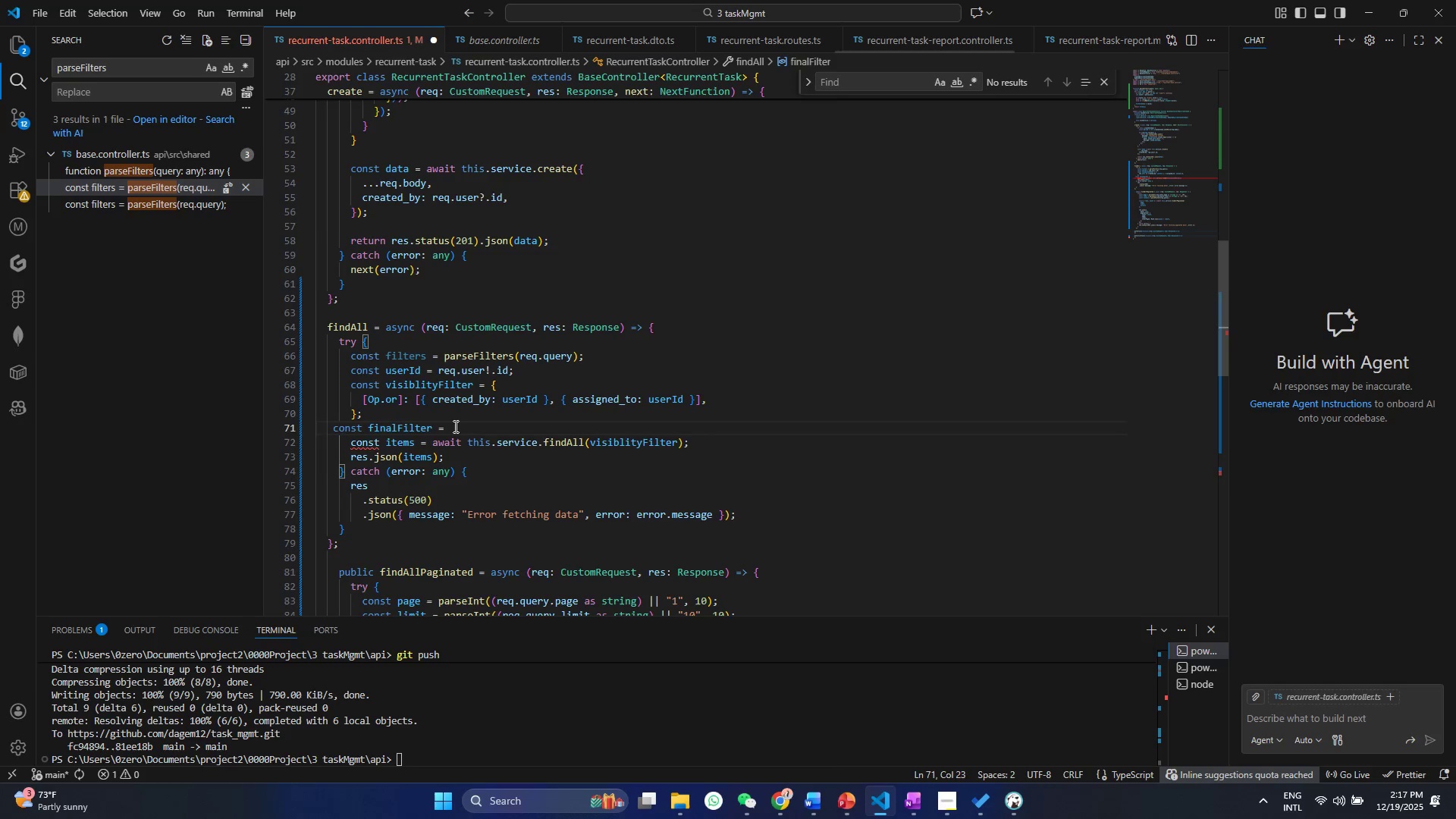 
wait(5.66)
 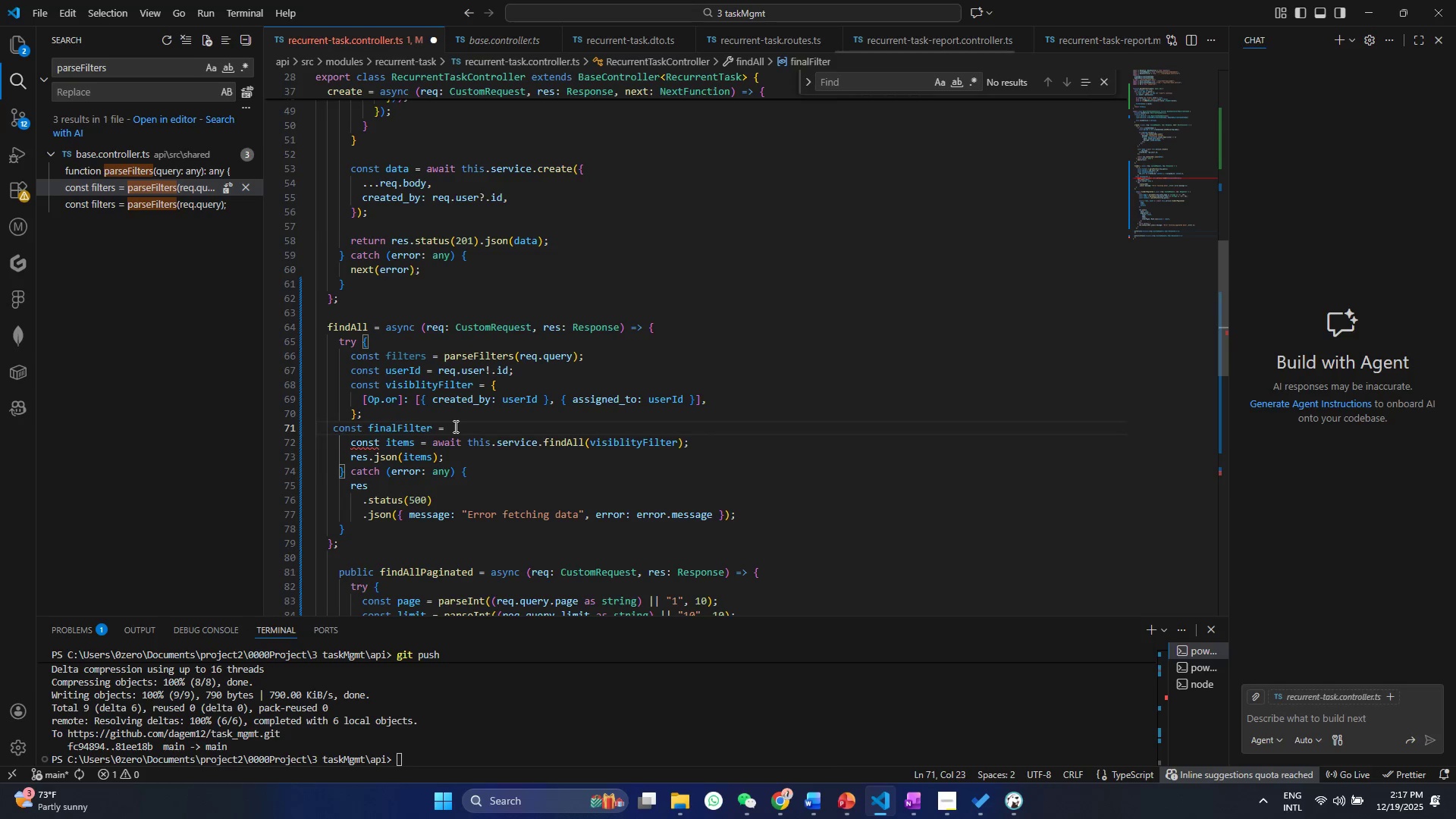 
key(Shift+BracketLeft)
 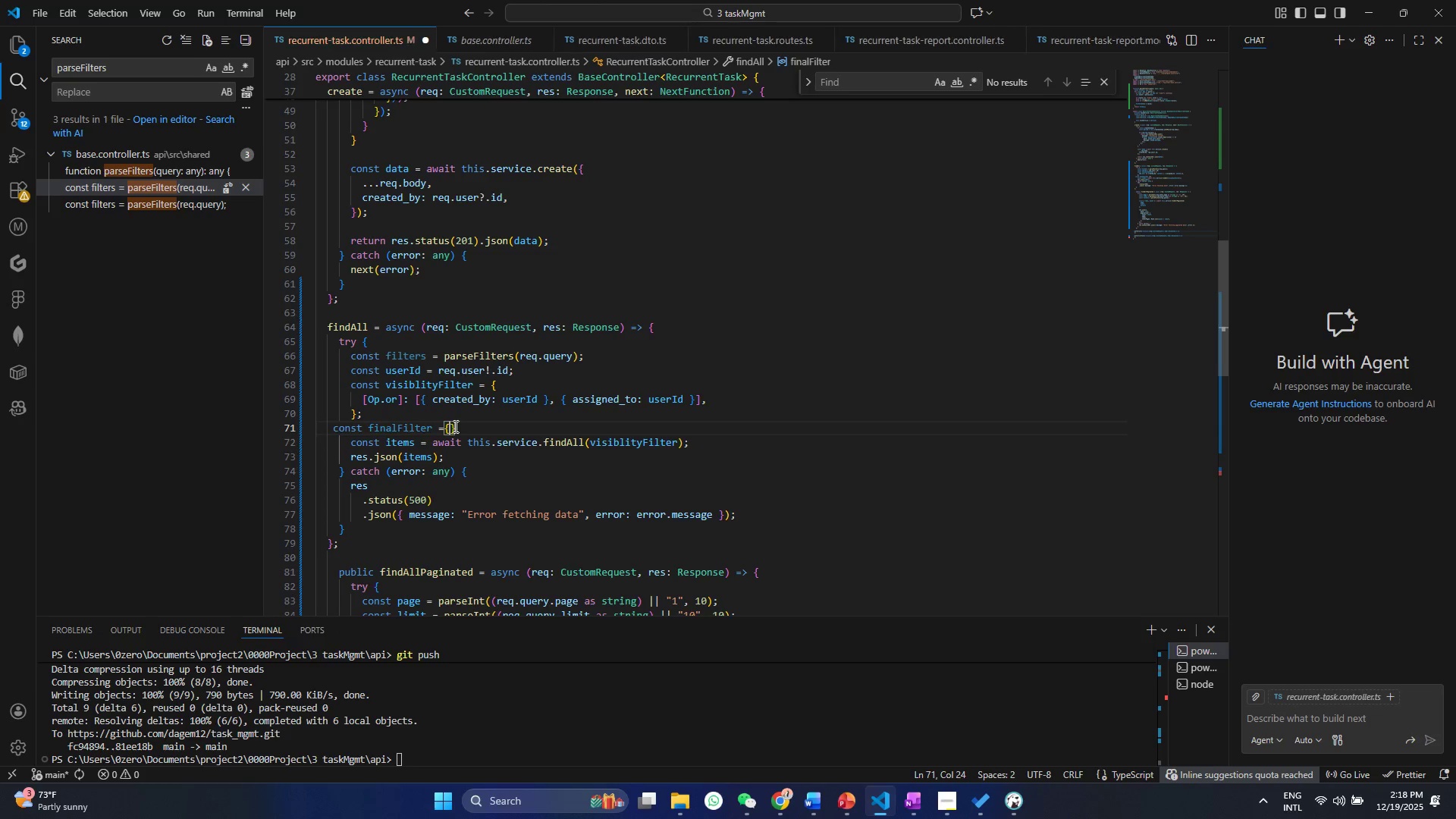 
key(Enter)
 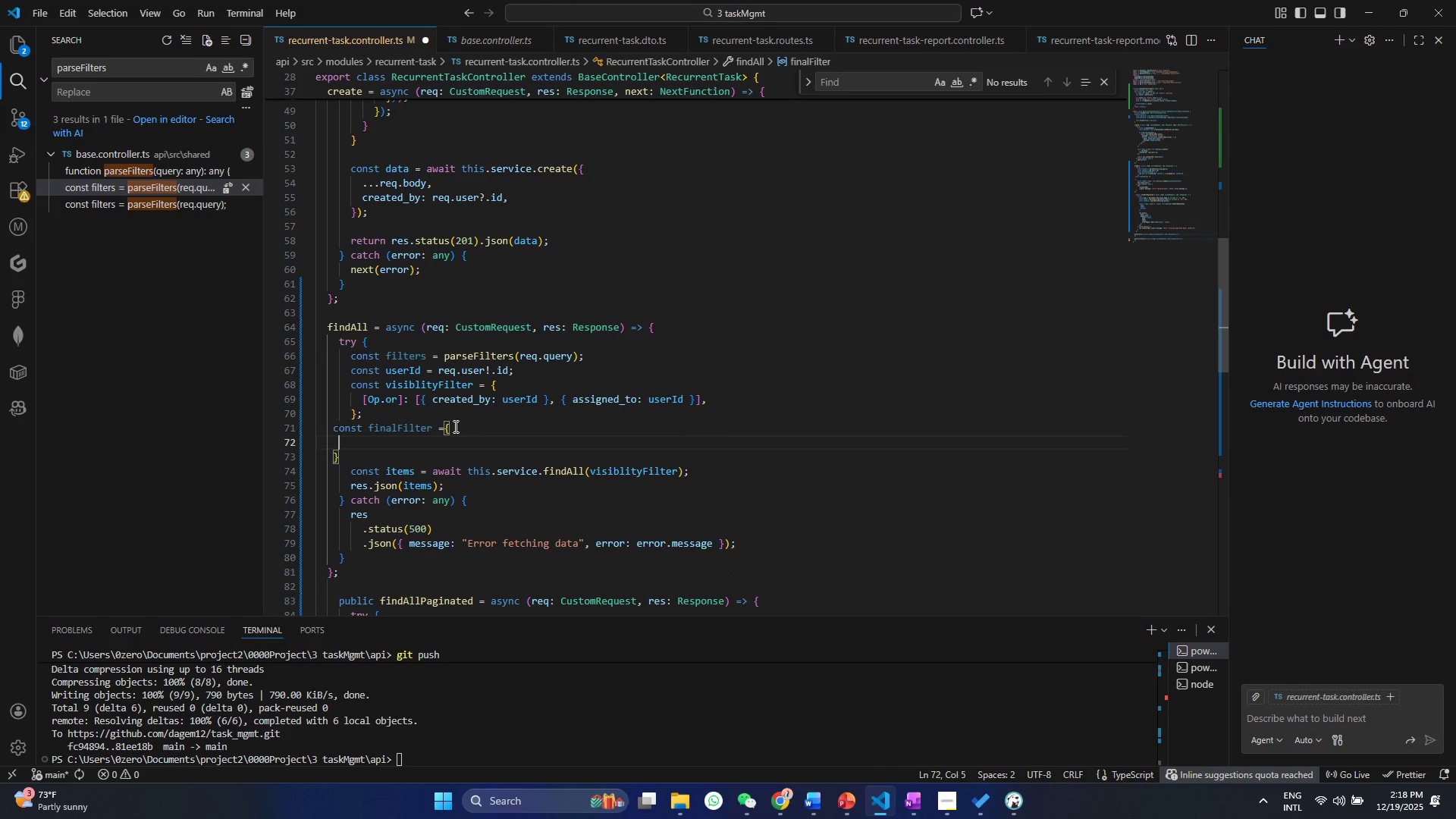 
type(...fil)
 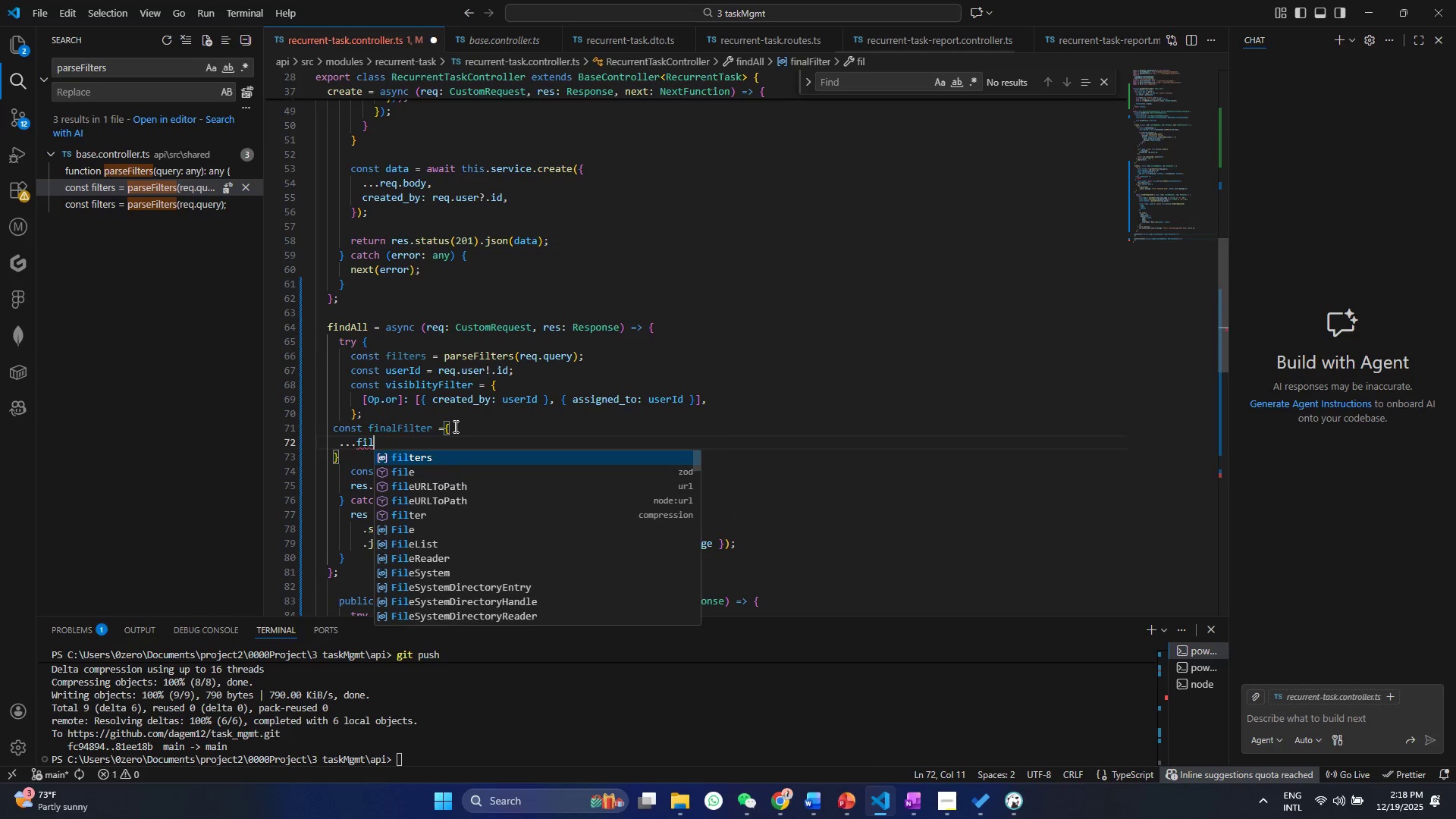 
key(Enter)
 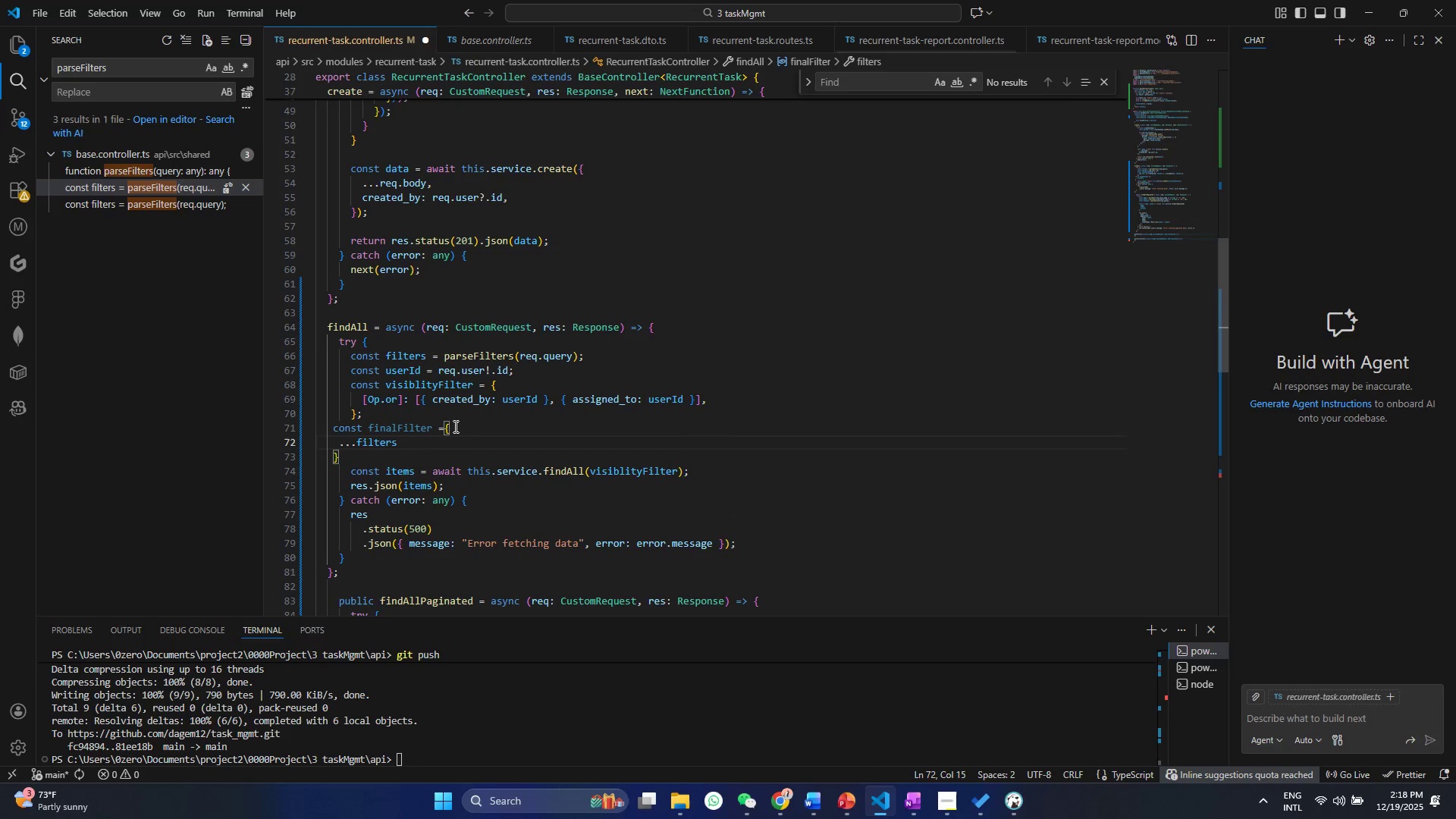 
type(,...vi)
 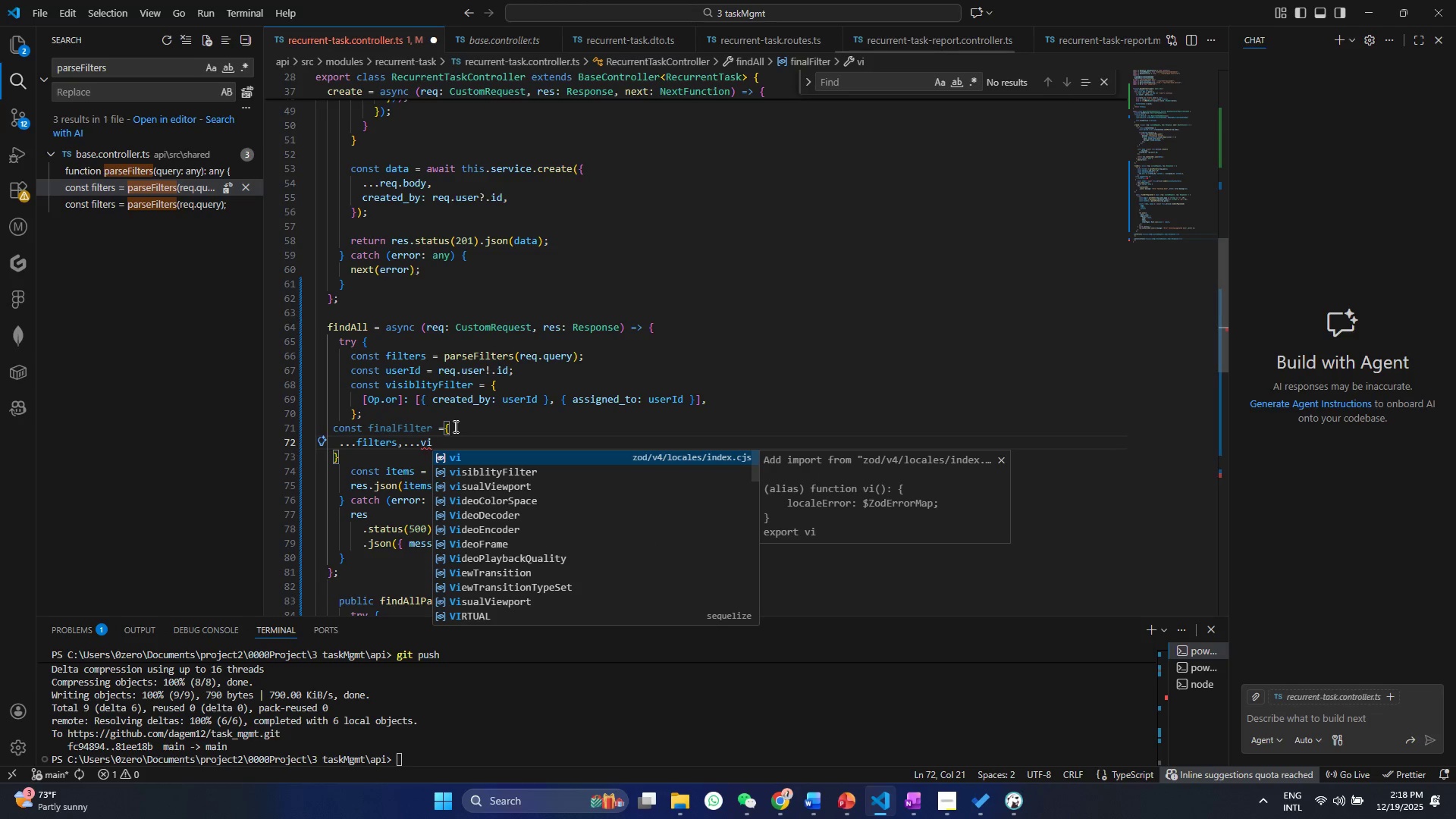 
key(ArrowLeft)
 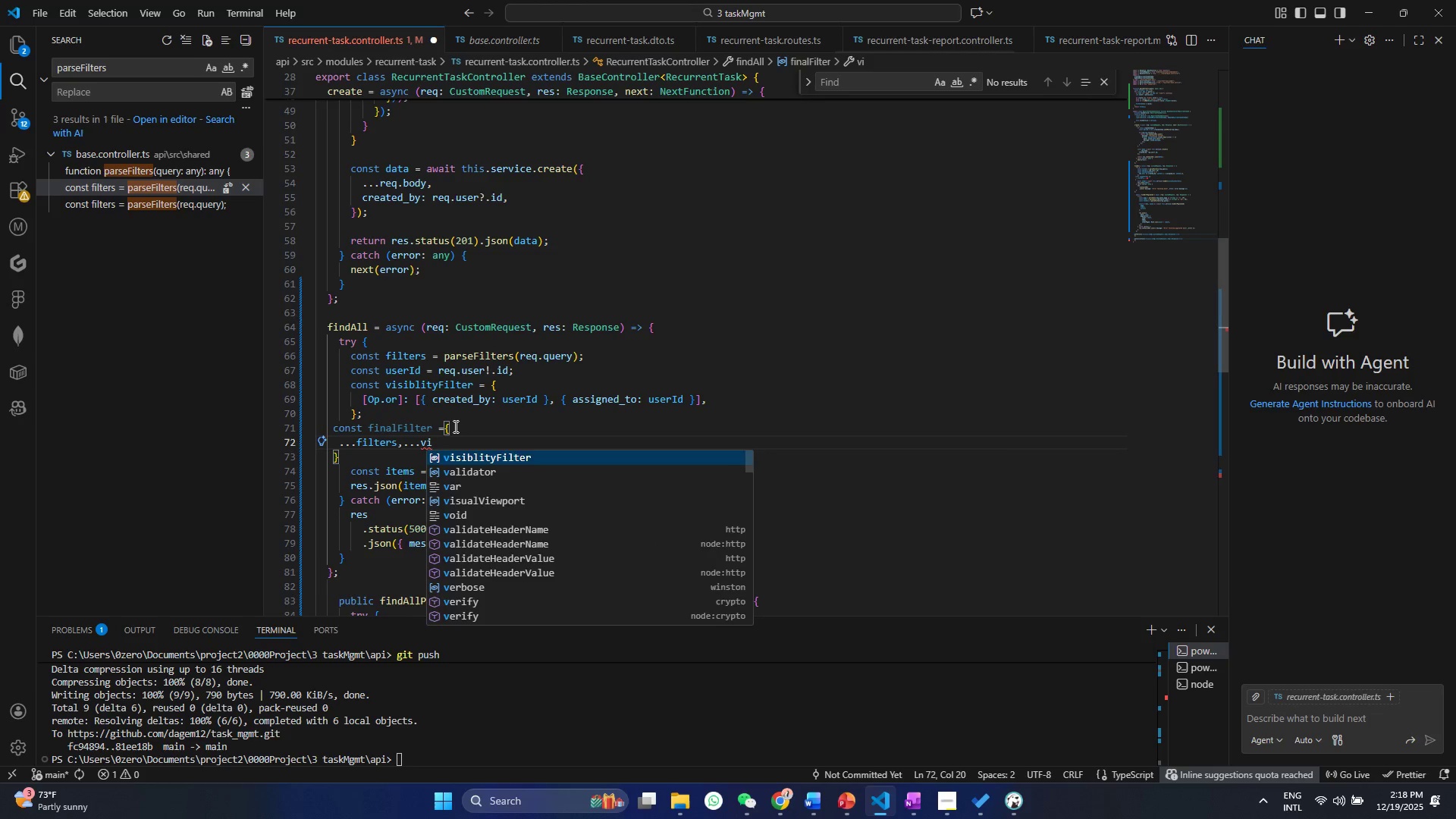 
key(ArrowRight)
 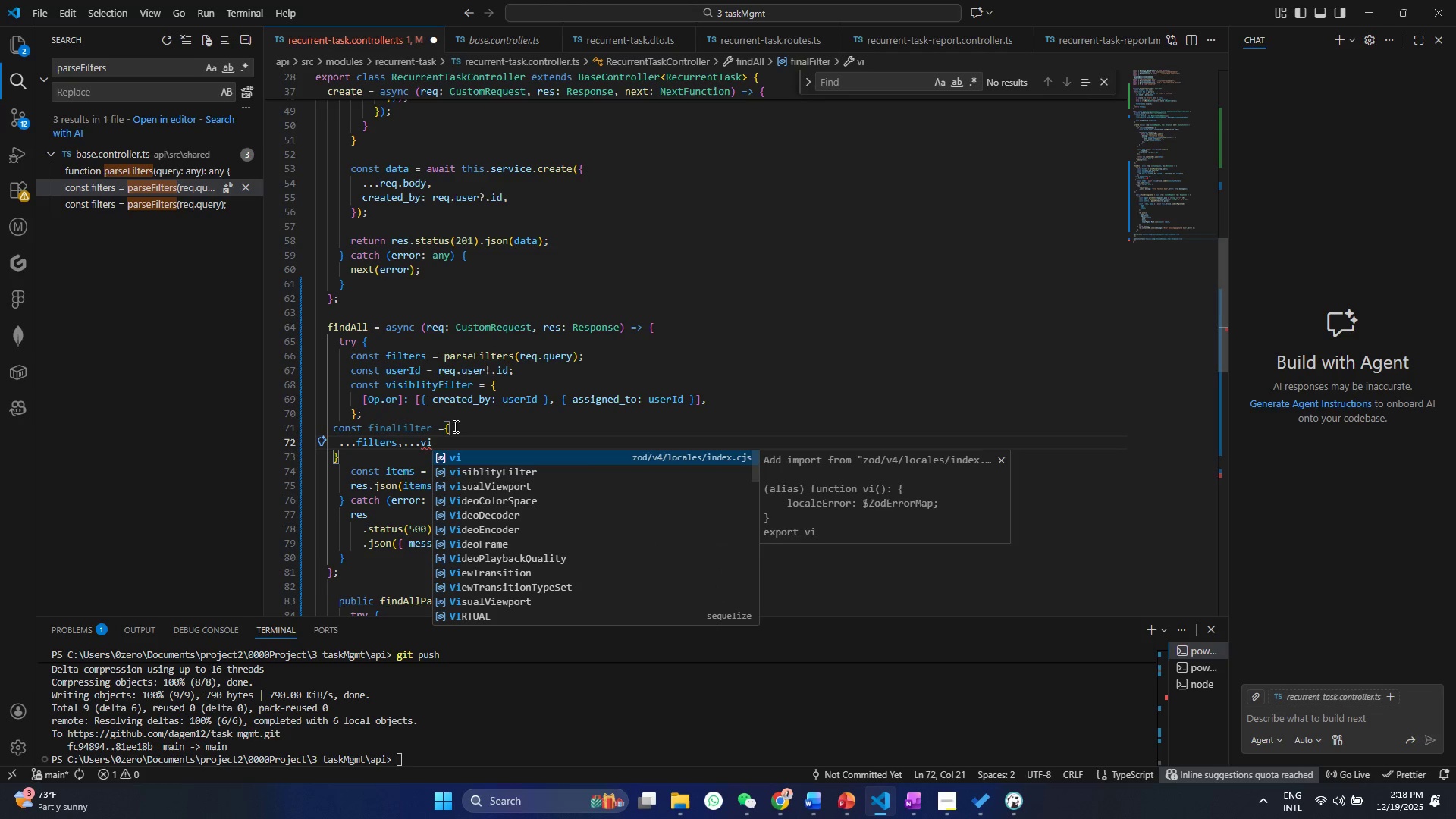 
key(ArrowDown)
 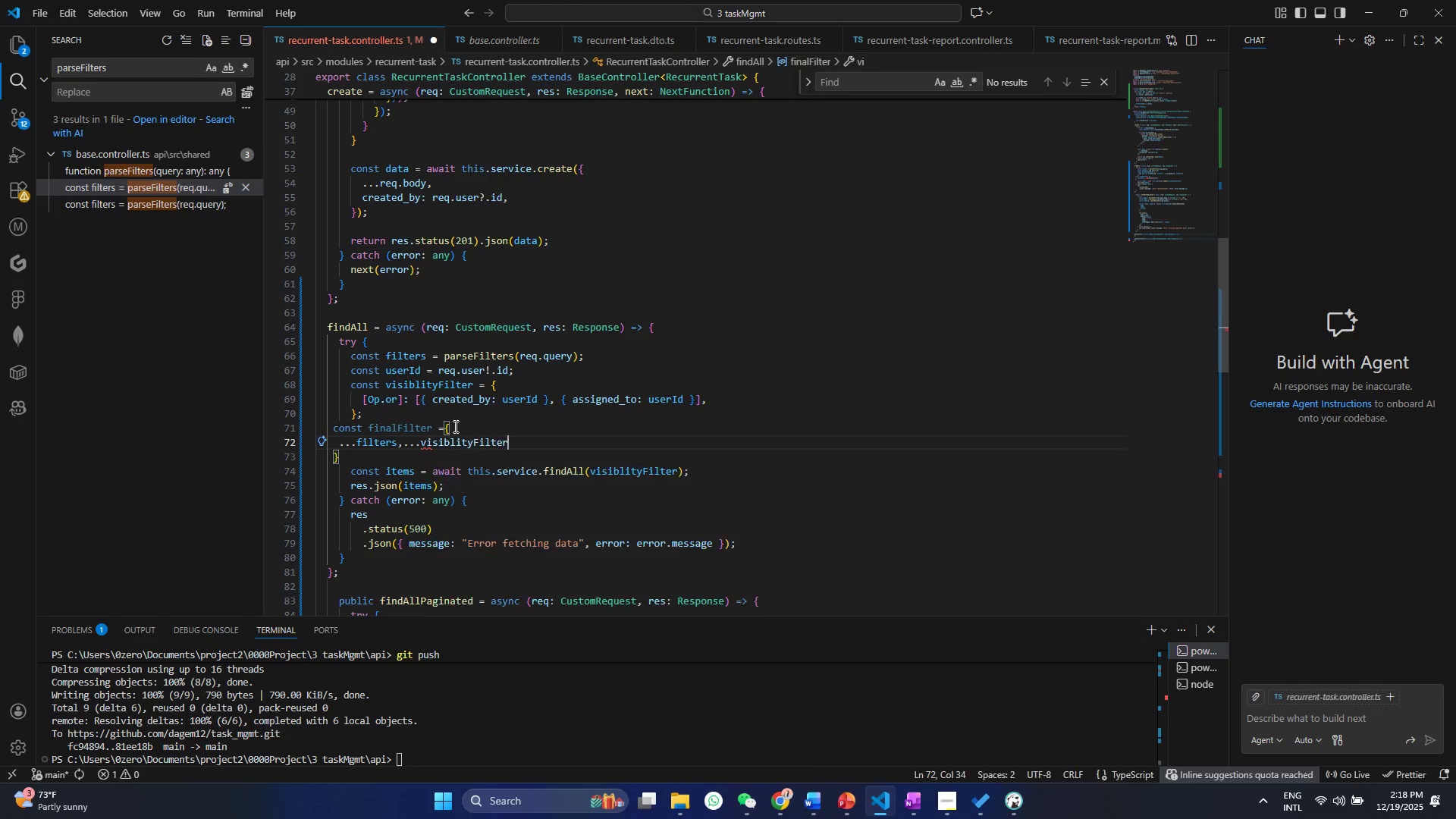 
key(Enter)
 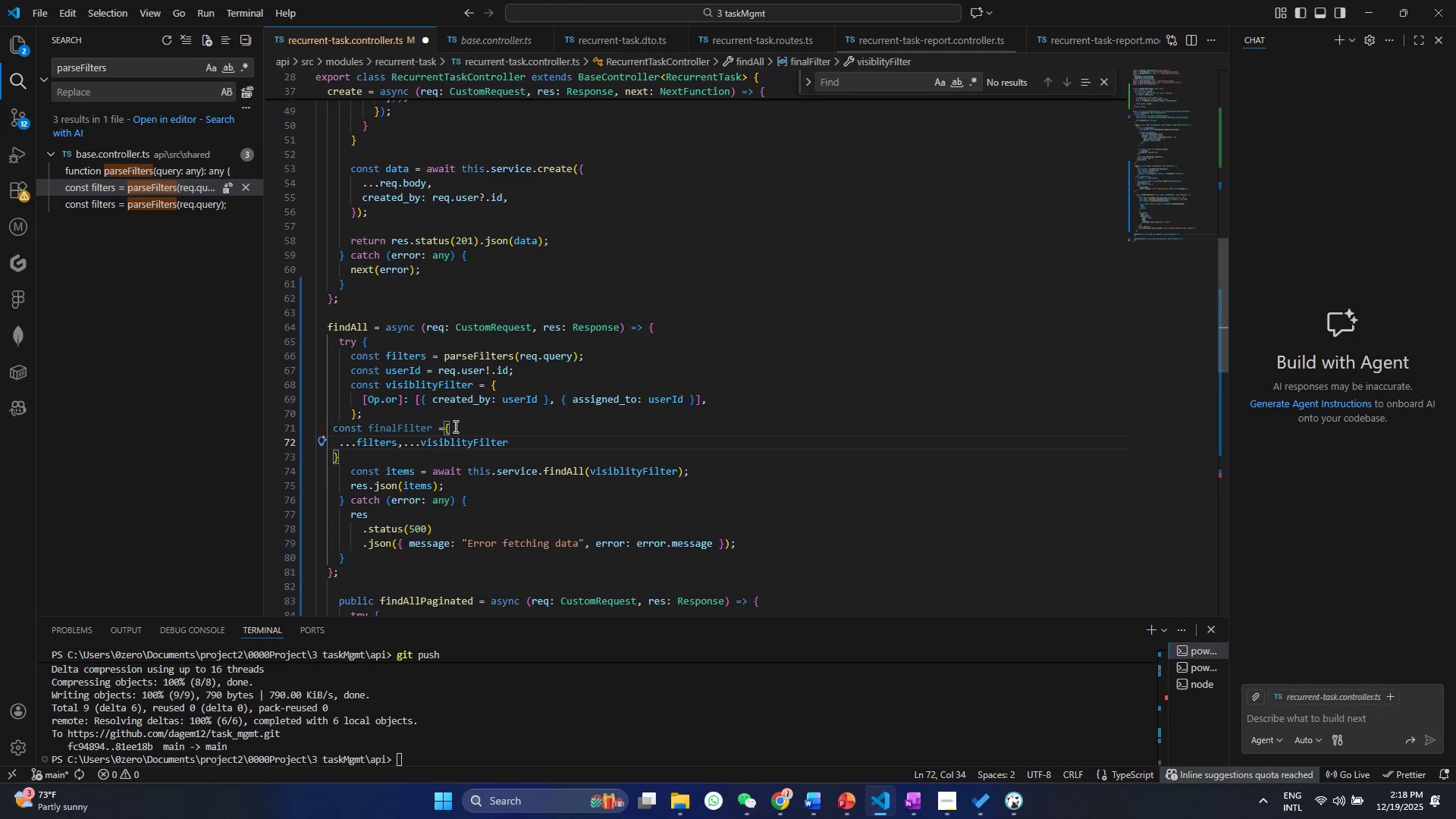 
key(Control+S)
 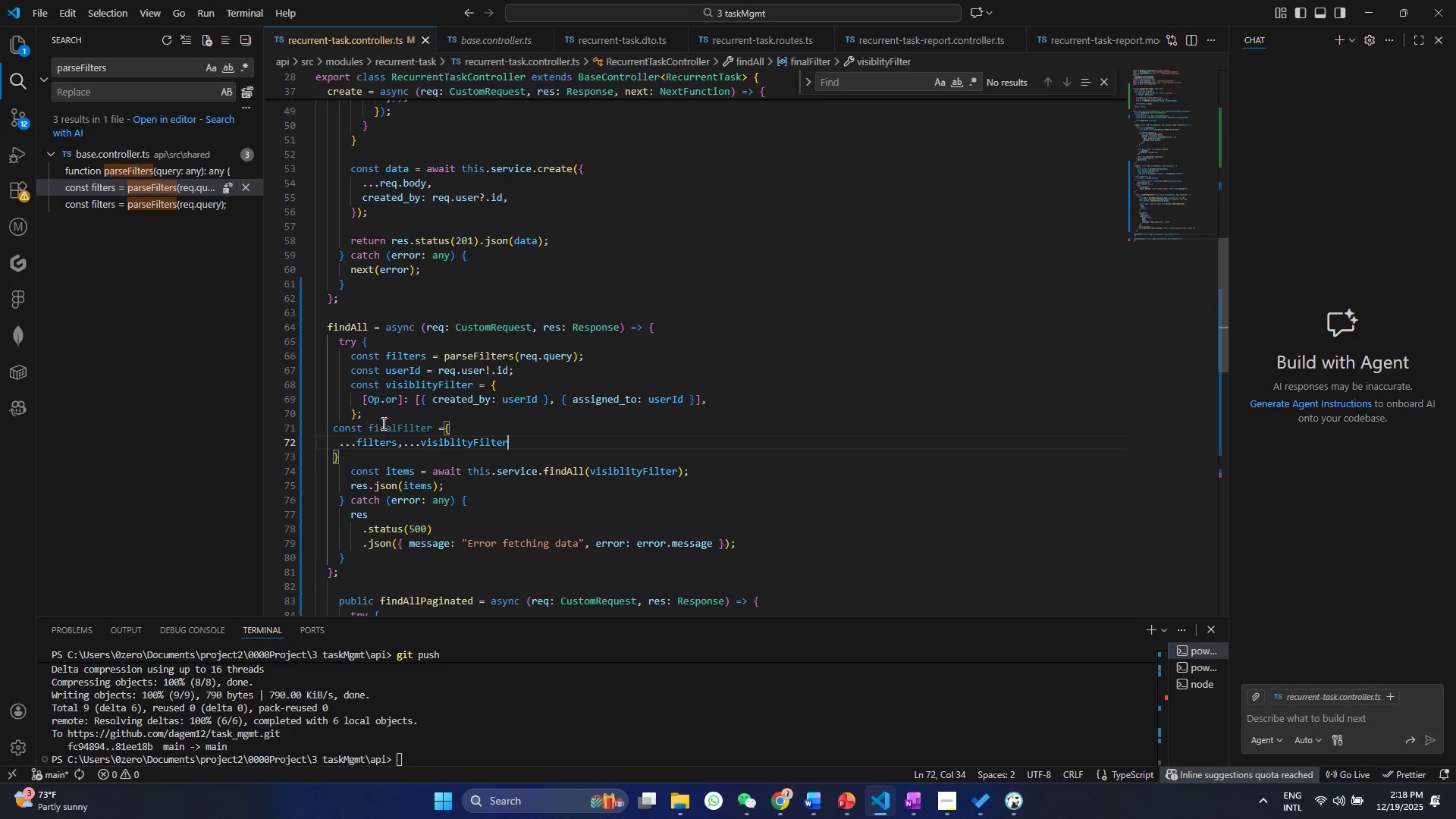 
double_click([395, 428])
 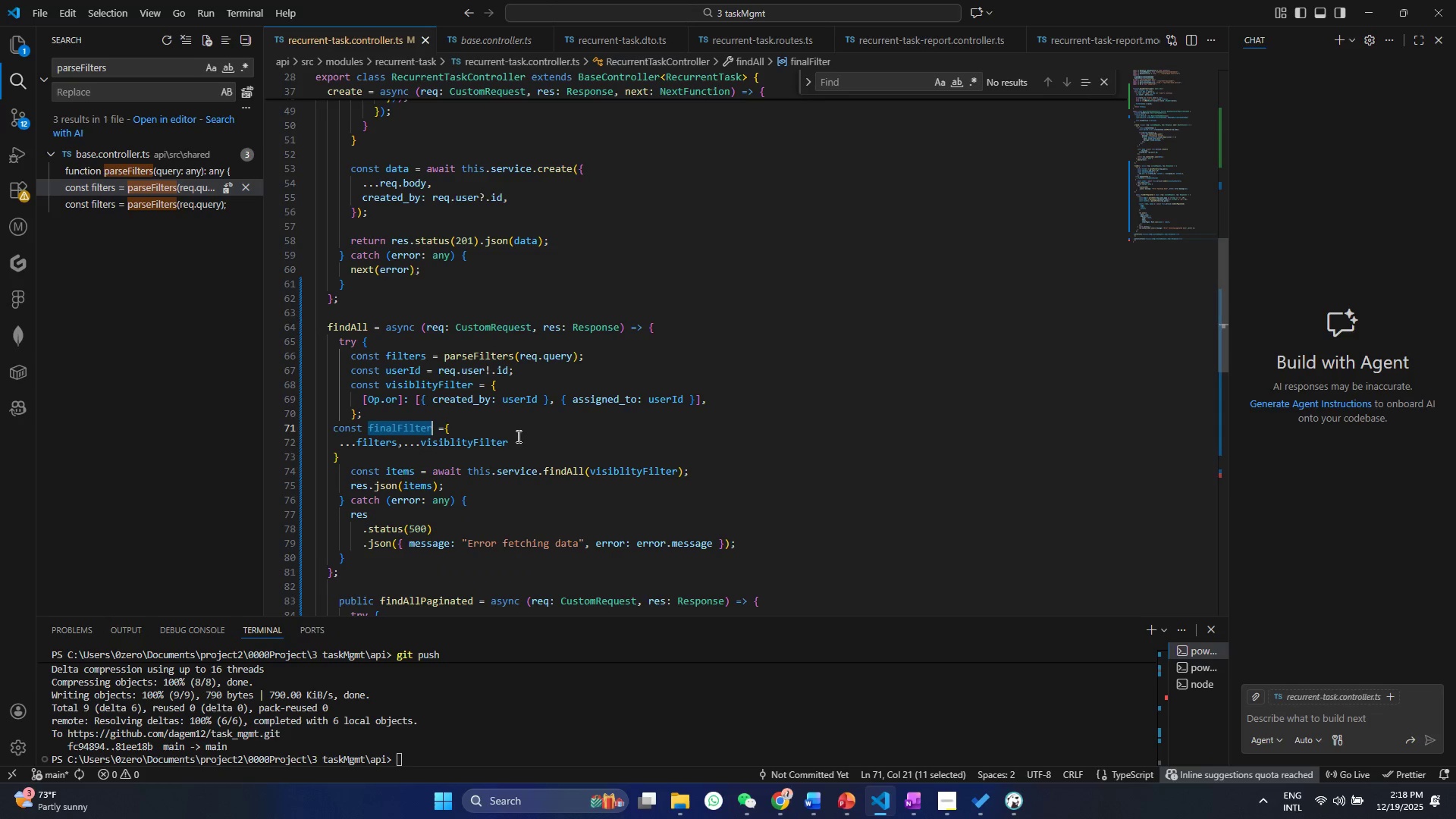 
key(Control+ControlLeft)
 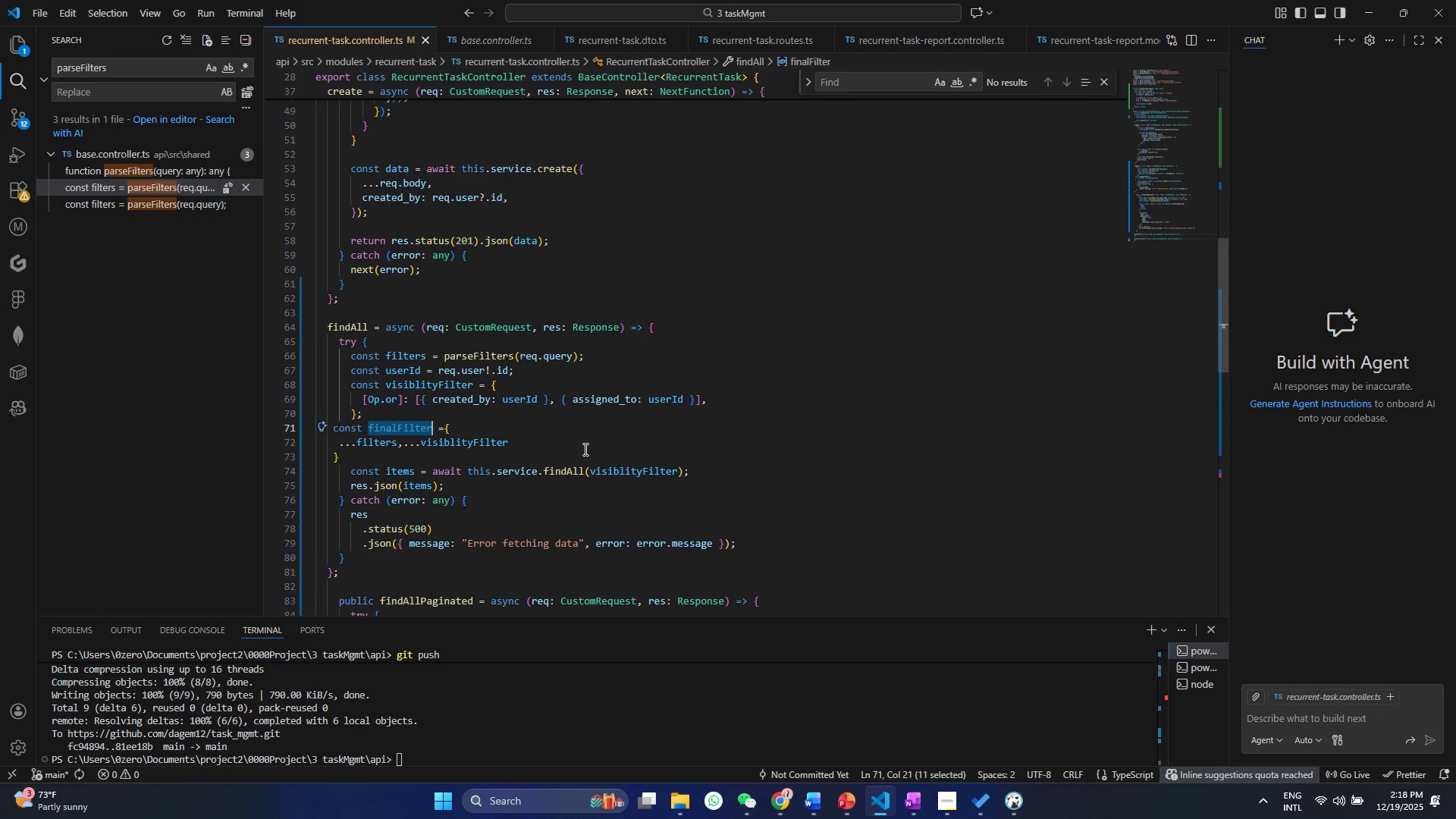 
key(Control+C)
 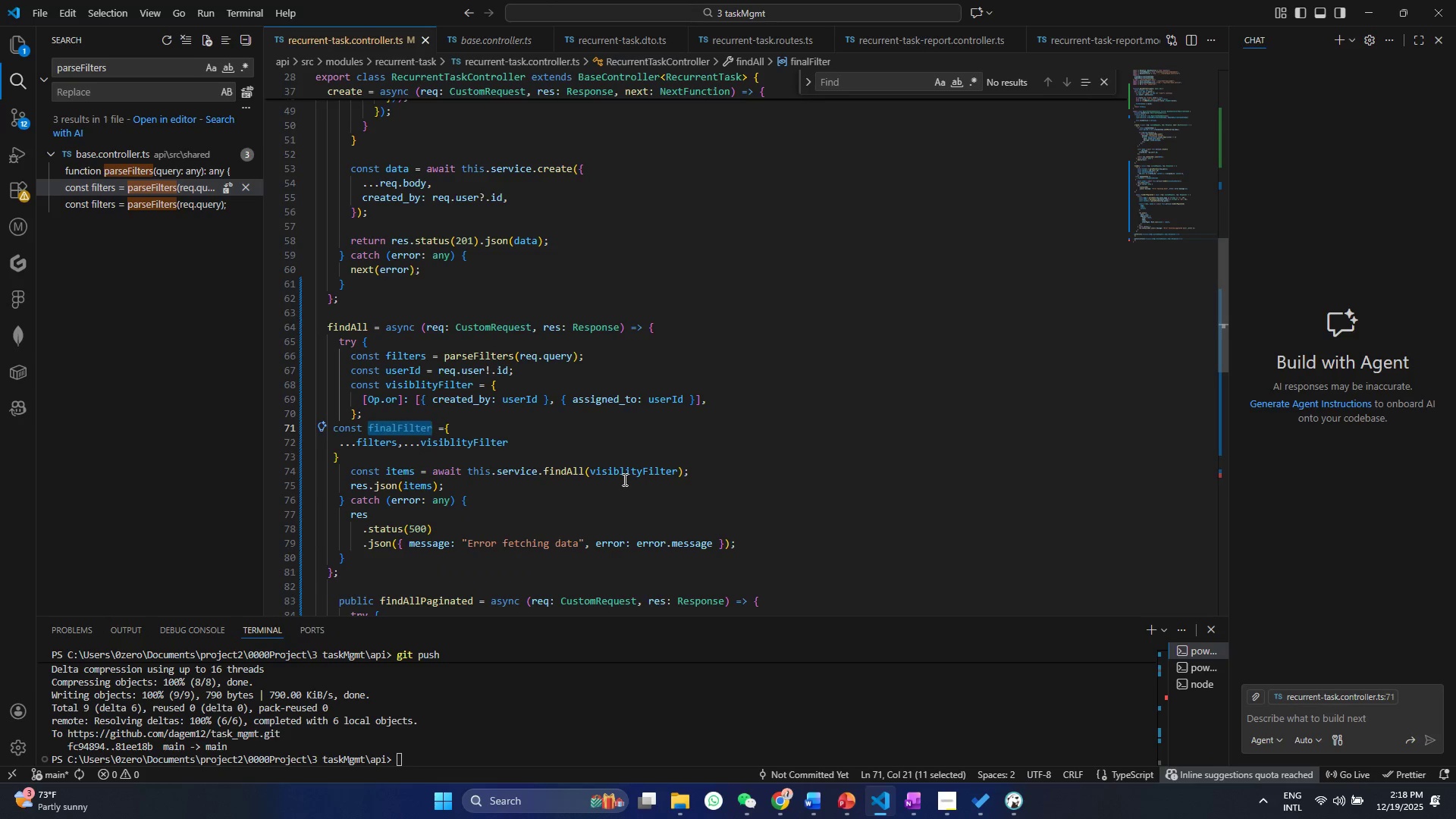 
left_click([623, 479])
 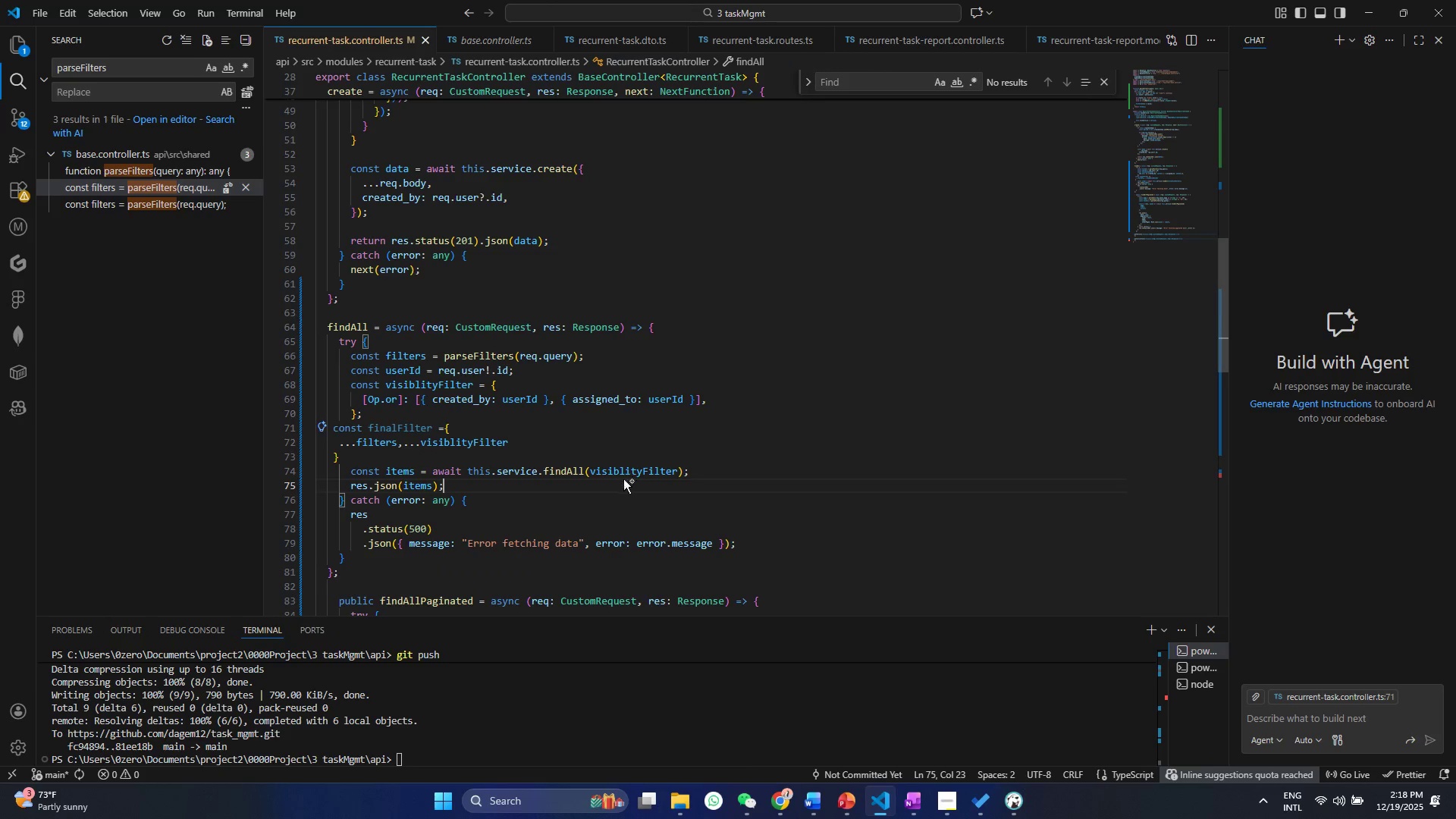 
key(Control+ControlLeft)
 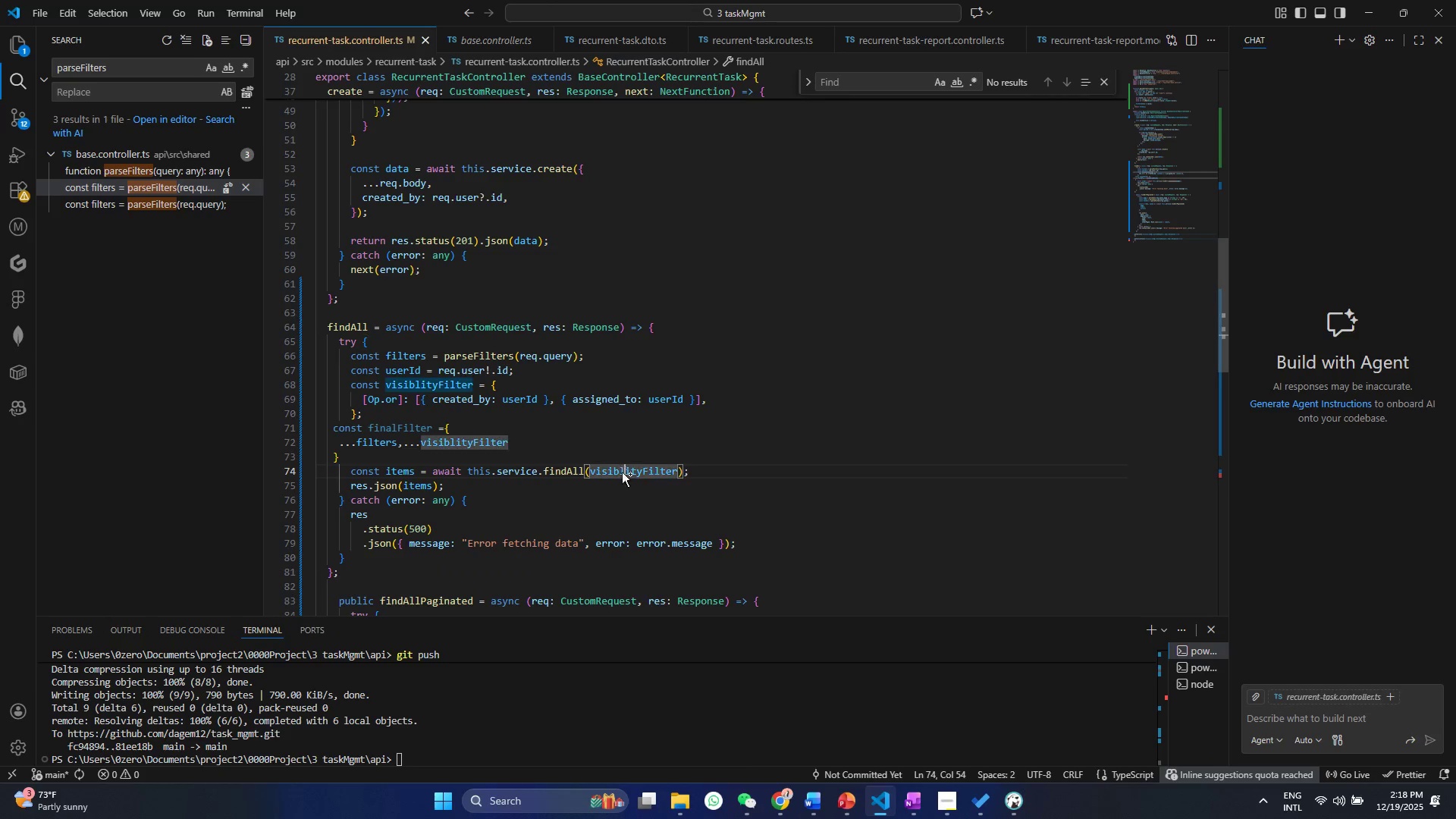 
double_click([623, 479])
 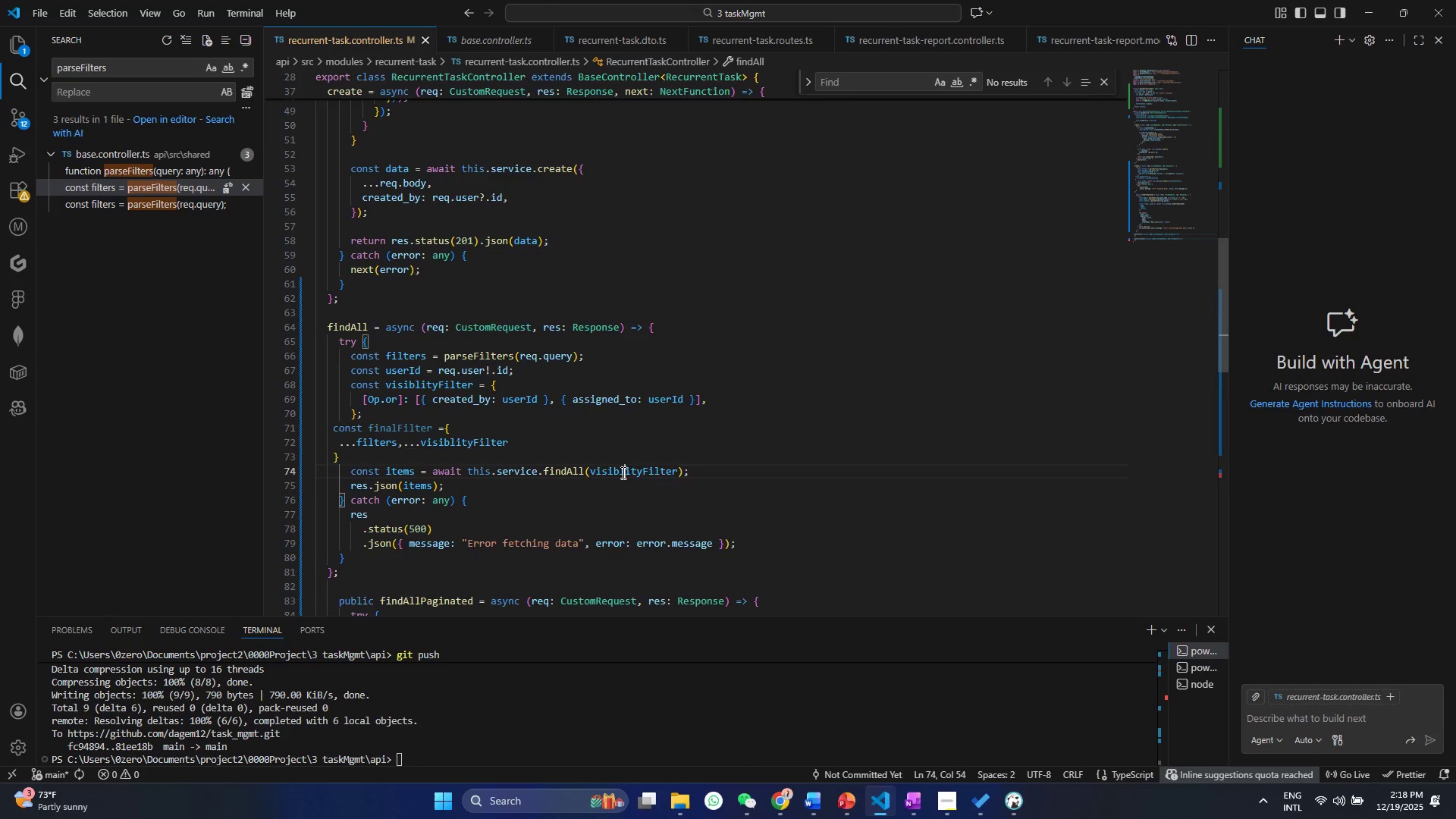 
triple_click([622, 472])
 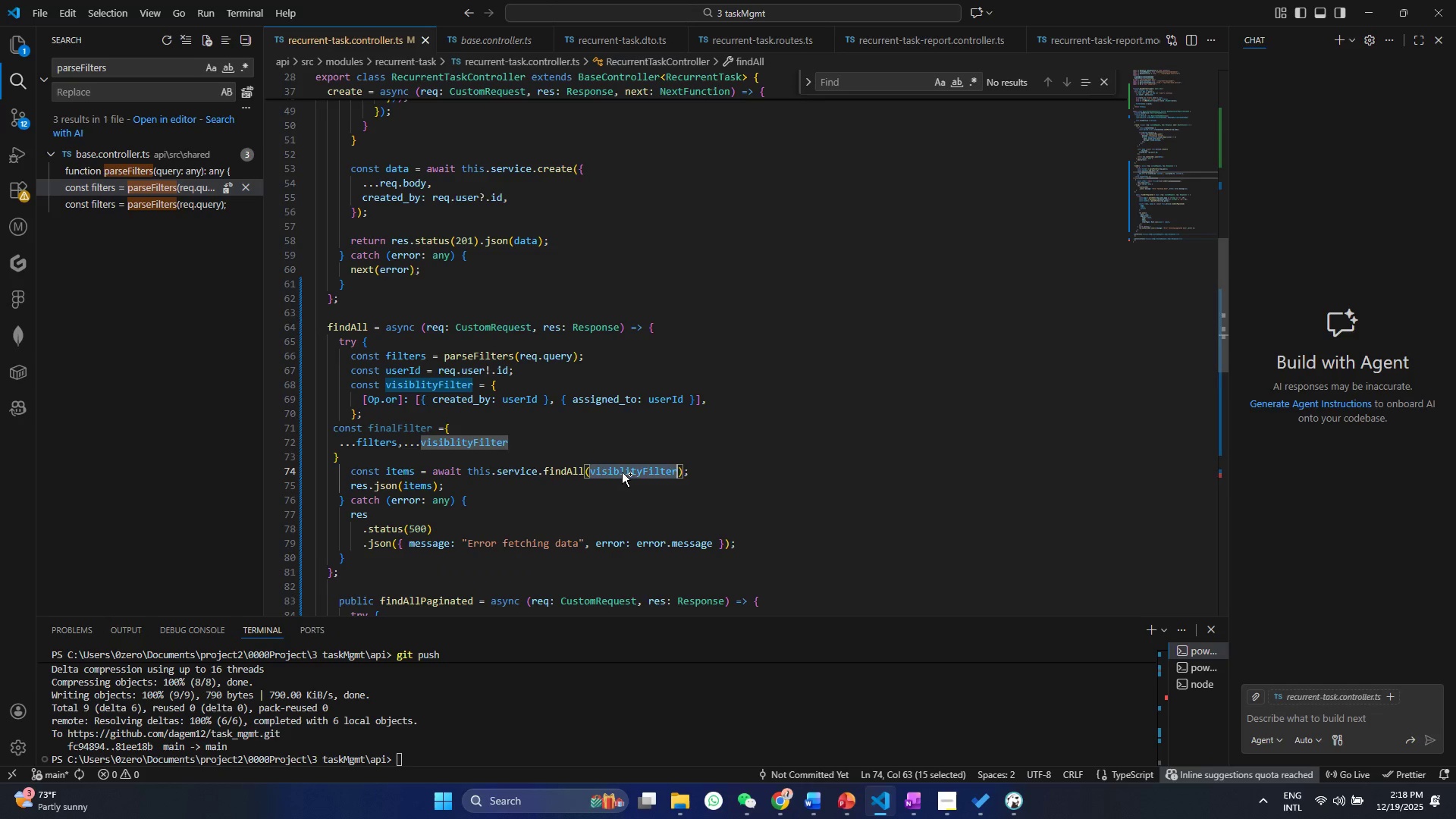 
triple_click([622, 472])
 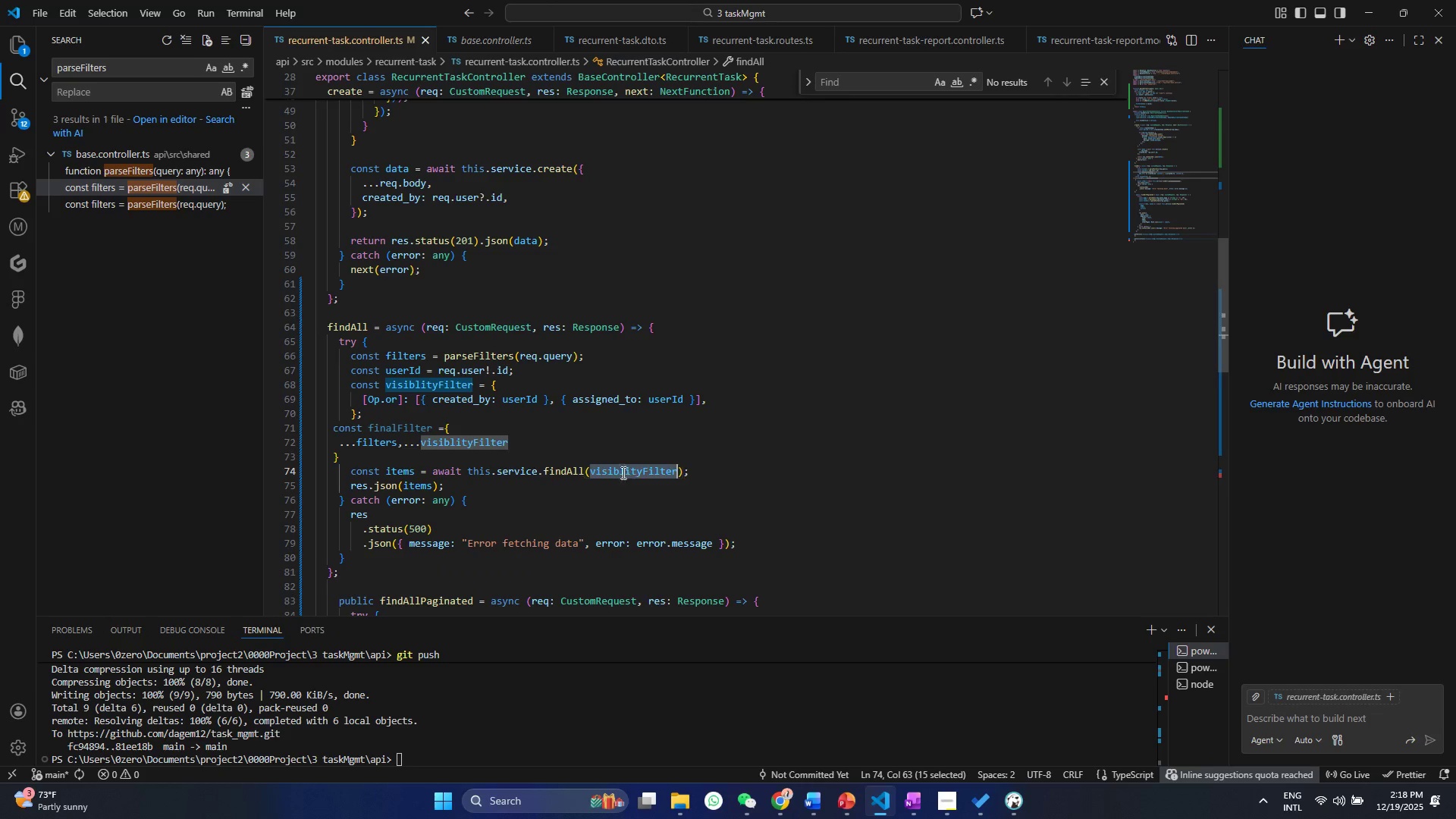 
key(Control+V)
 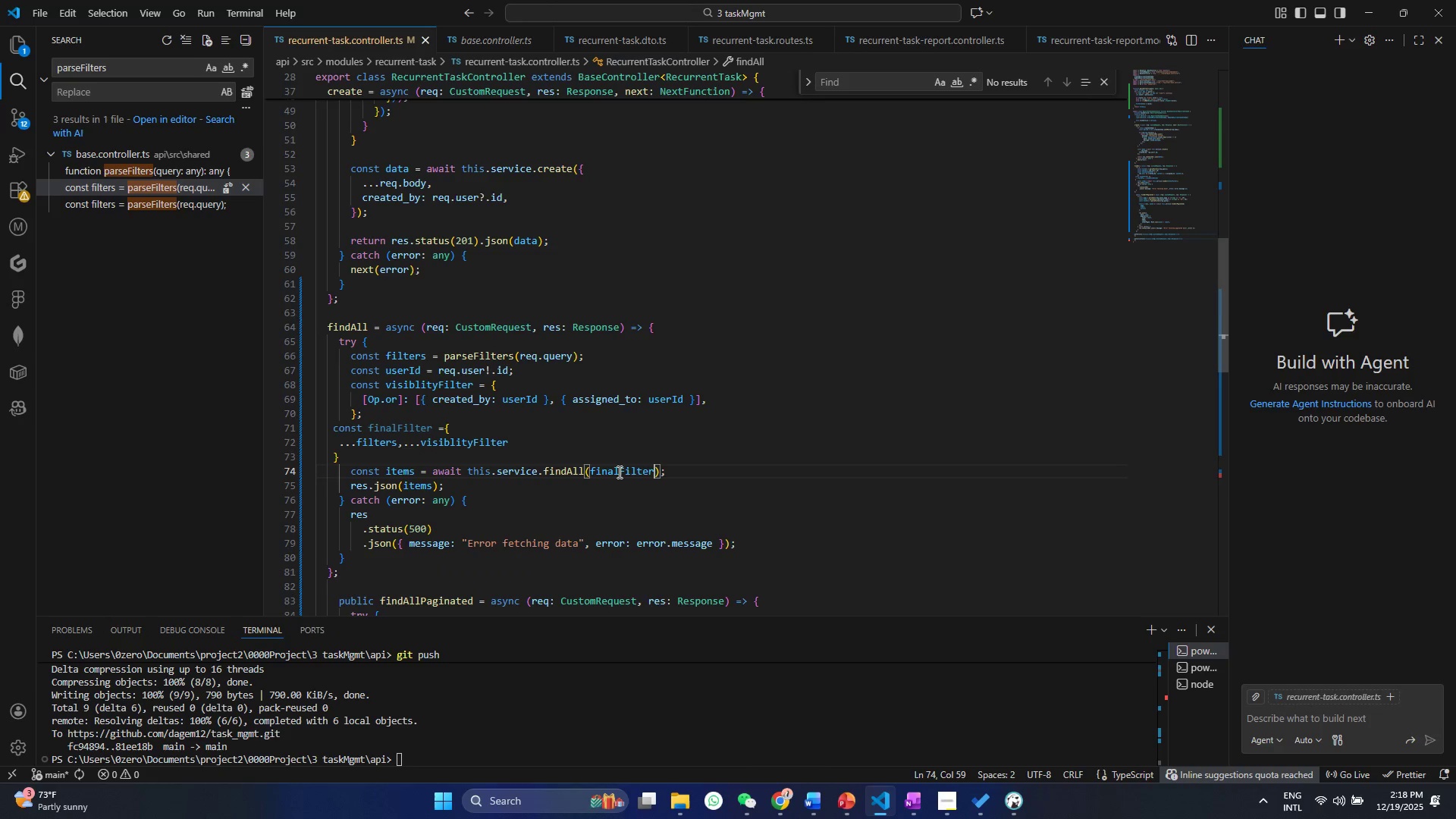 
key(Control+S)
 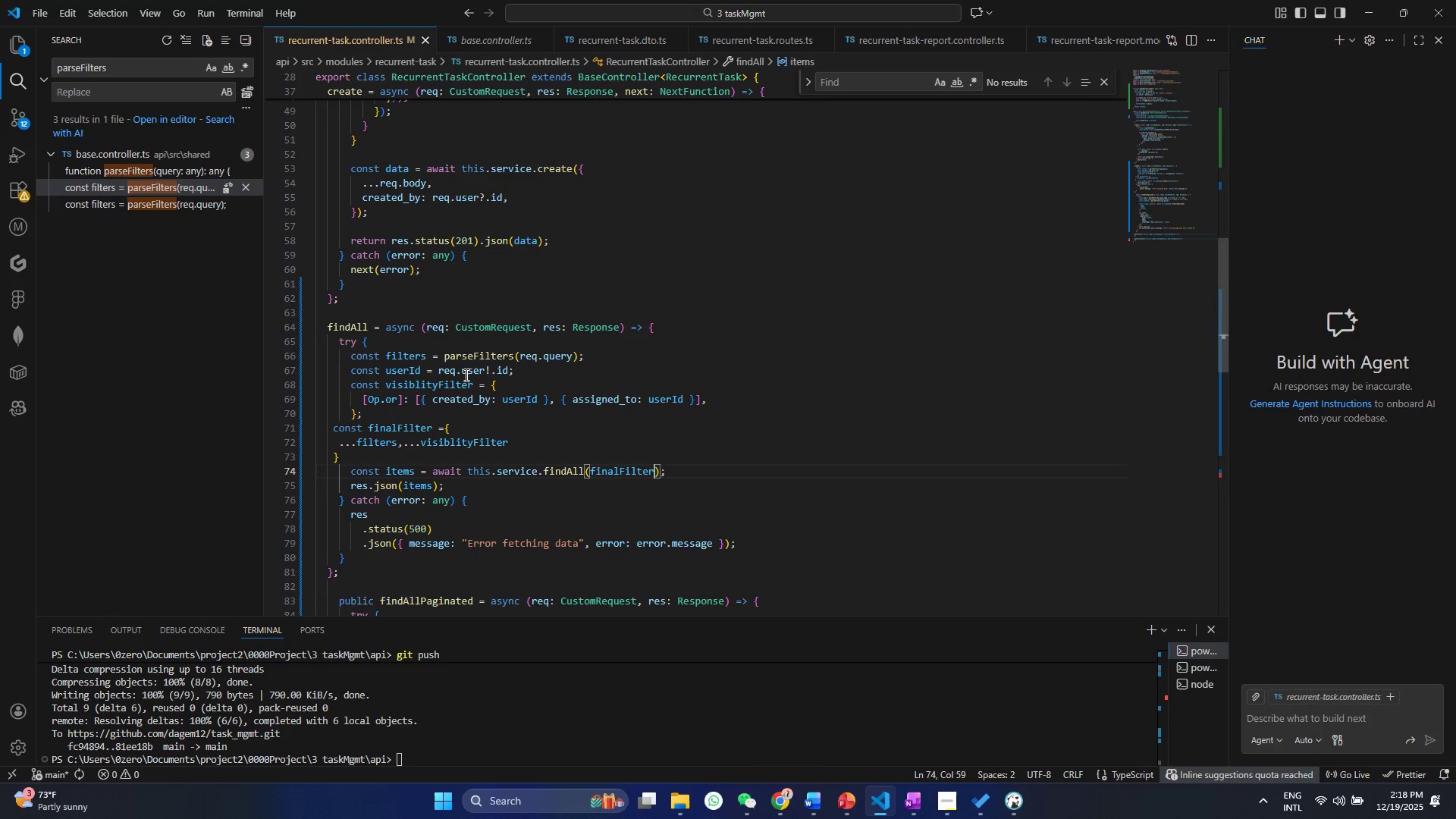 
left_click([432, 350])
 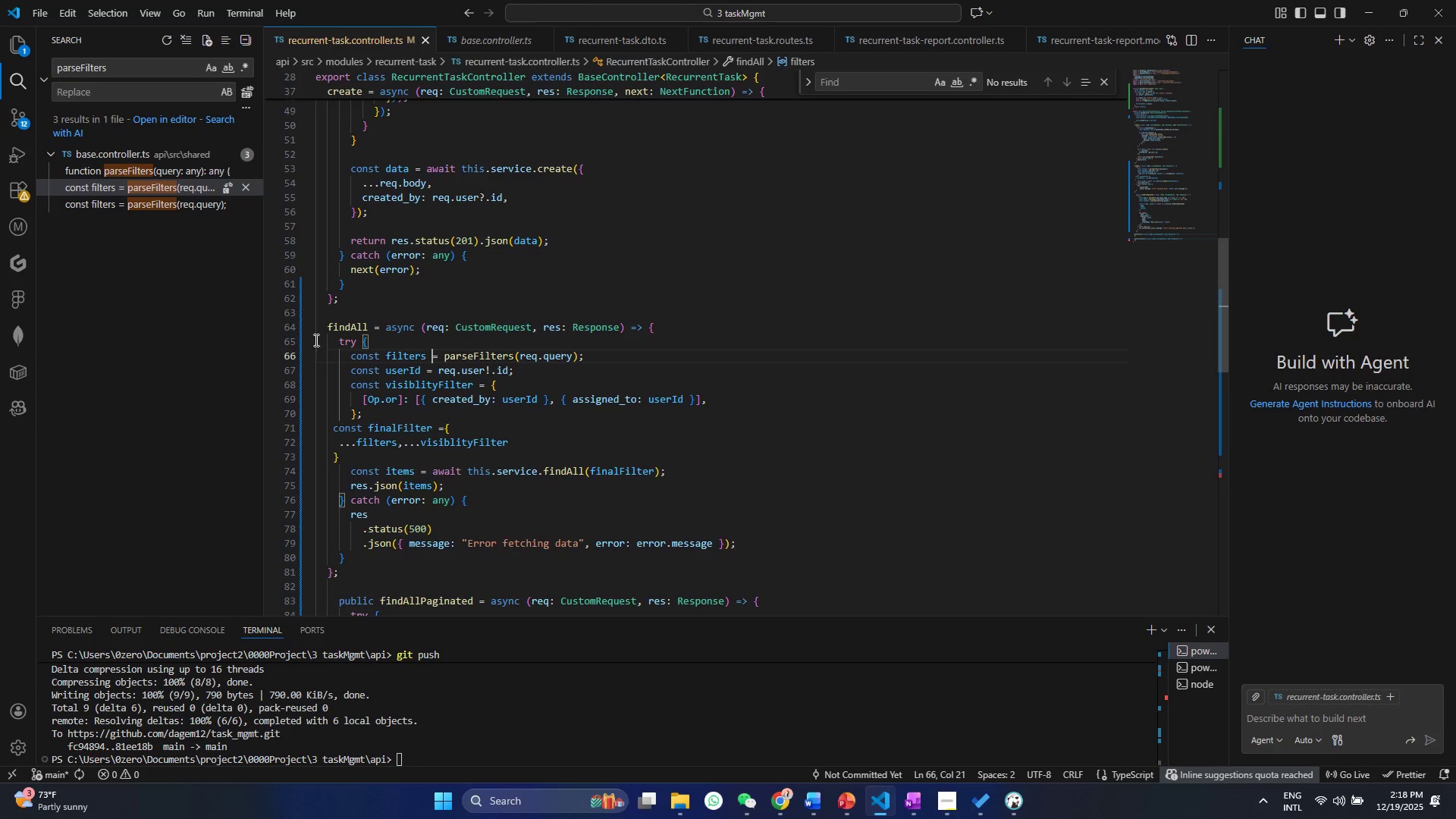 
mouse_move([335, 349])
 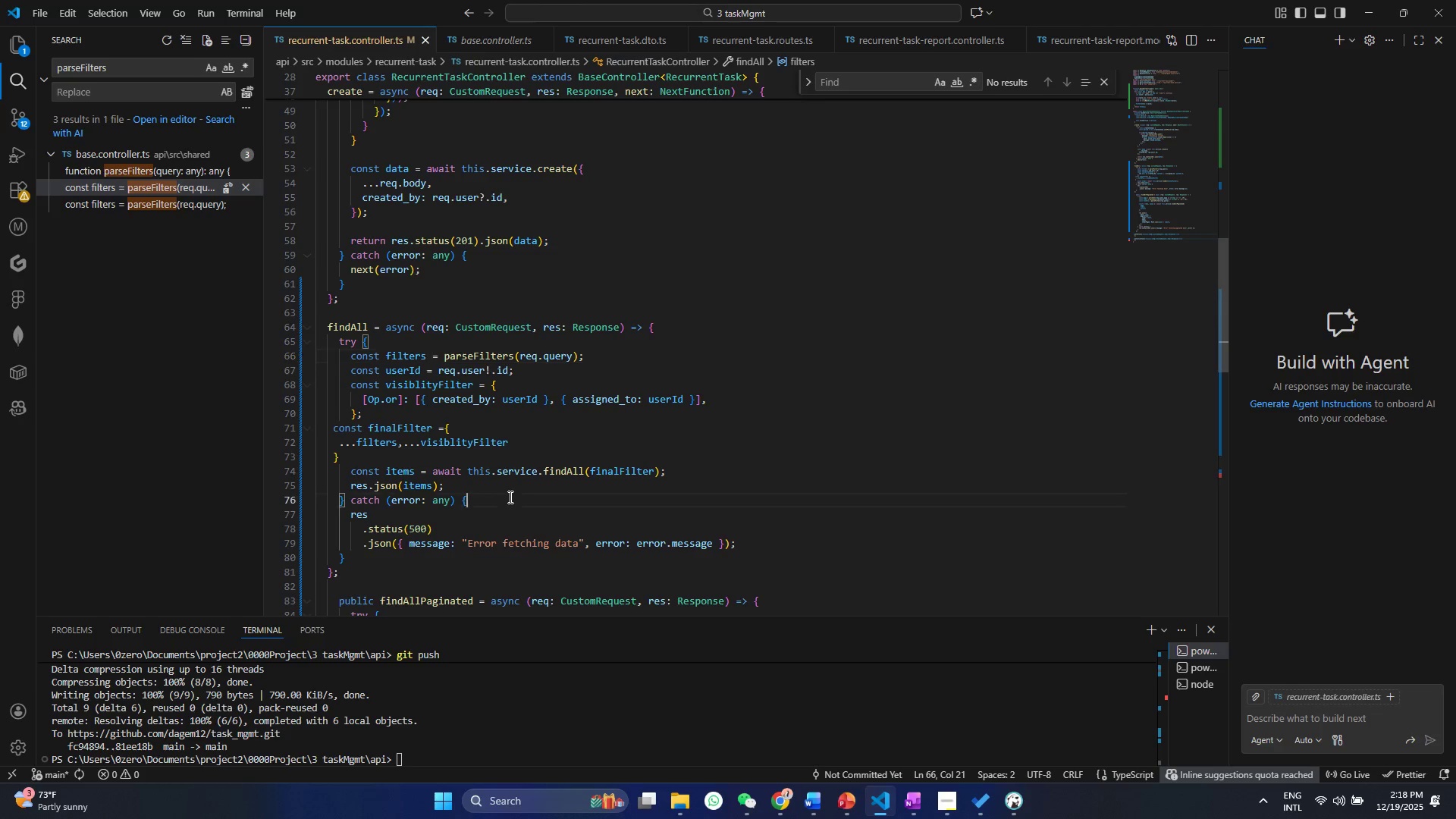 
left_click([509, 497])
 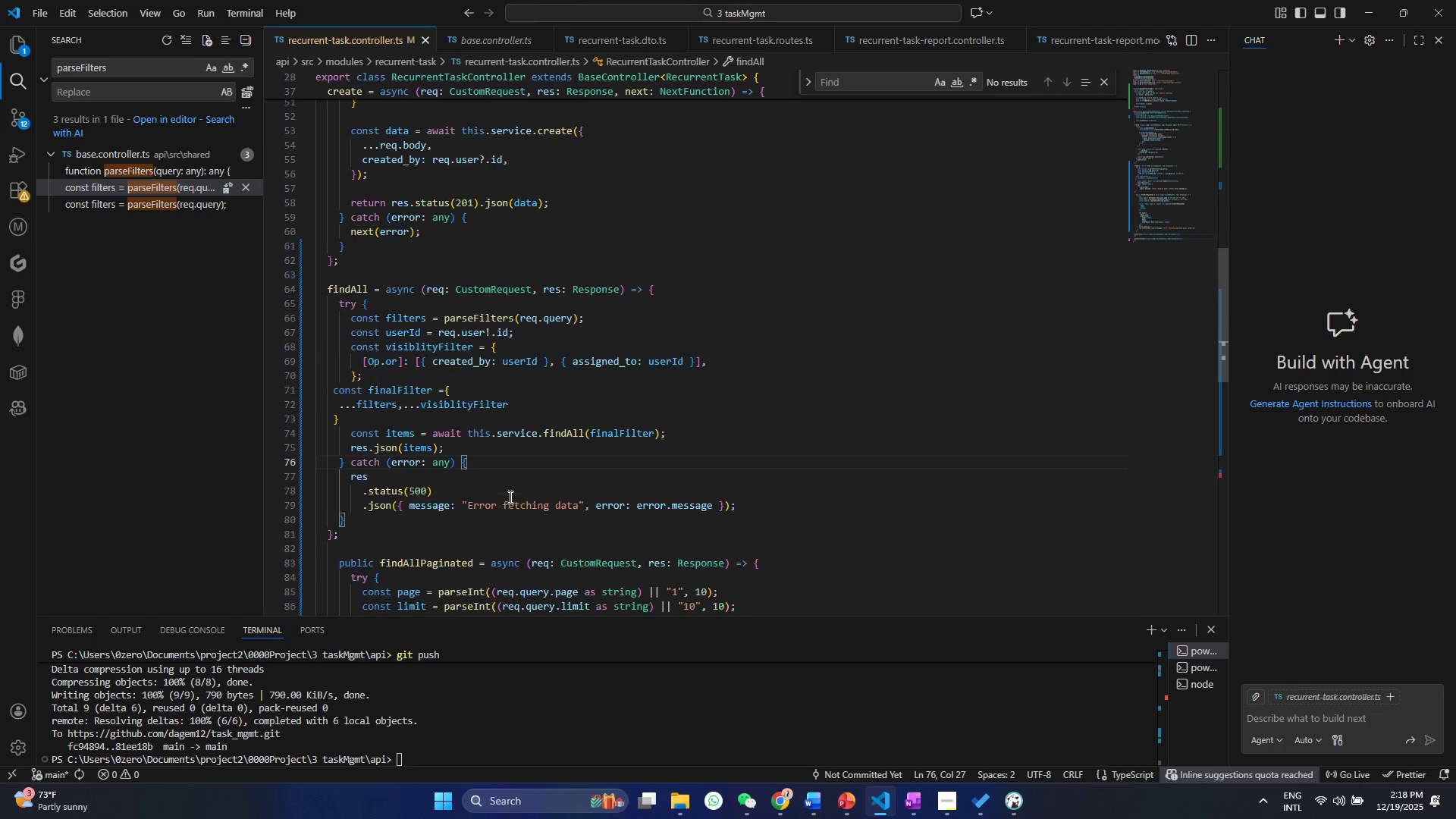 
scroll: coordinate [509, 497], scroll_direction: down, amount: 10.0
 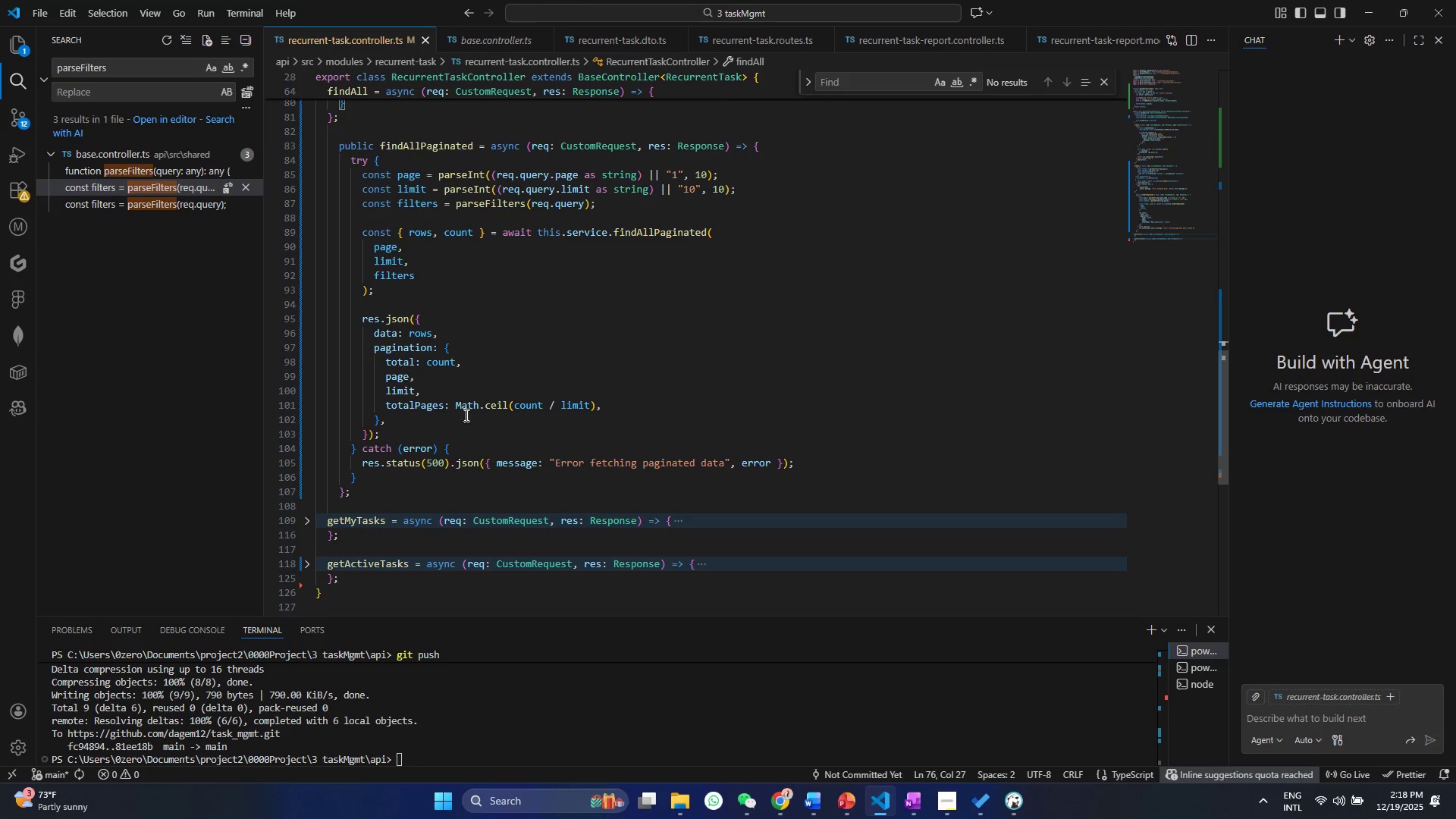 
scroll: coordinate [479, 378], scroll_direction: up, amount: 3.0
 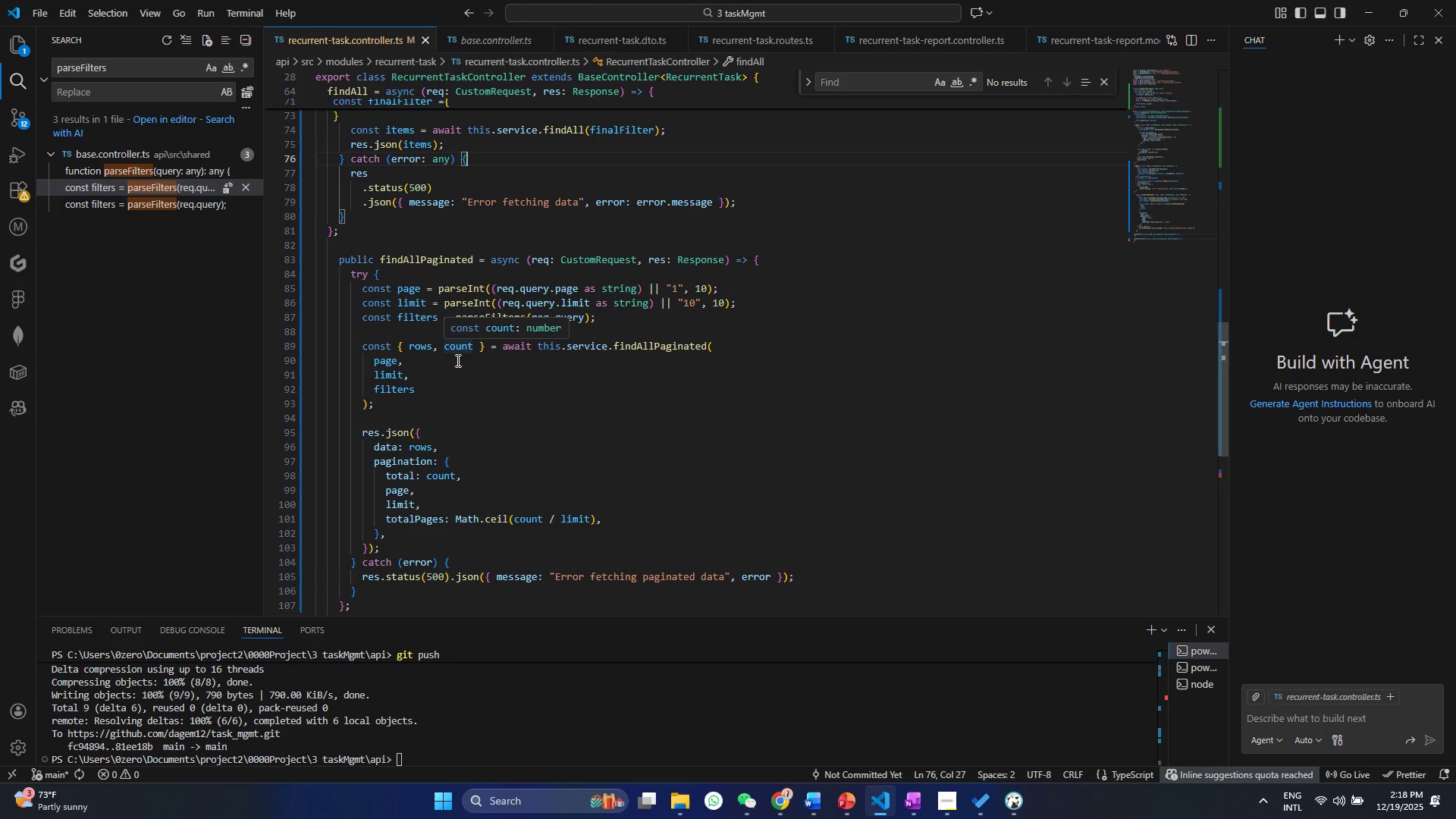 
double_click([504, 297])
 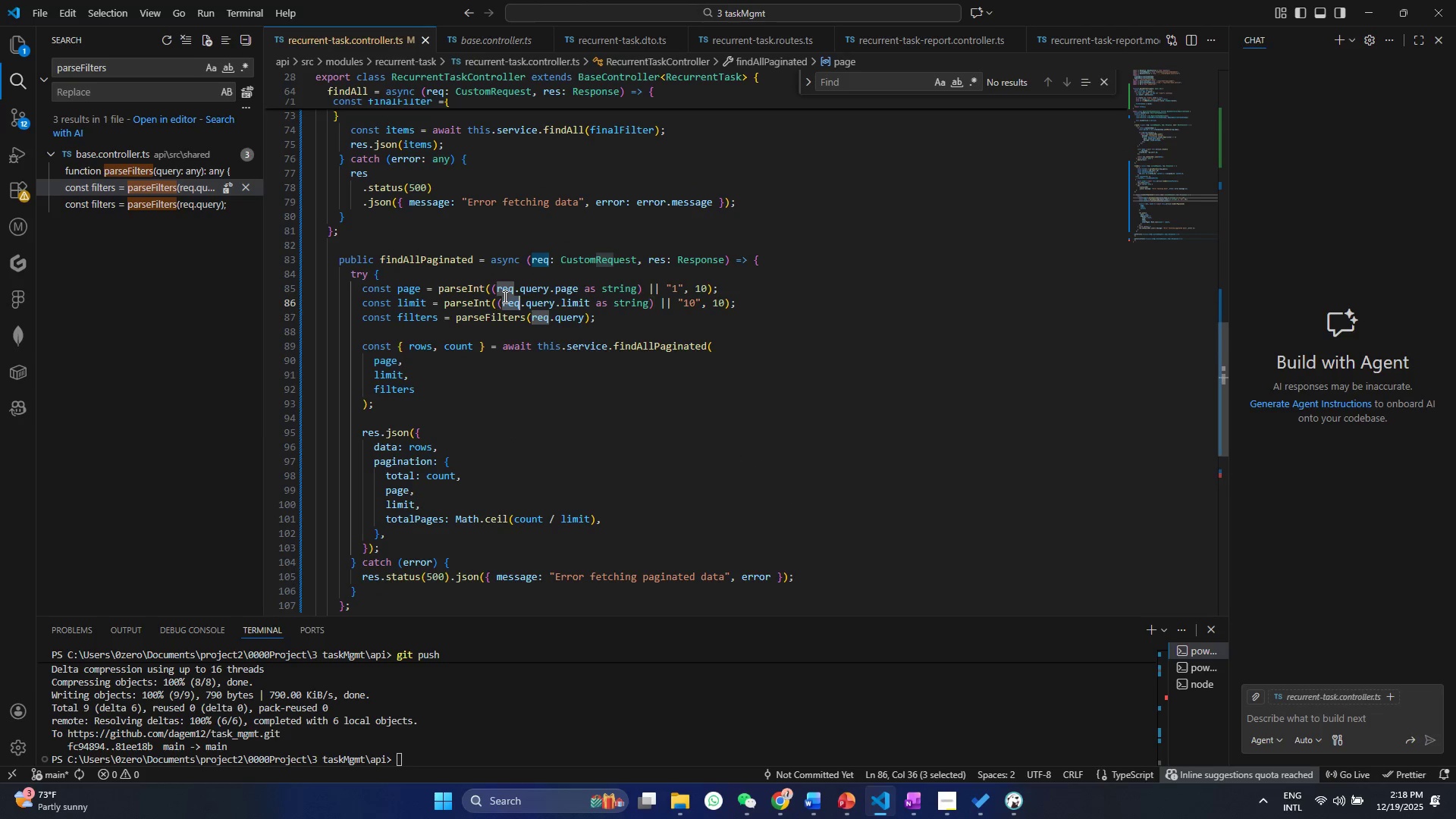 
triple_click([504, 297])
 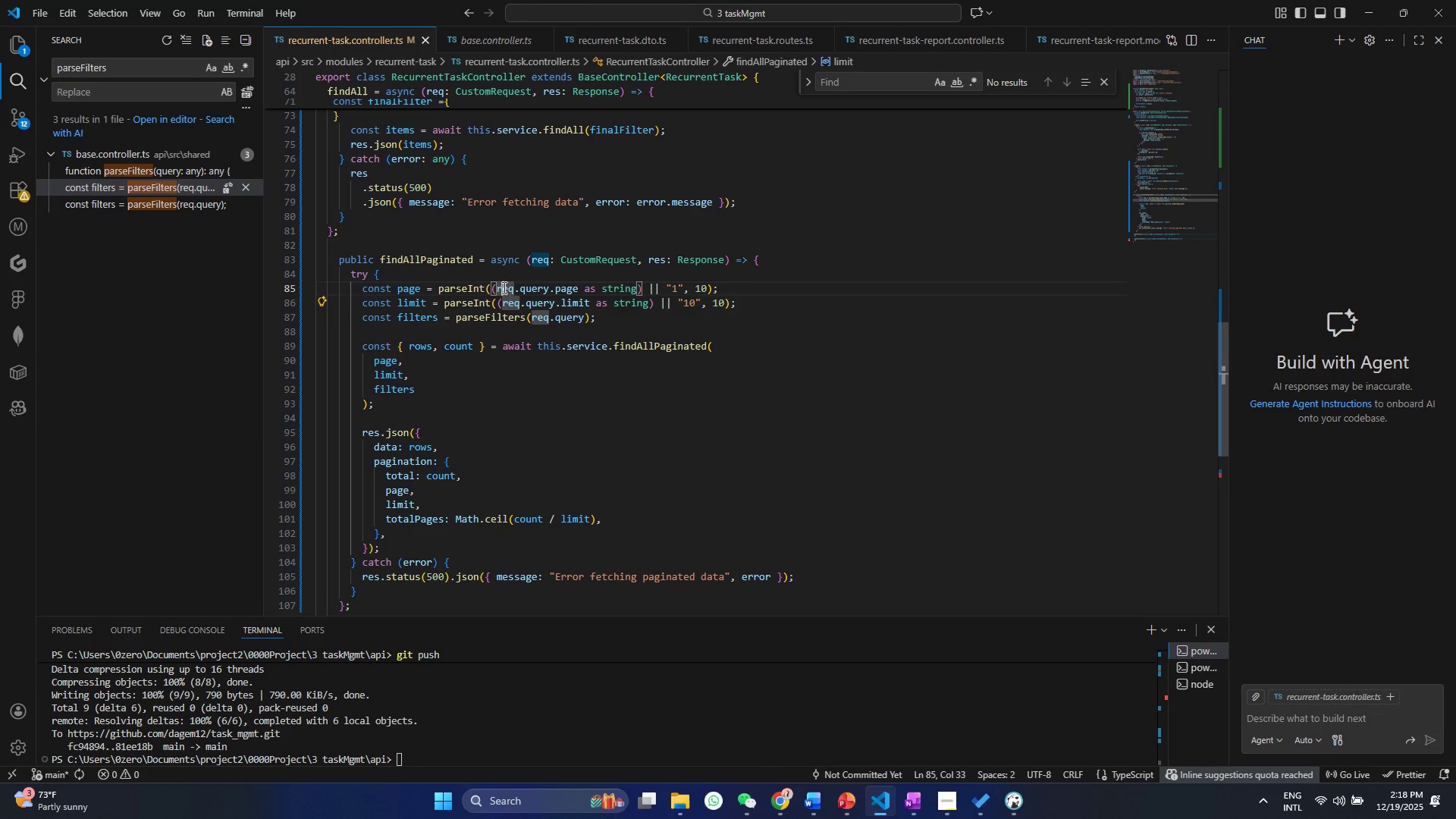 
double_click([503, 287])
 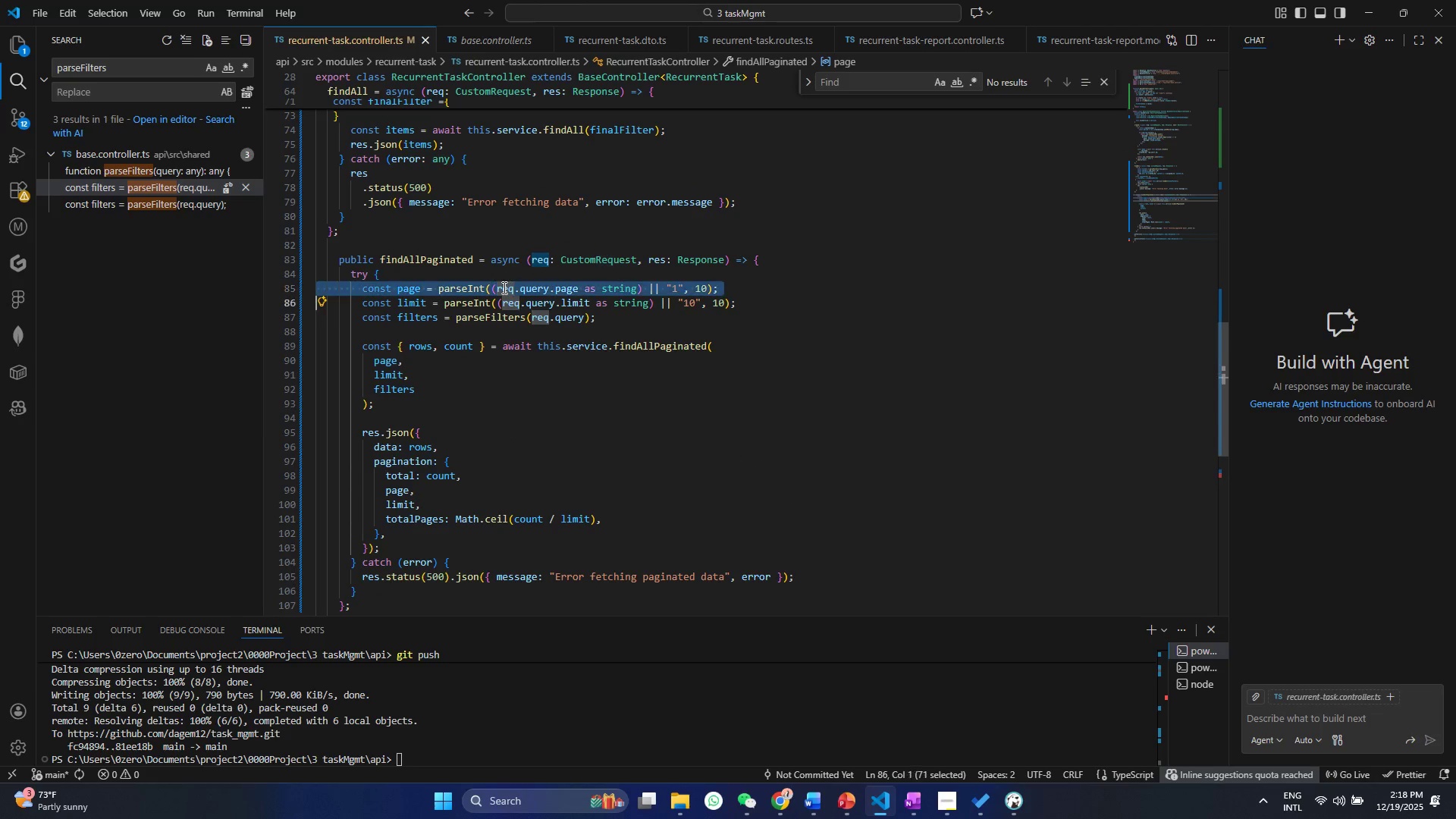 
triple_click([503, 287])
 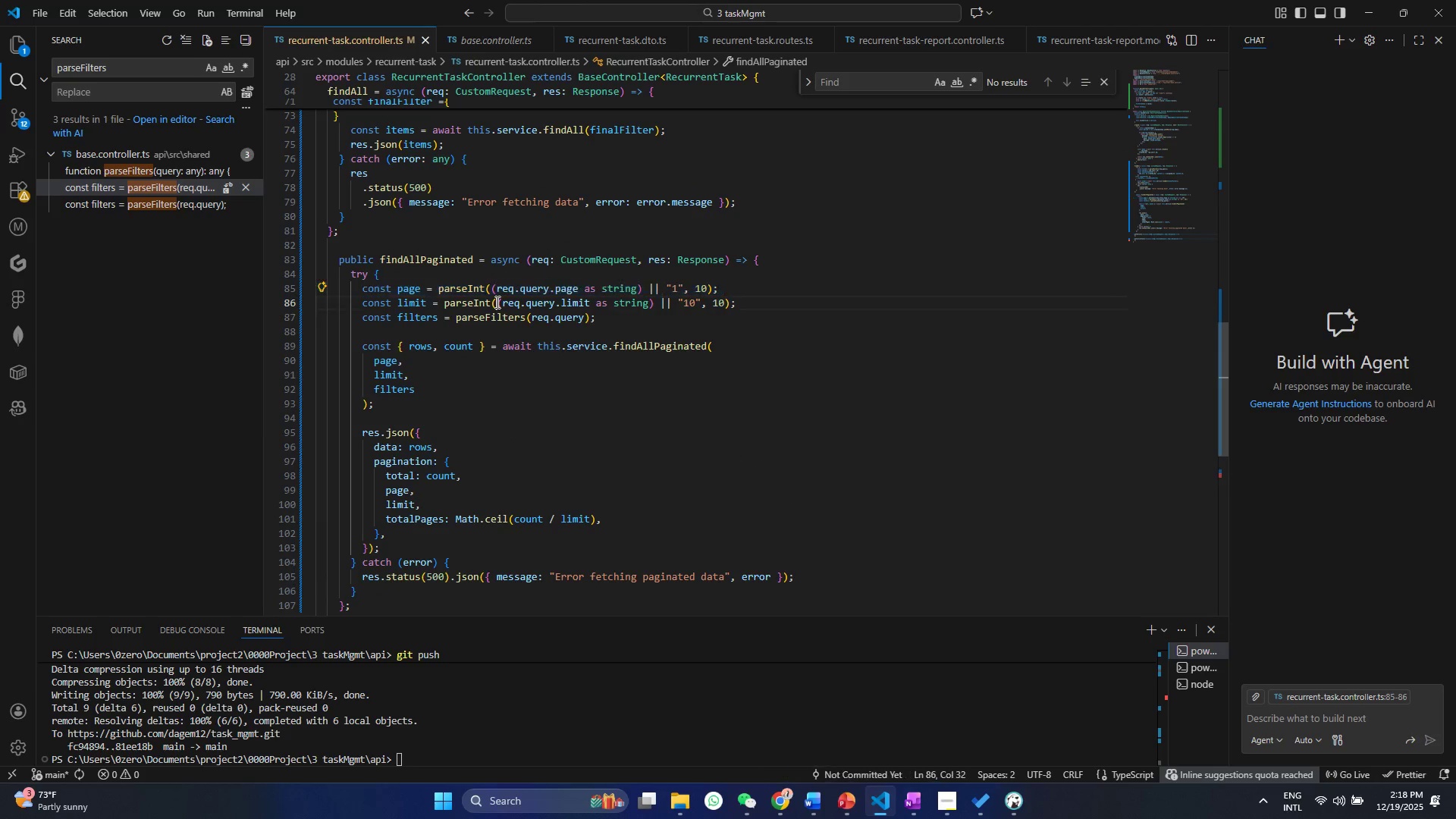 
double_click([496, 302])
 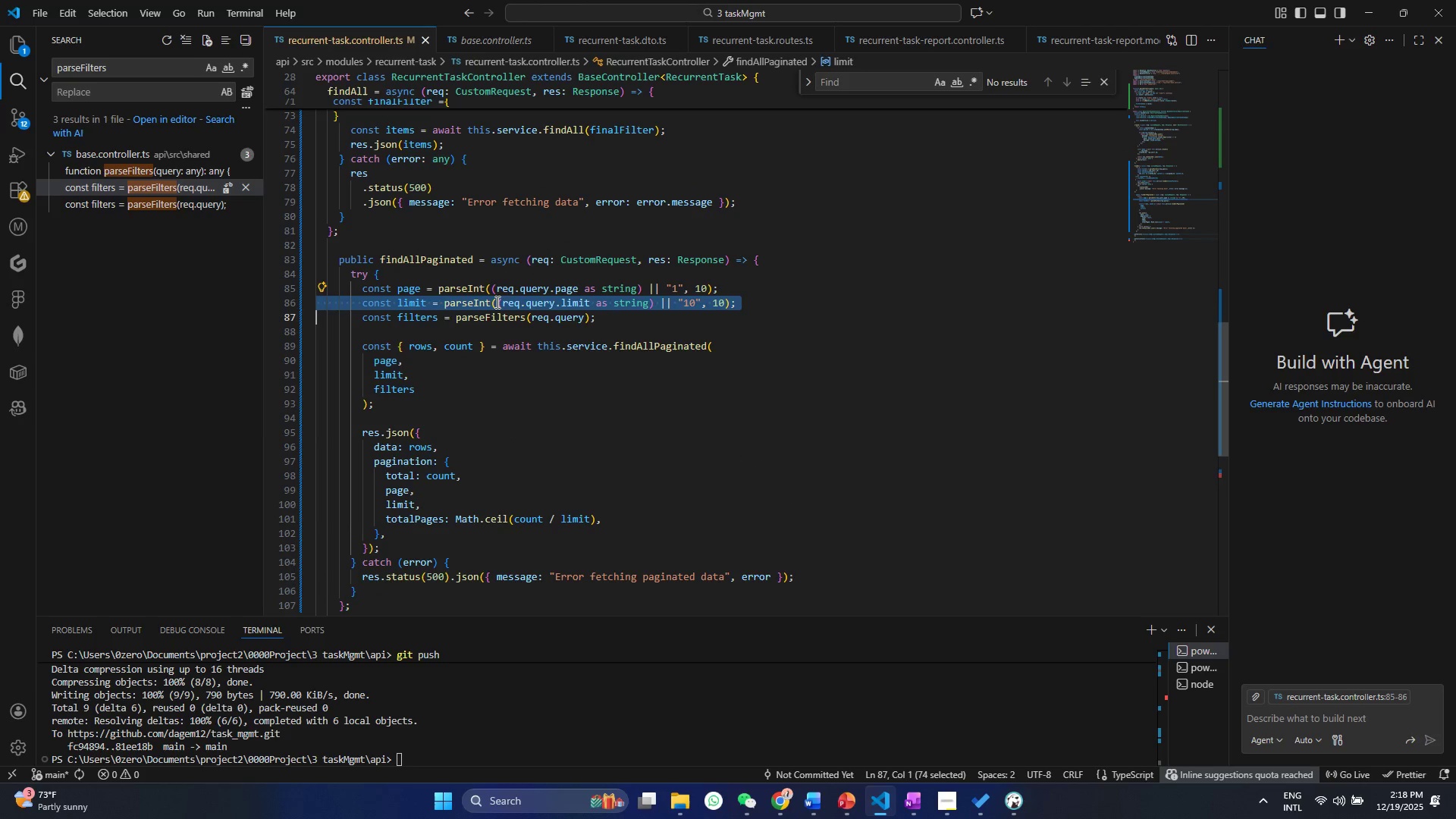 
triple_click([496, 302])
 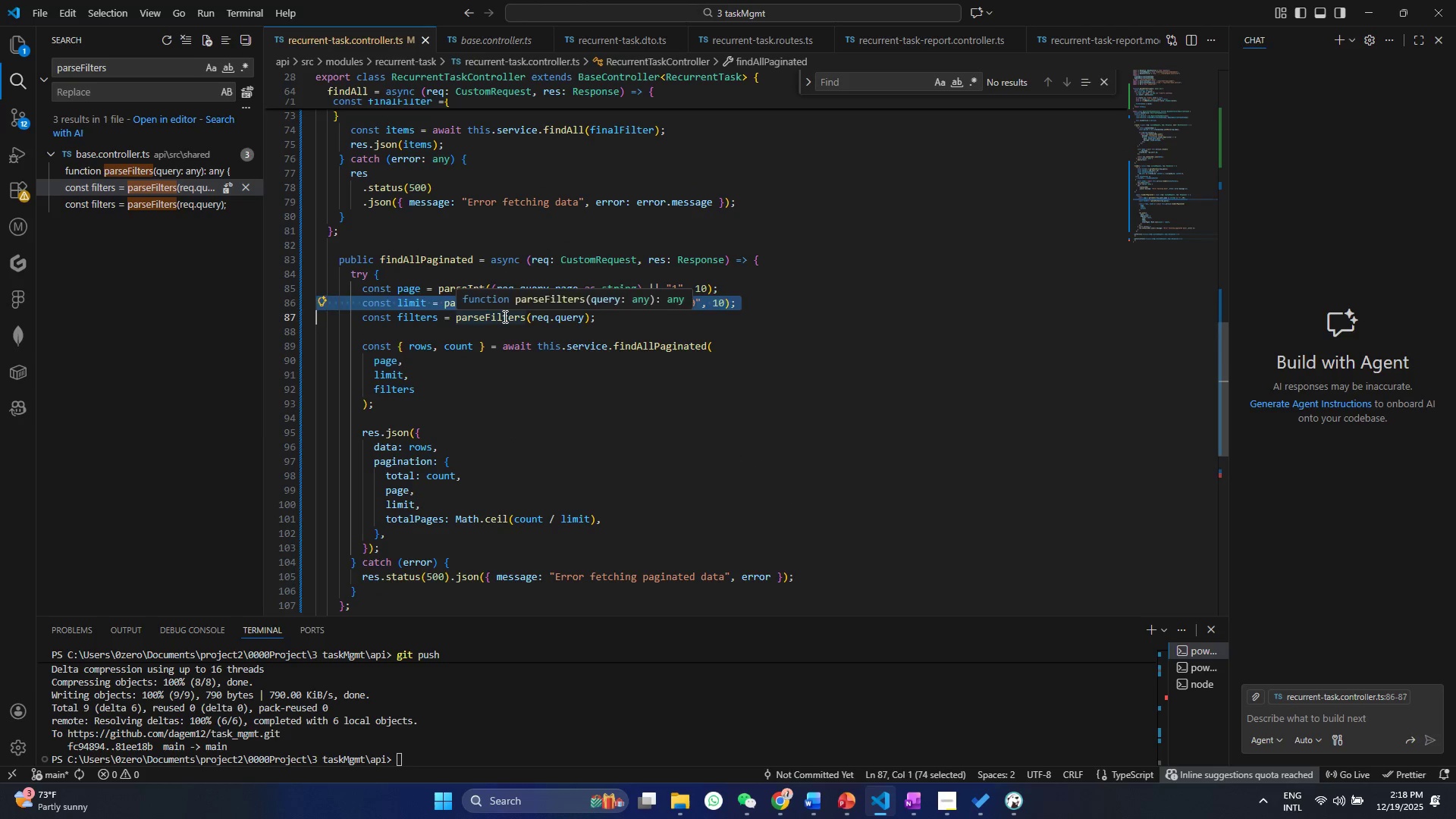 
double_click([504, 316])
 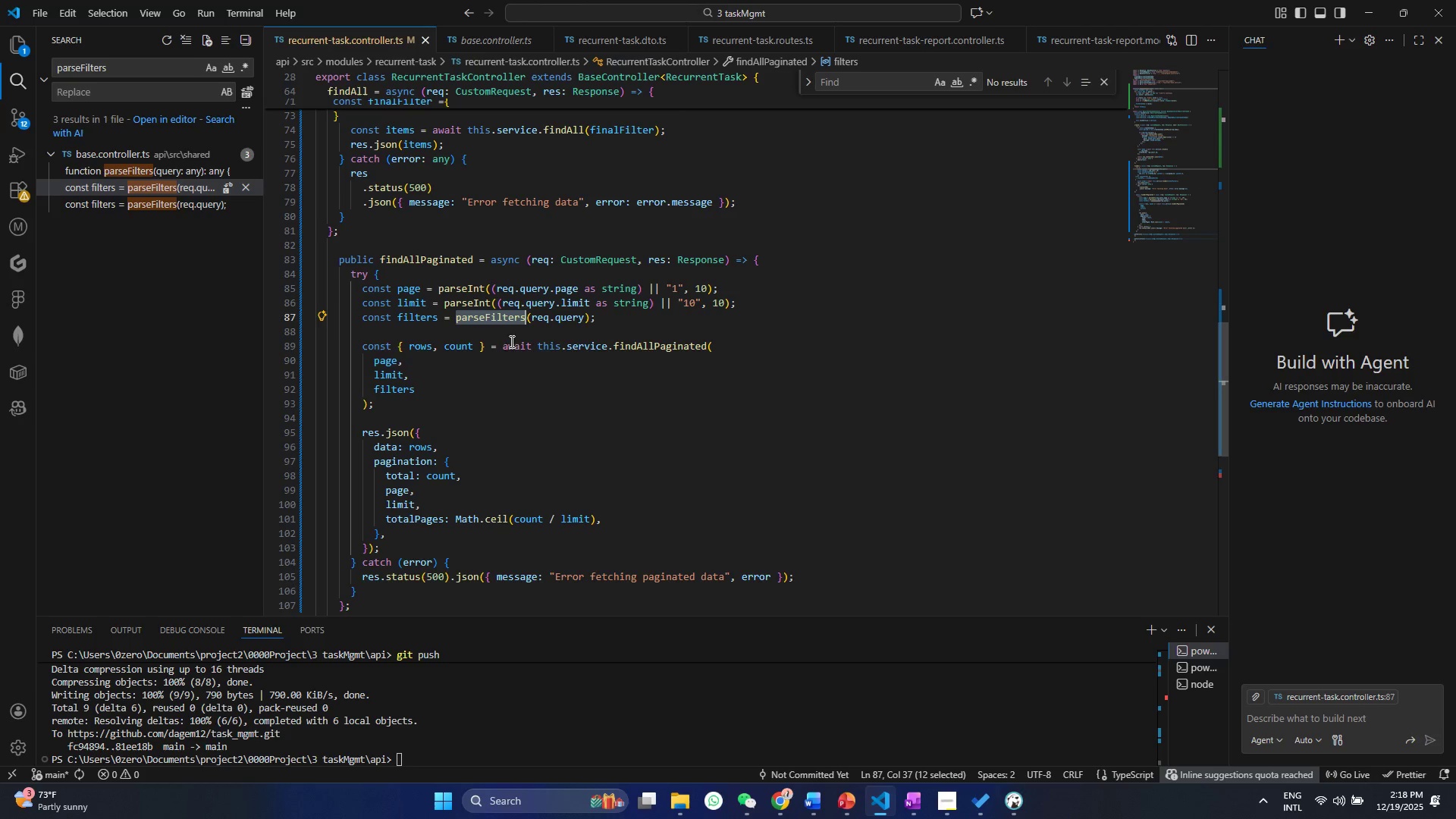 
left_click([507, 347])
 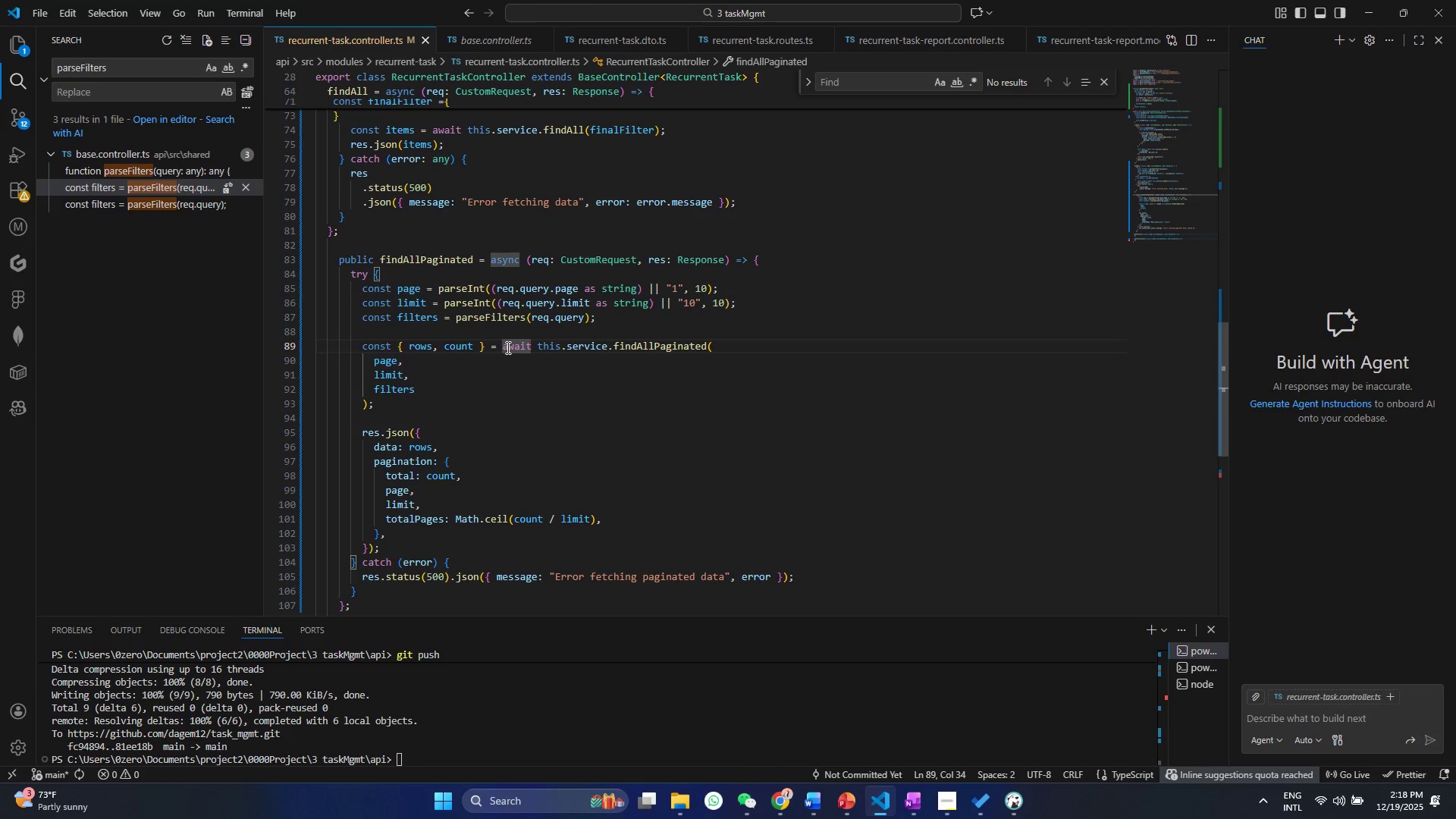 
left_click([506, 352])
 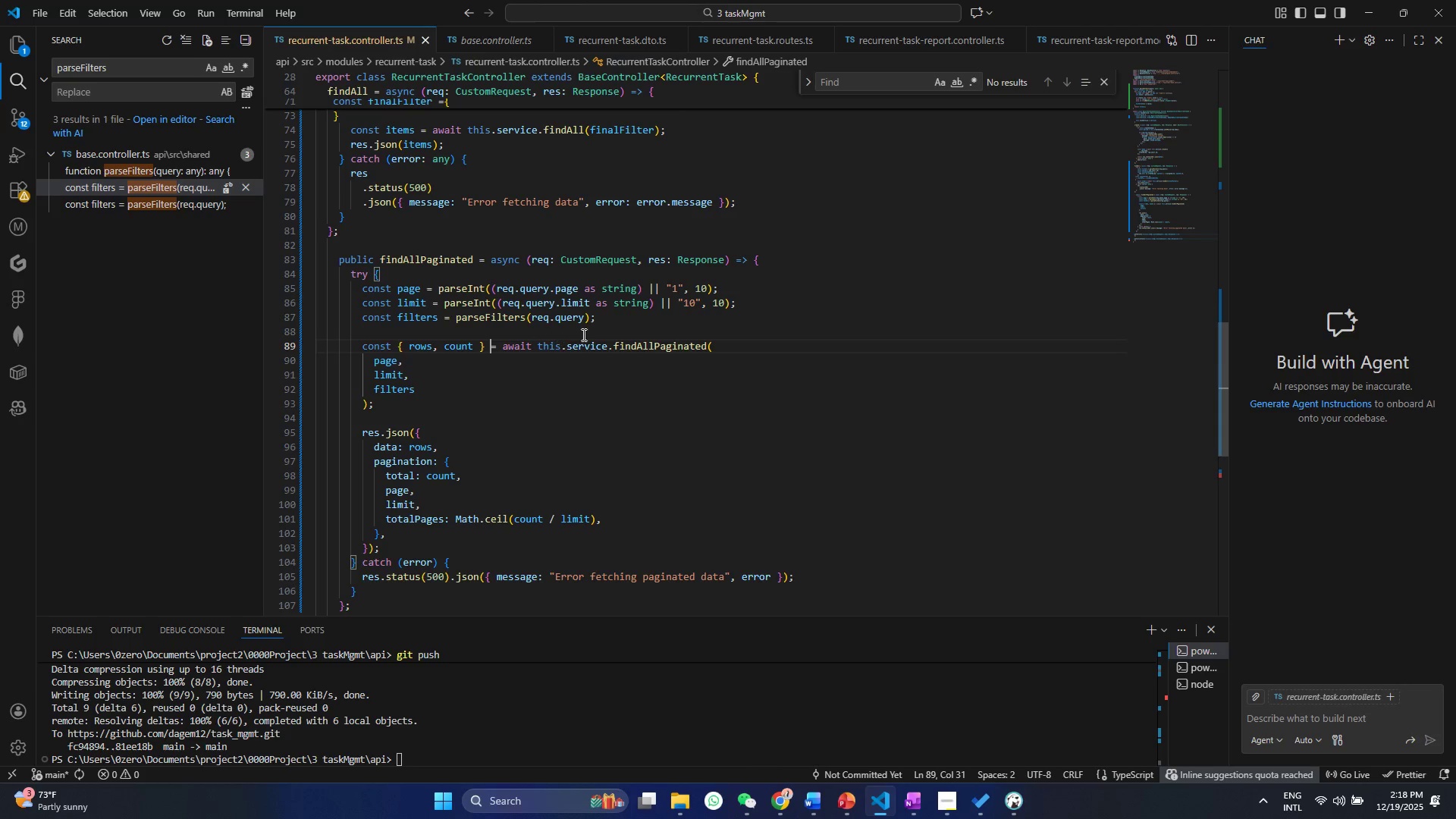 
double_click([619, 334])
 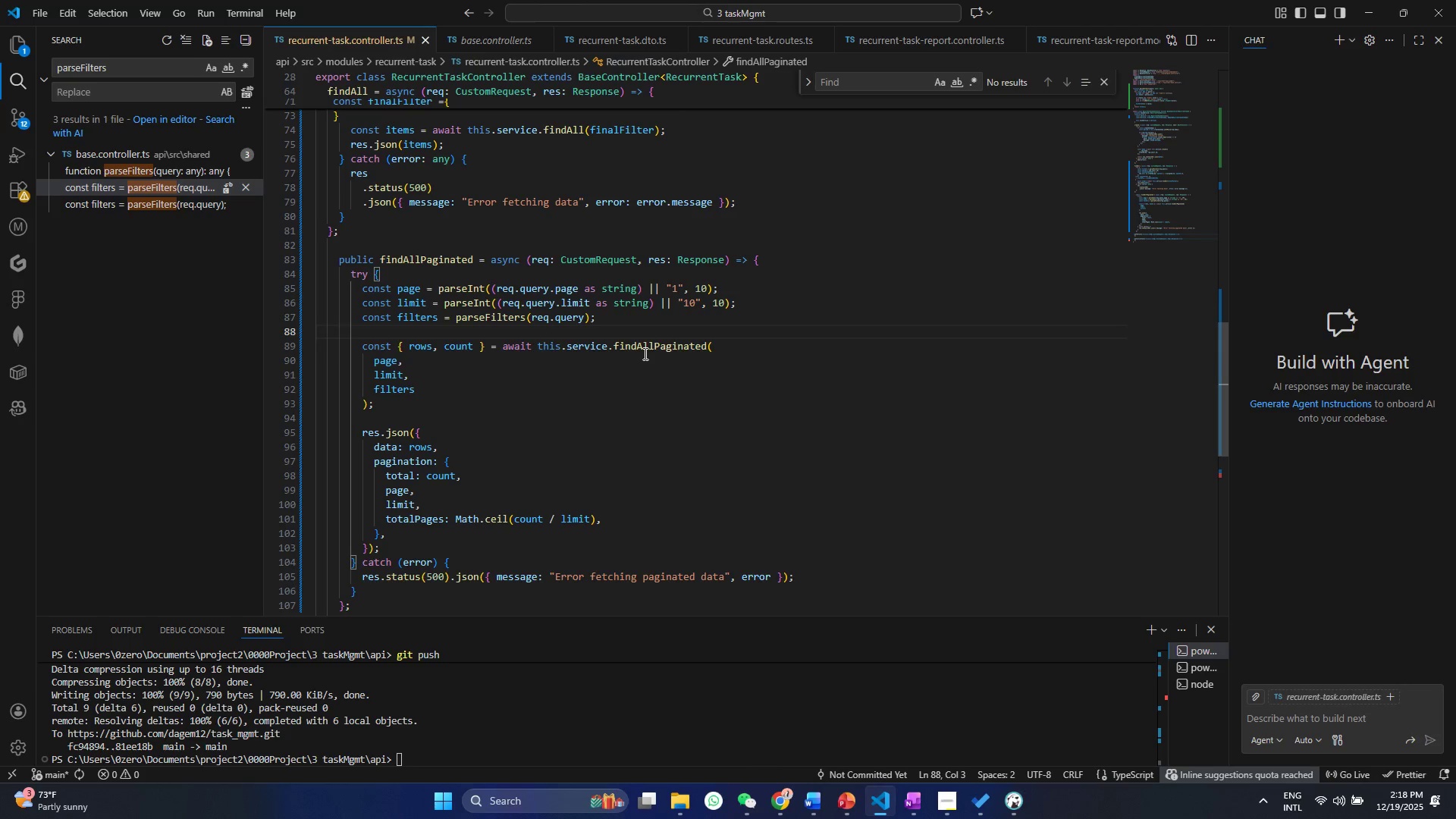 
type( cons)
 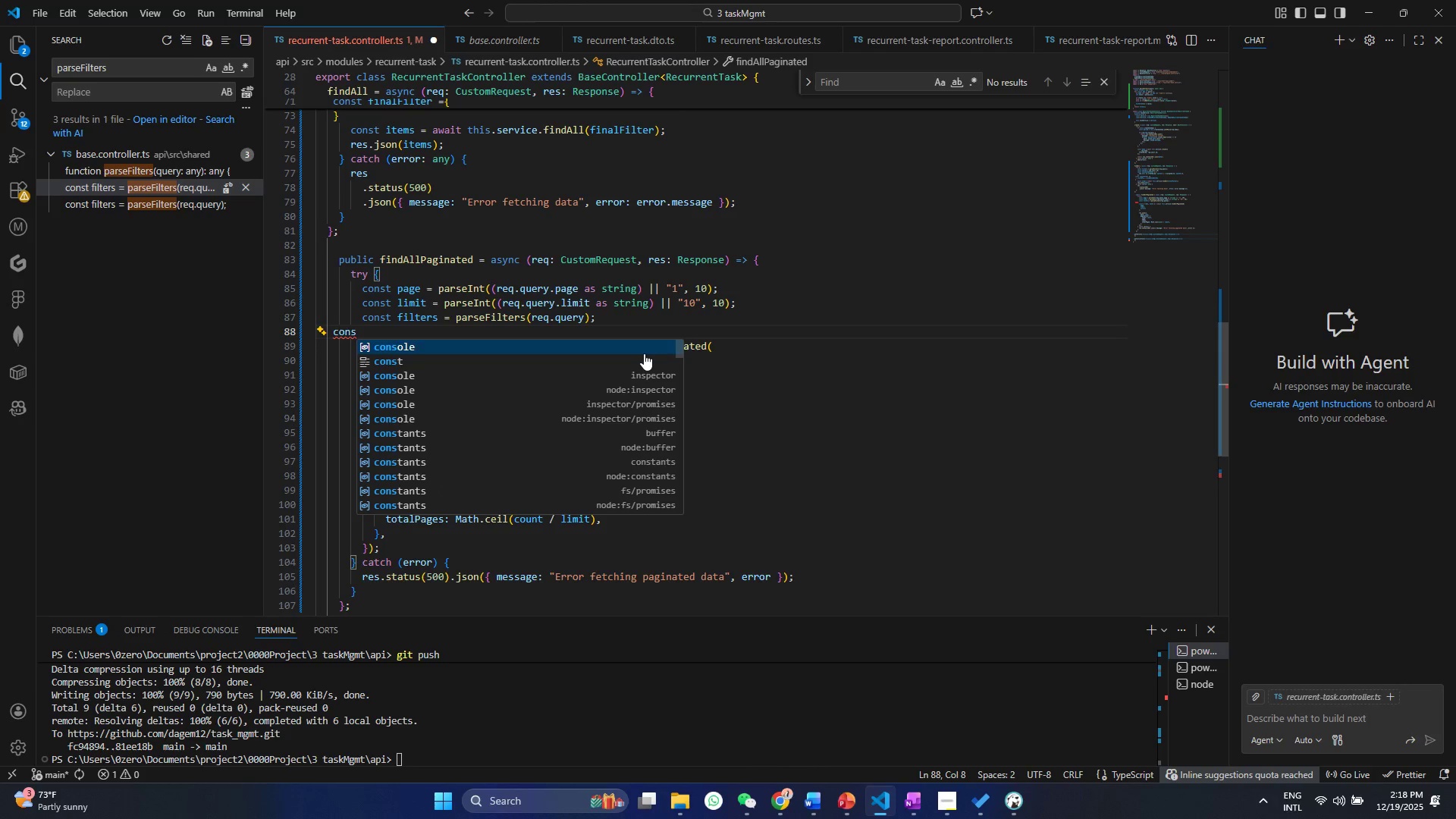 
key(ArrowDown)
 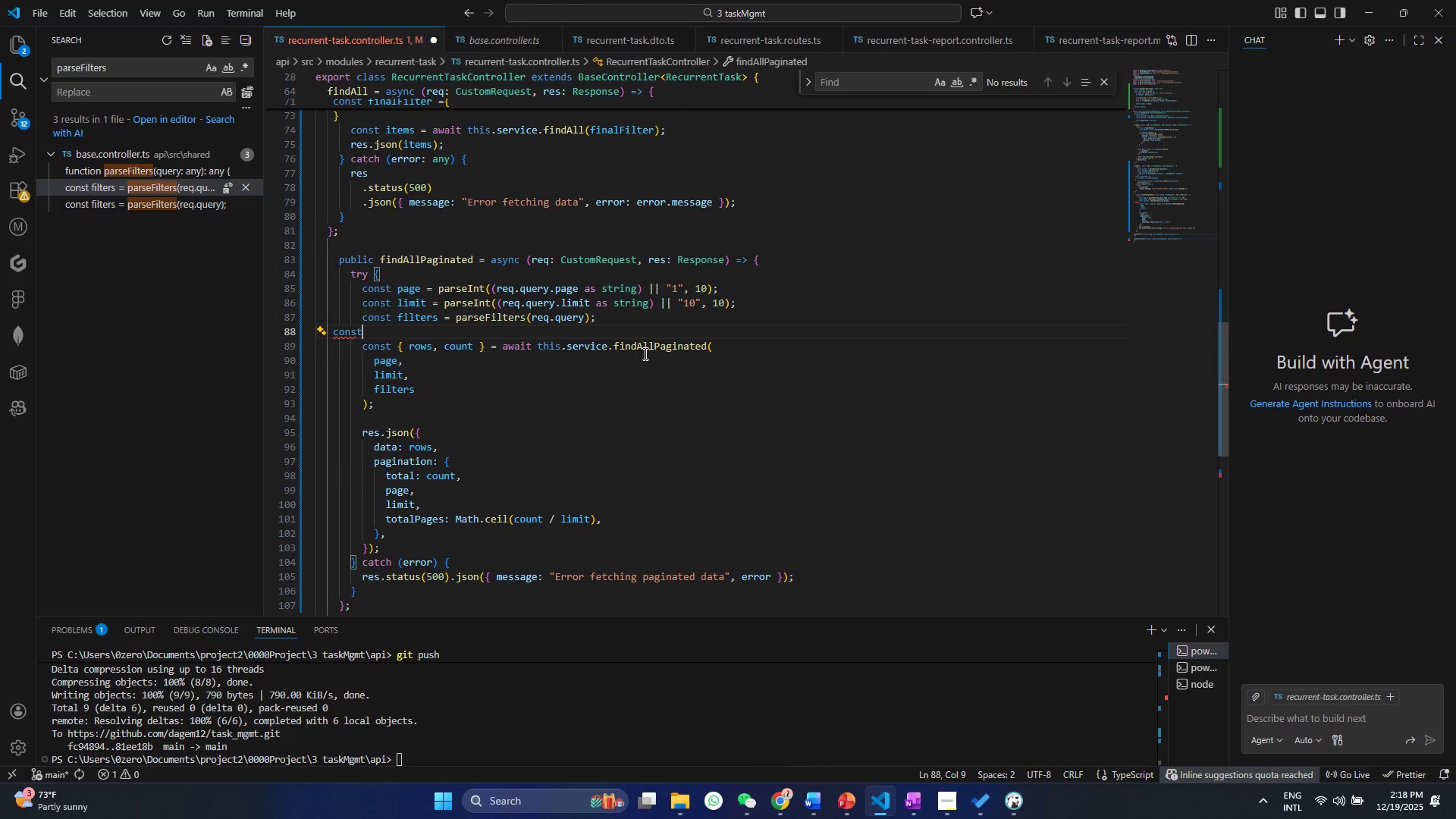 
key(Enter)
 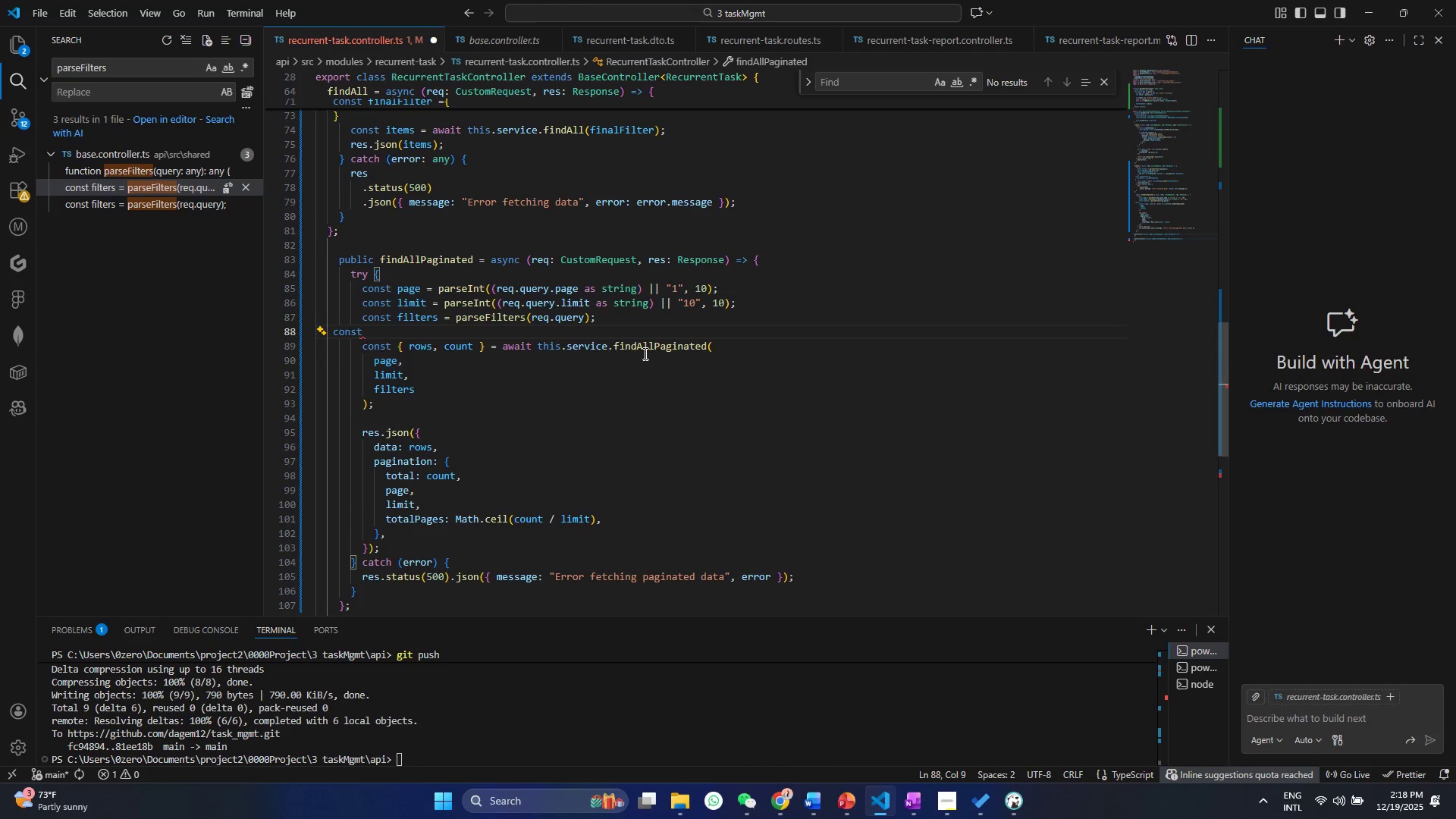 
type( user)
 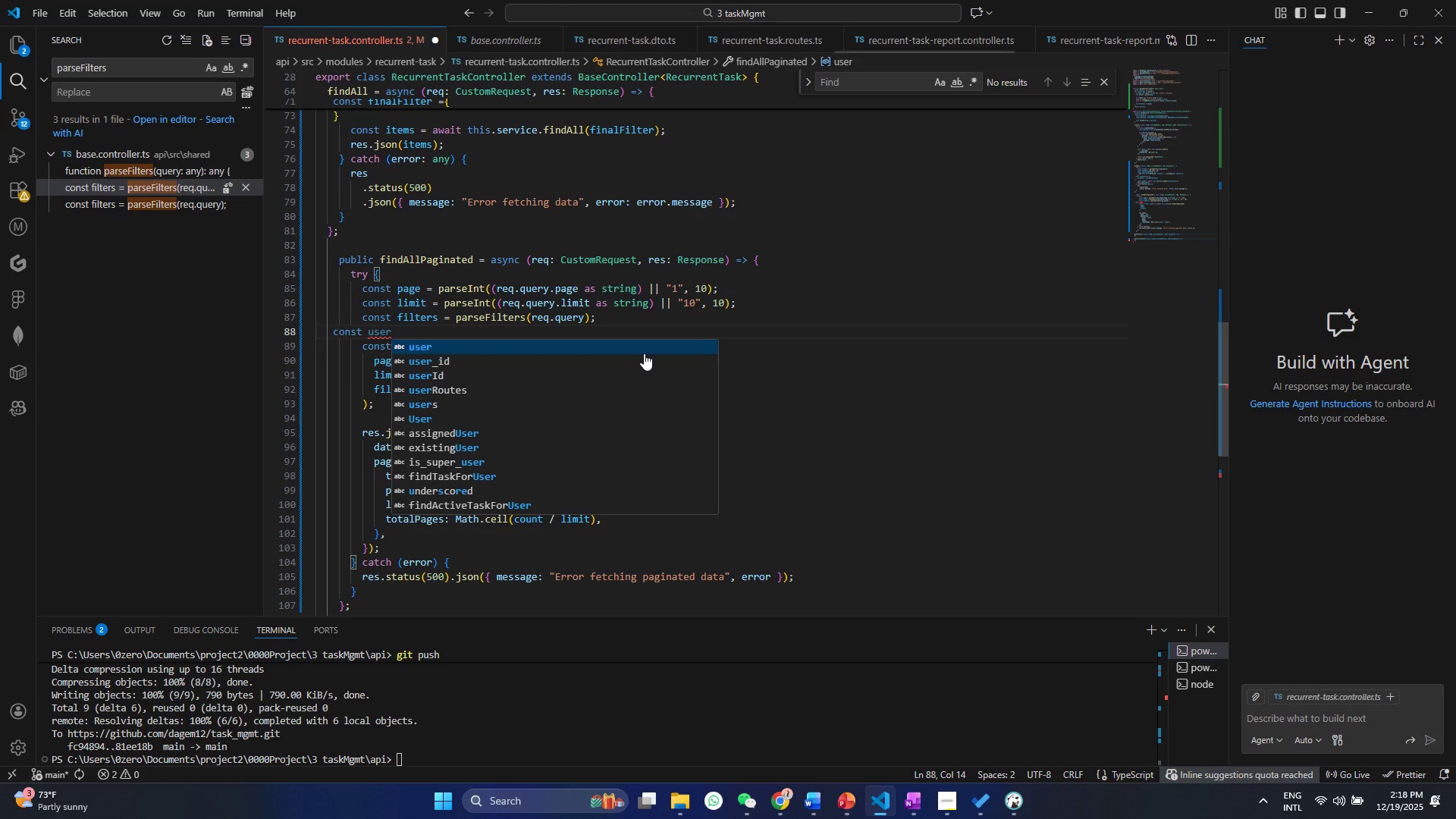 
key(ArrowDown)
 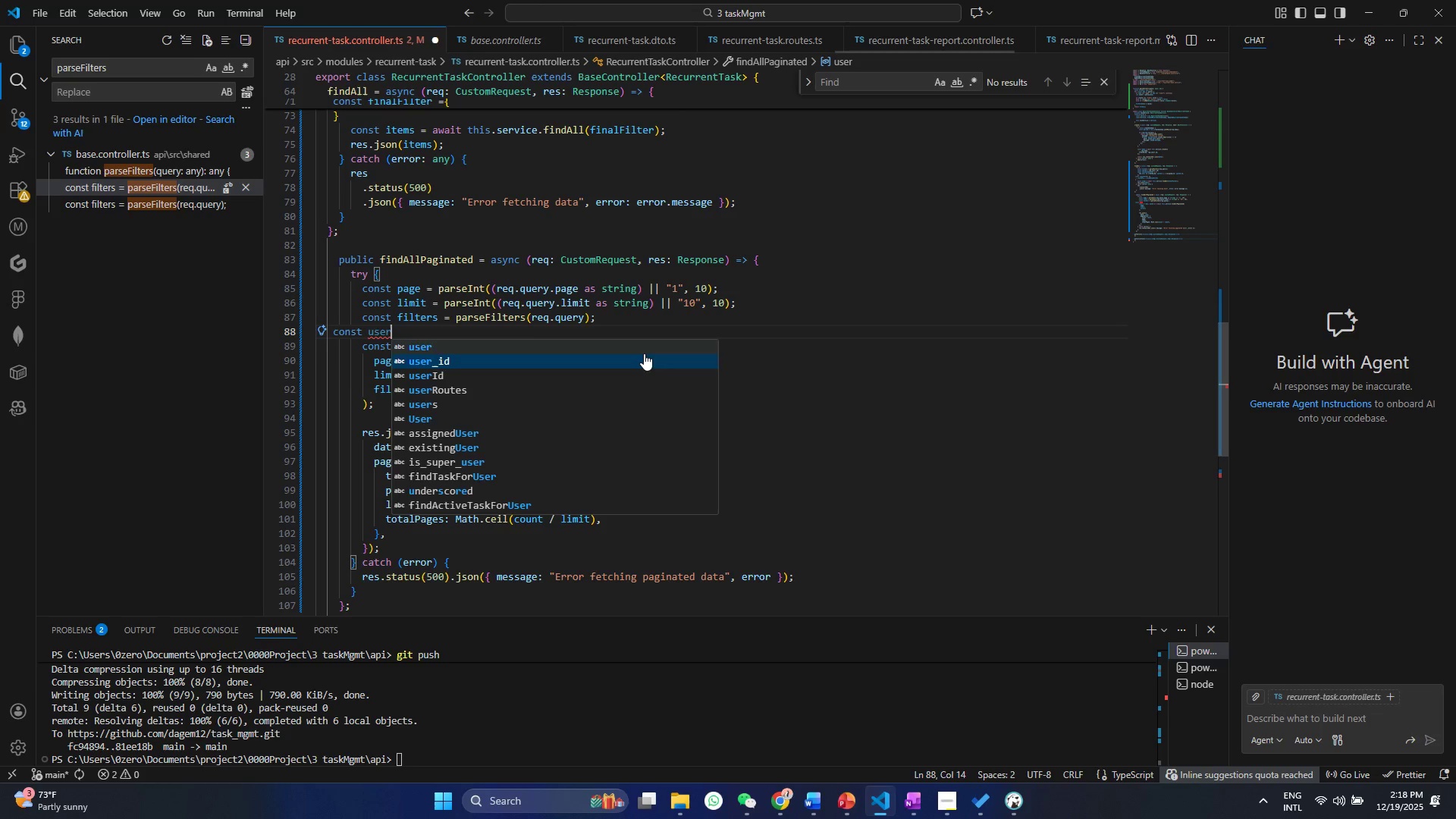 
key(ArrowDown)
 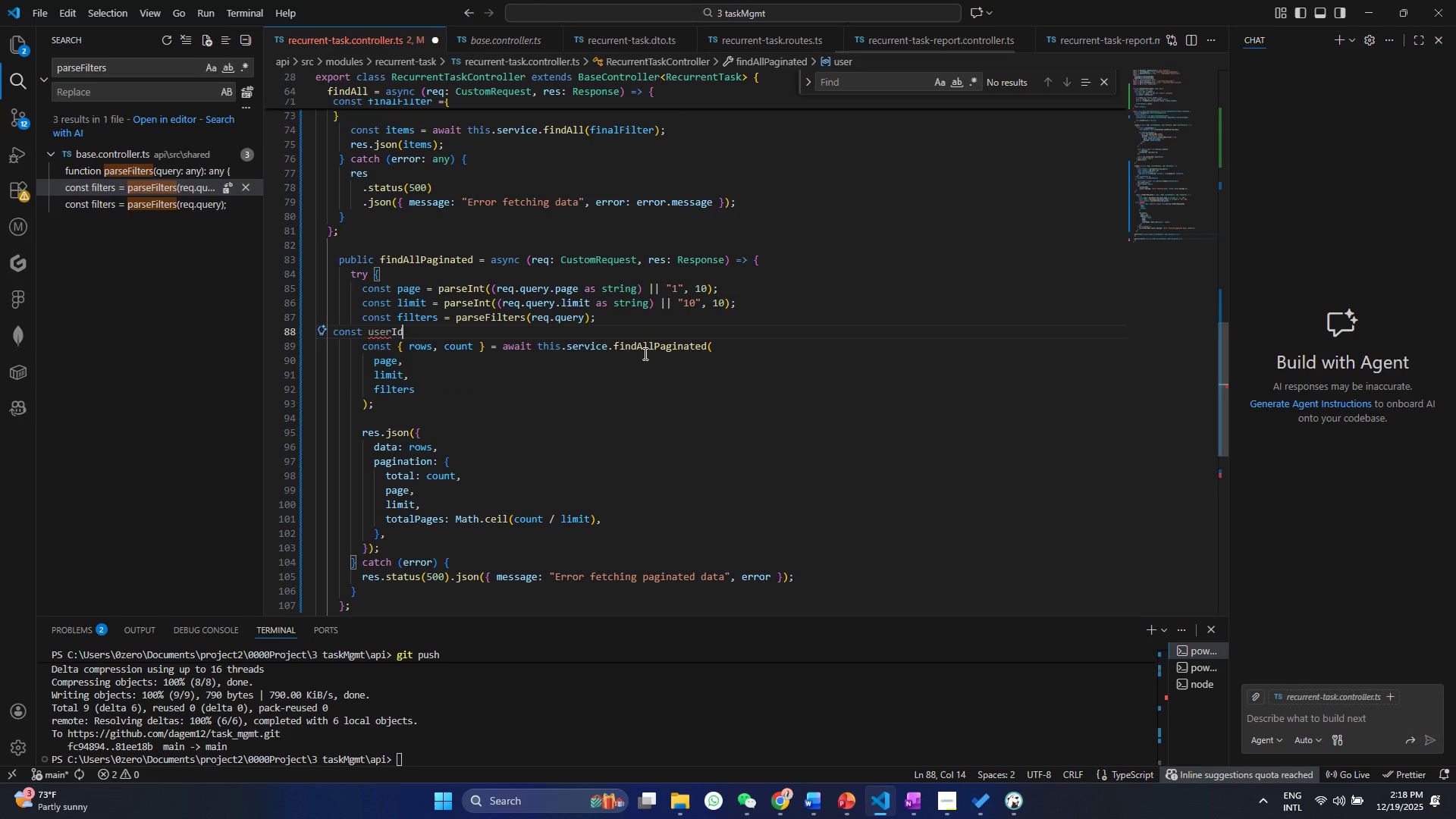 
key(Enter)
 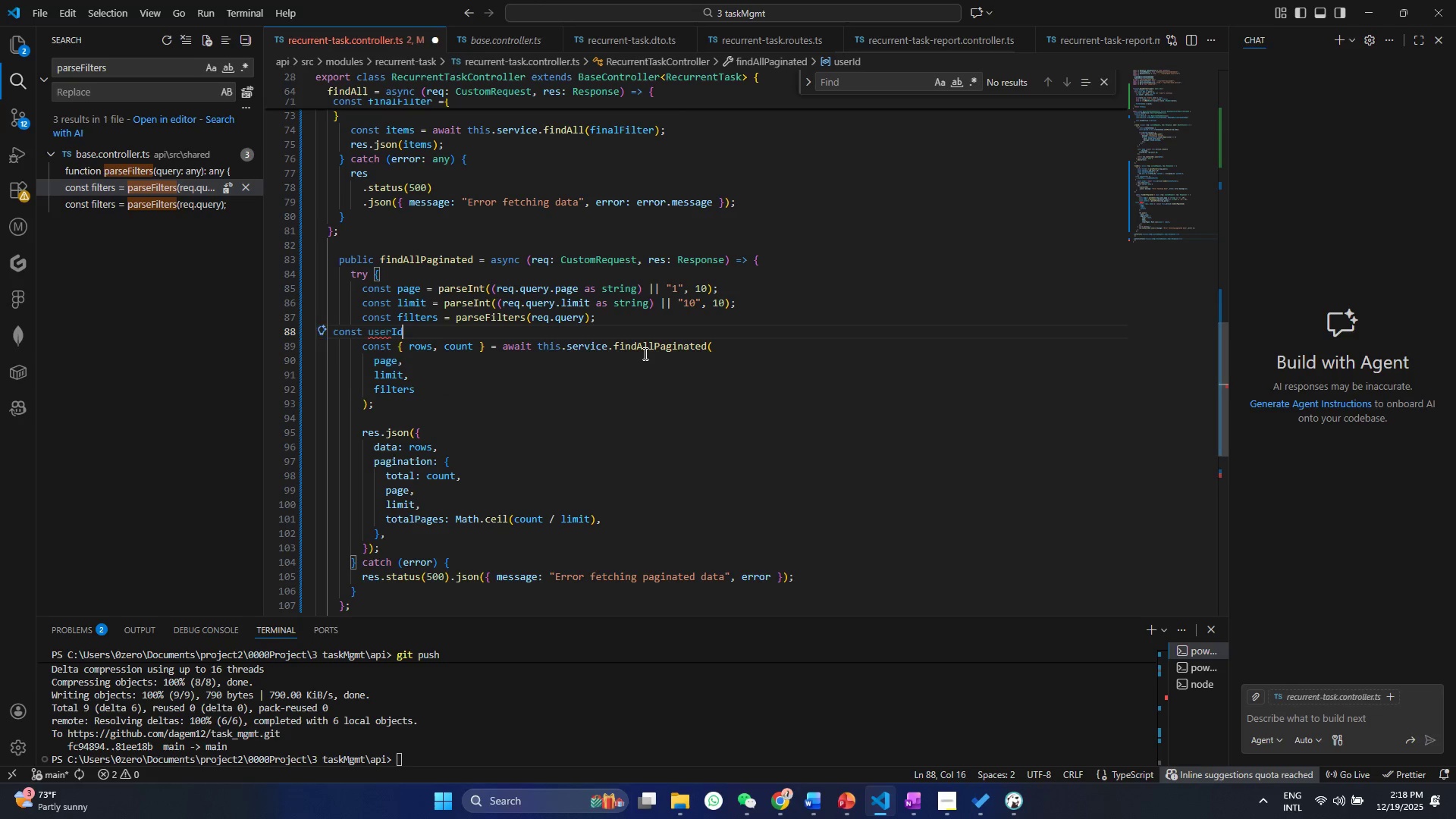 
type( = re)
 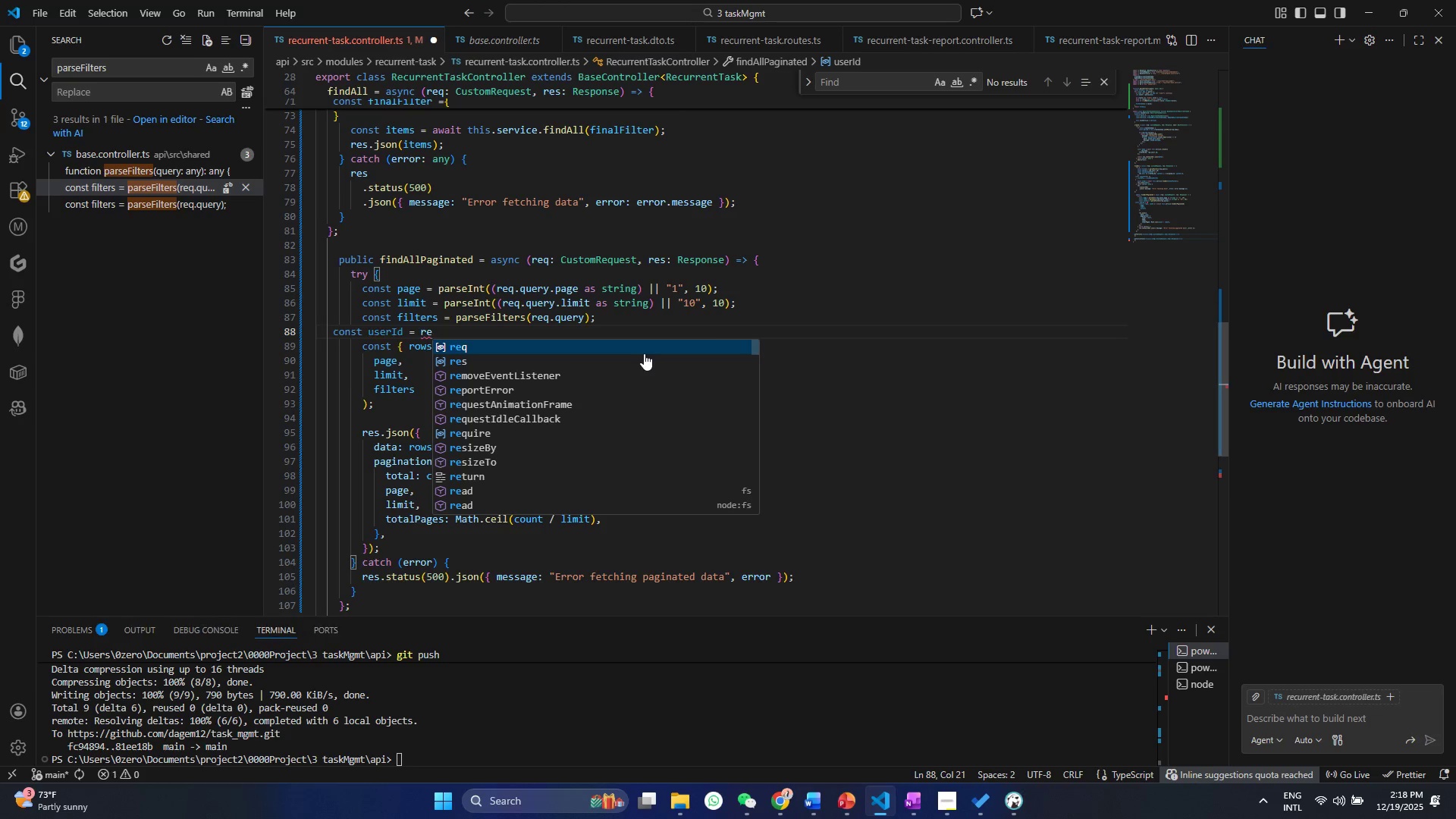 
key(Enter)
 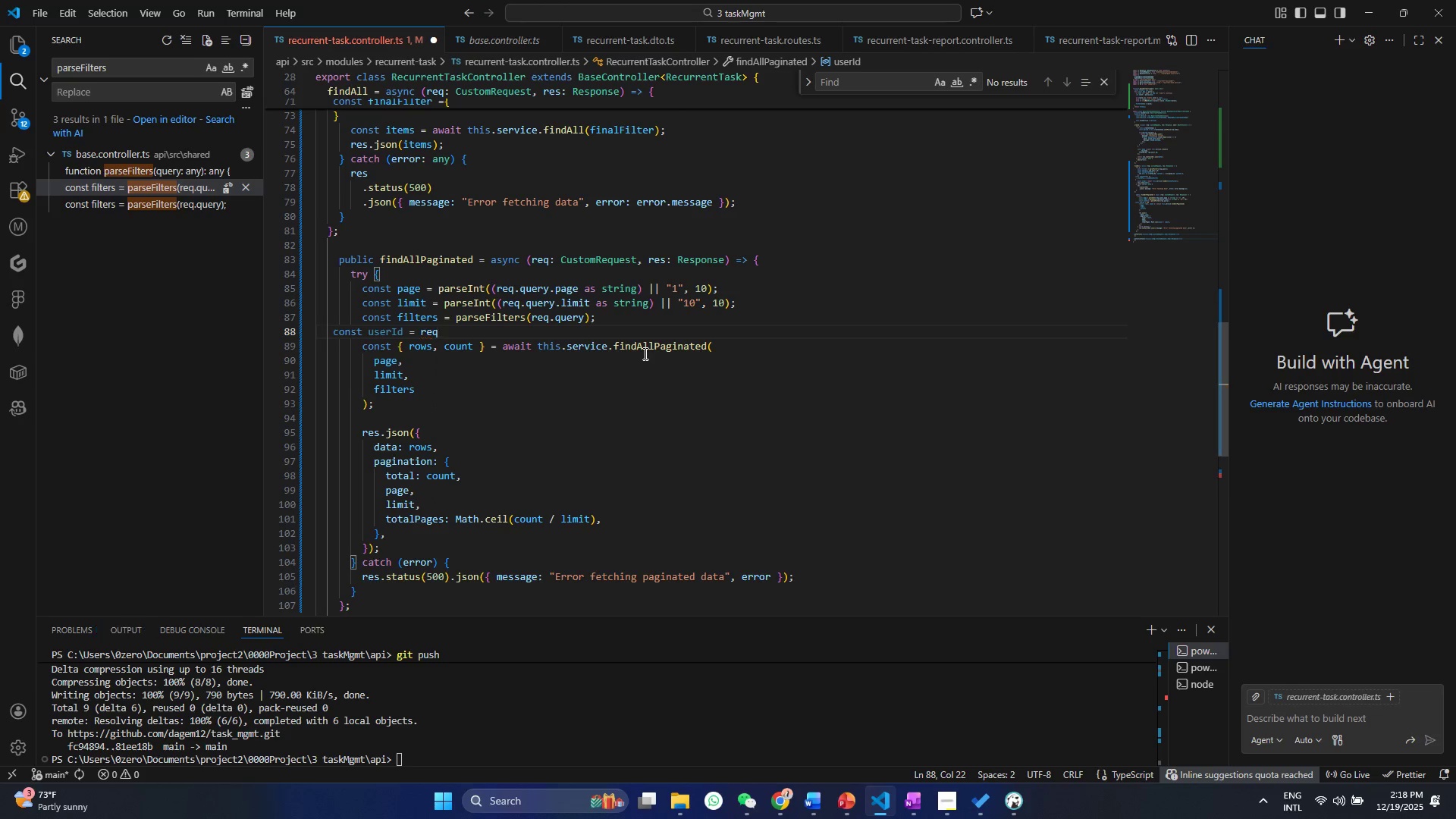 
type(.user)
 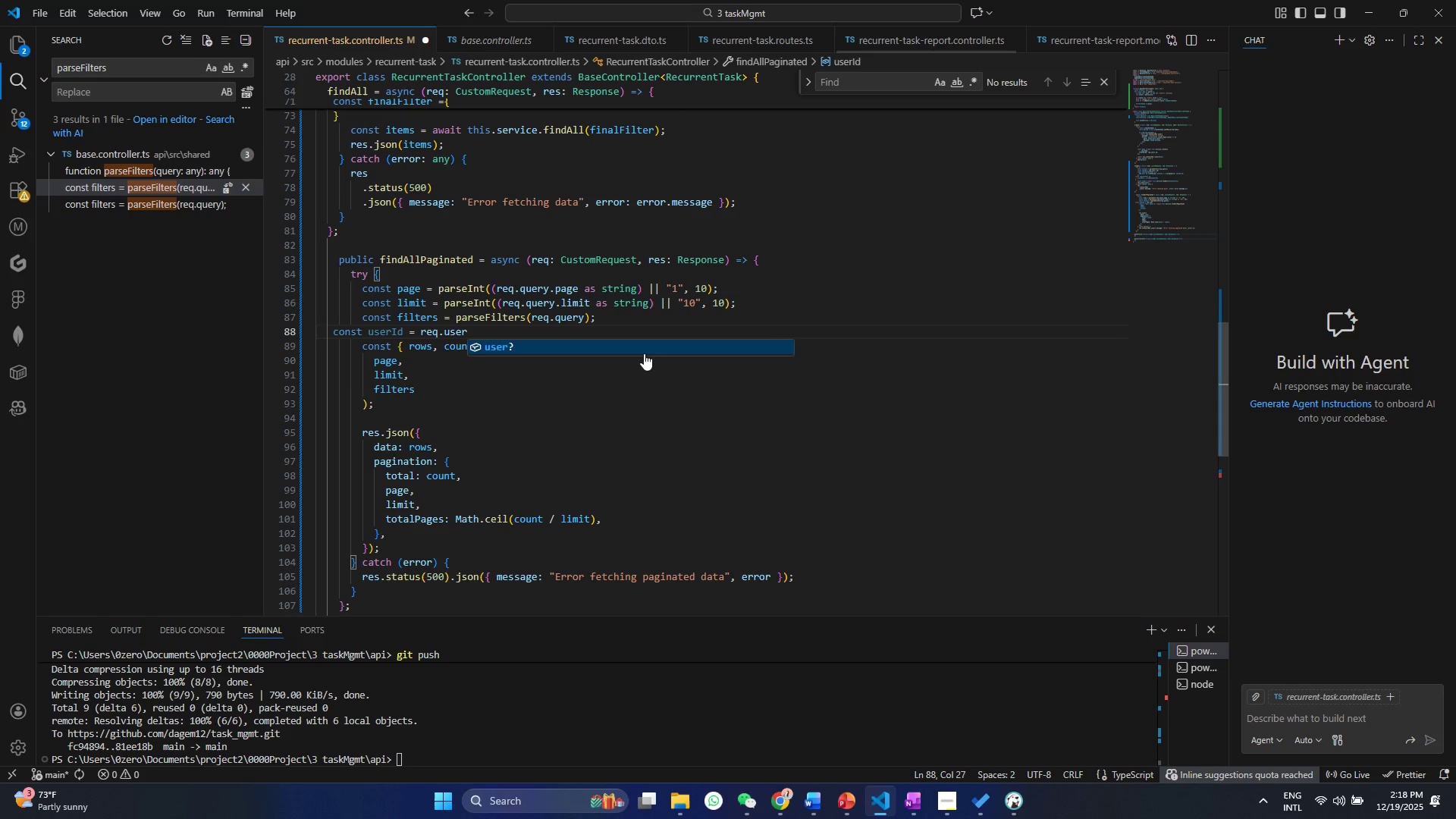 
key(Enter)
 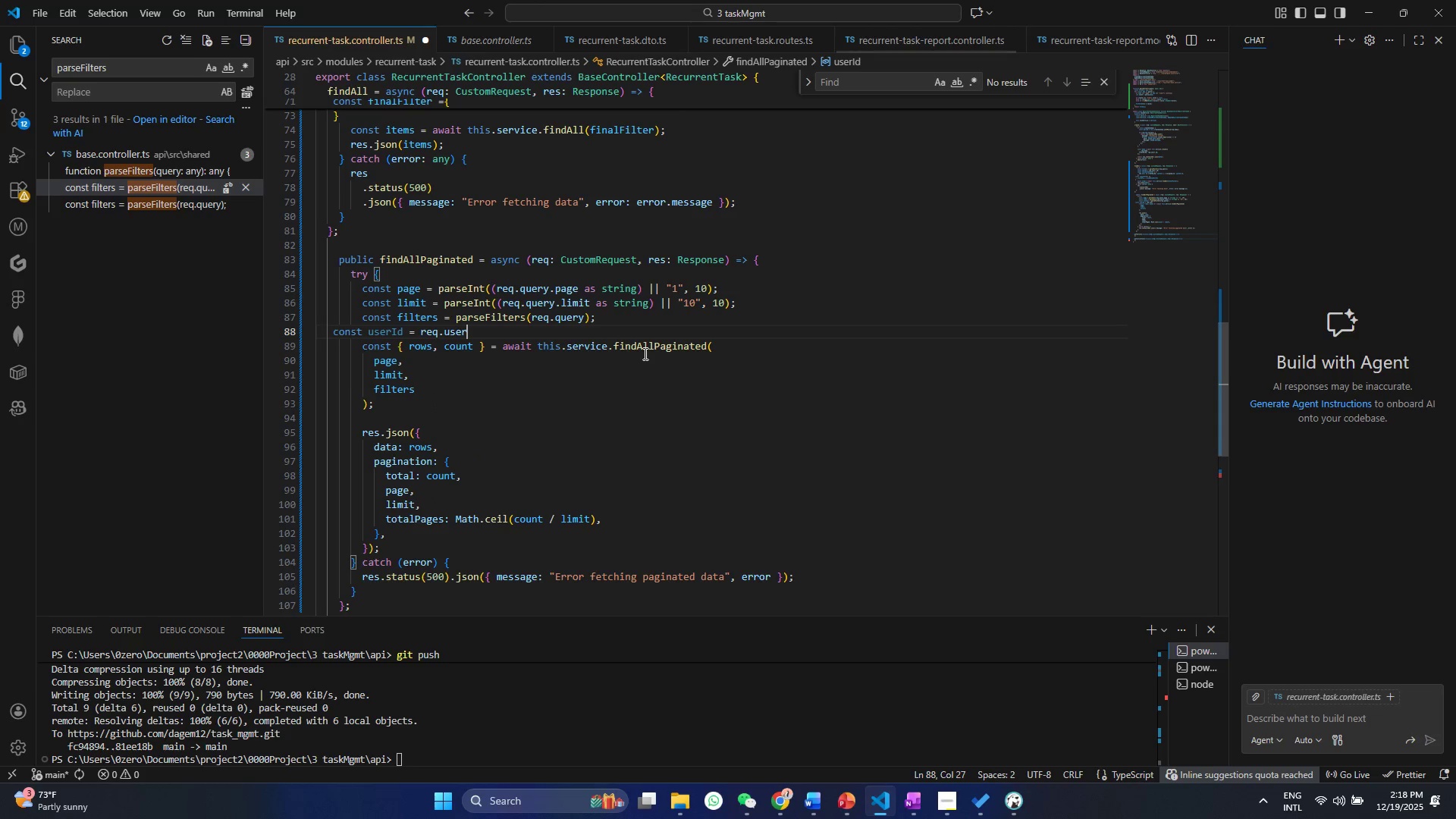 
type(!.id)
 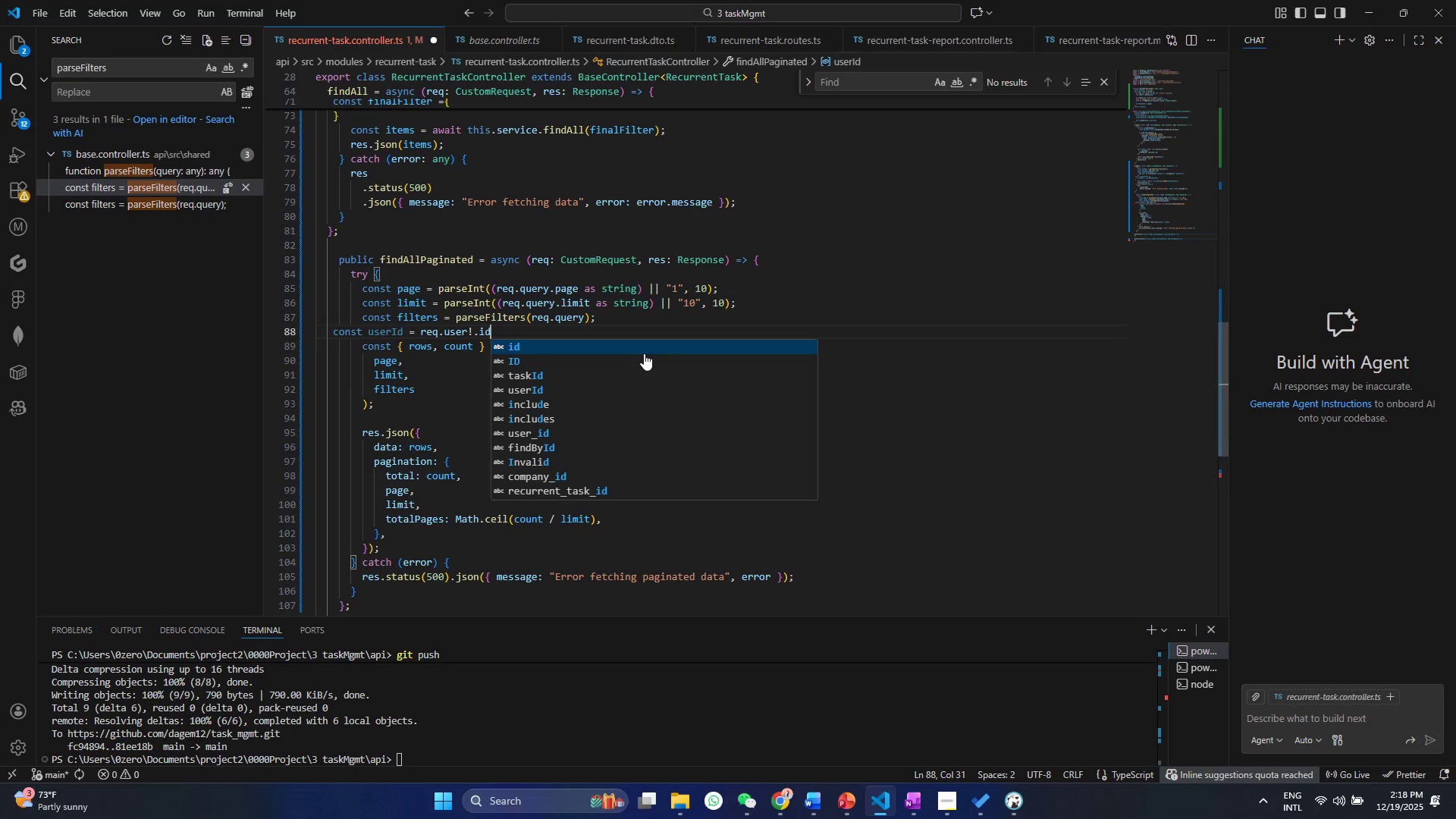 
key(Control+ControlLeft)
 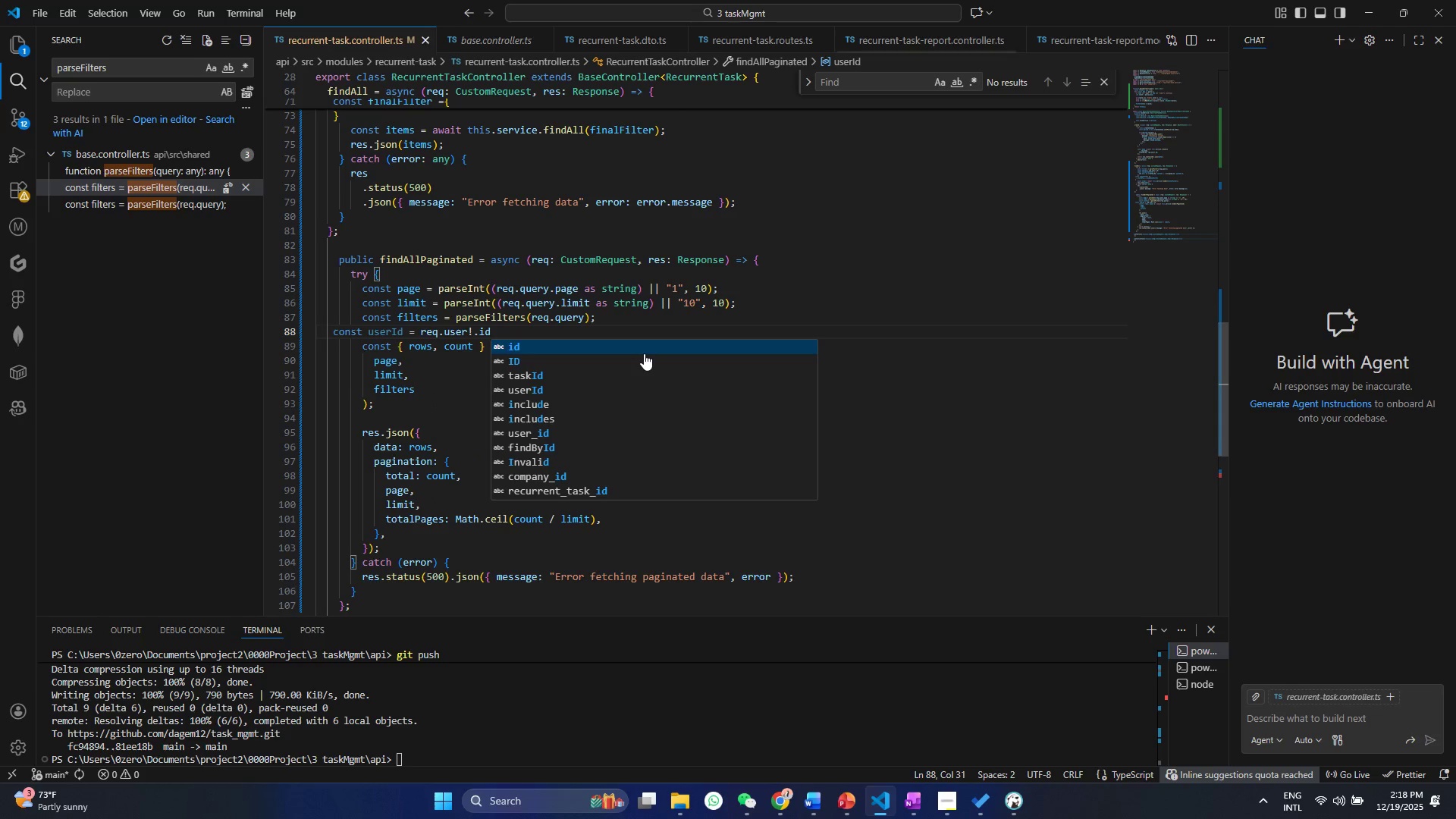 
key(Control+S)
 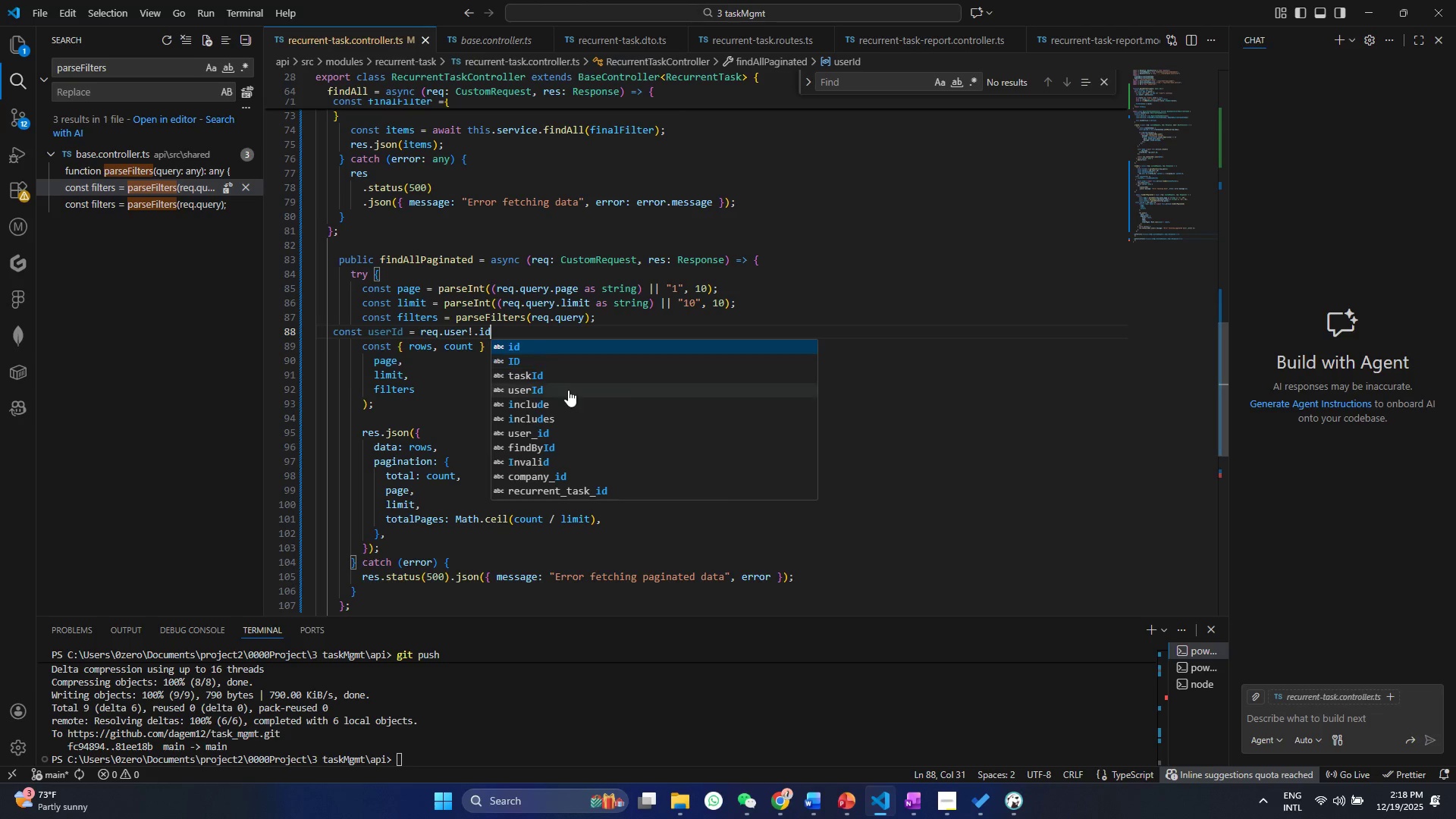 
left_click([467, 375])
 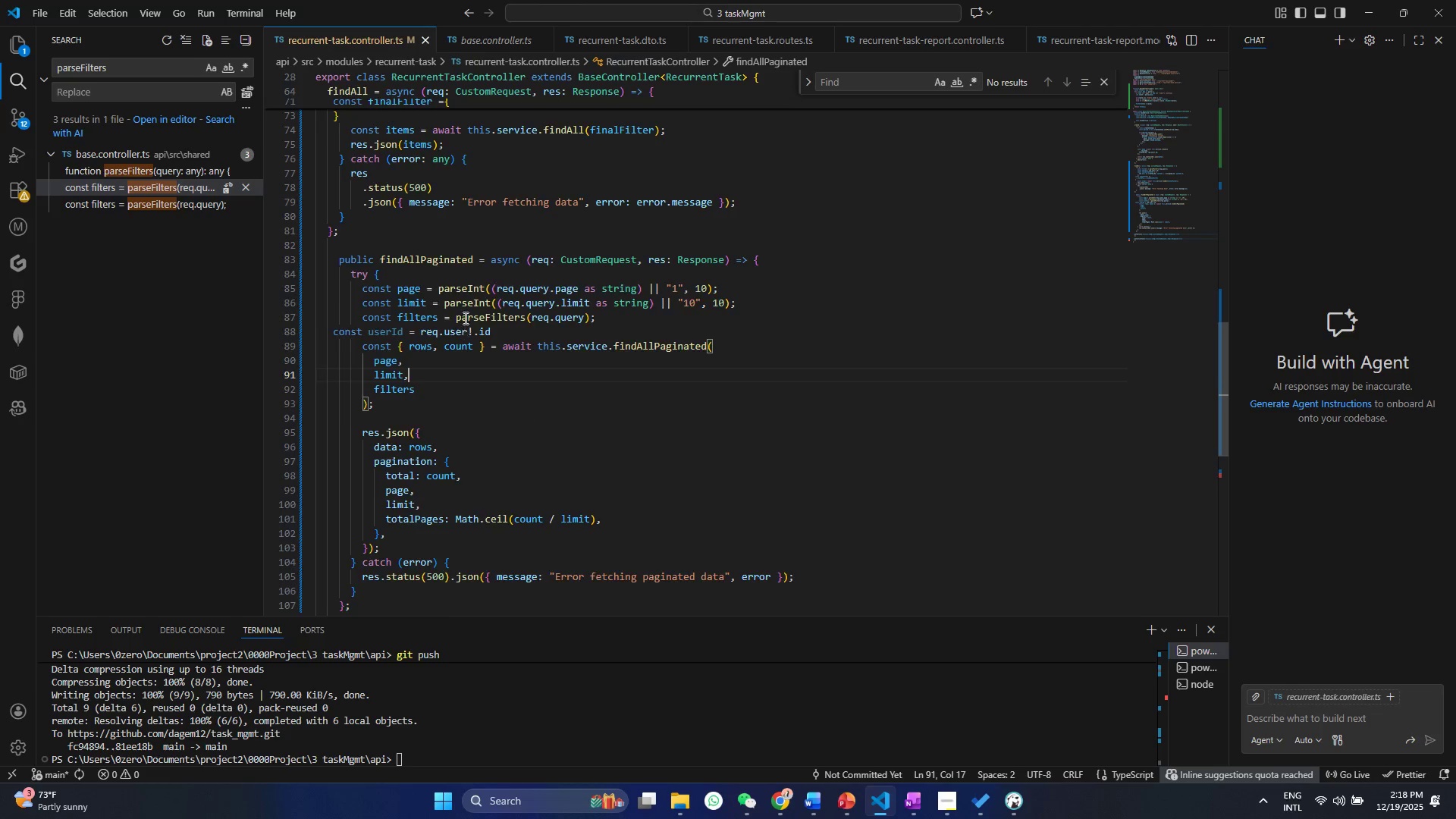 
scroll: coordinate [464, 308], scroll_direction: up, amount: 7.0
 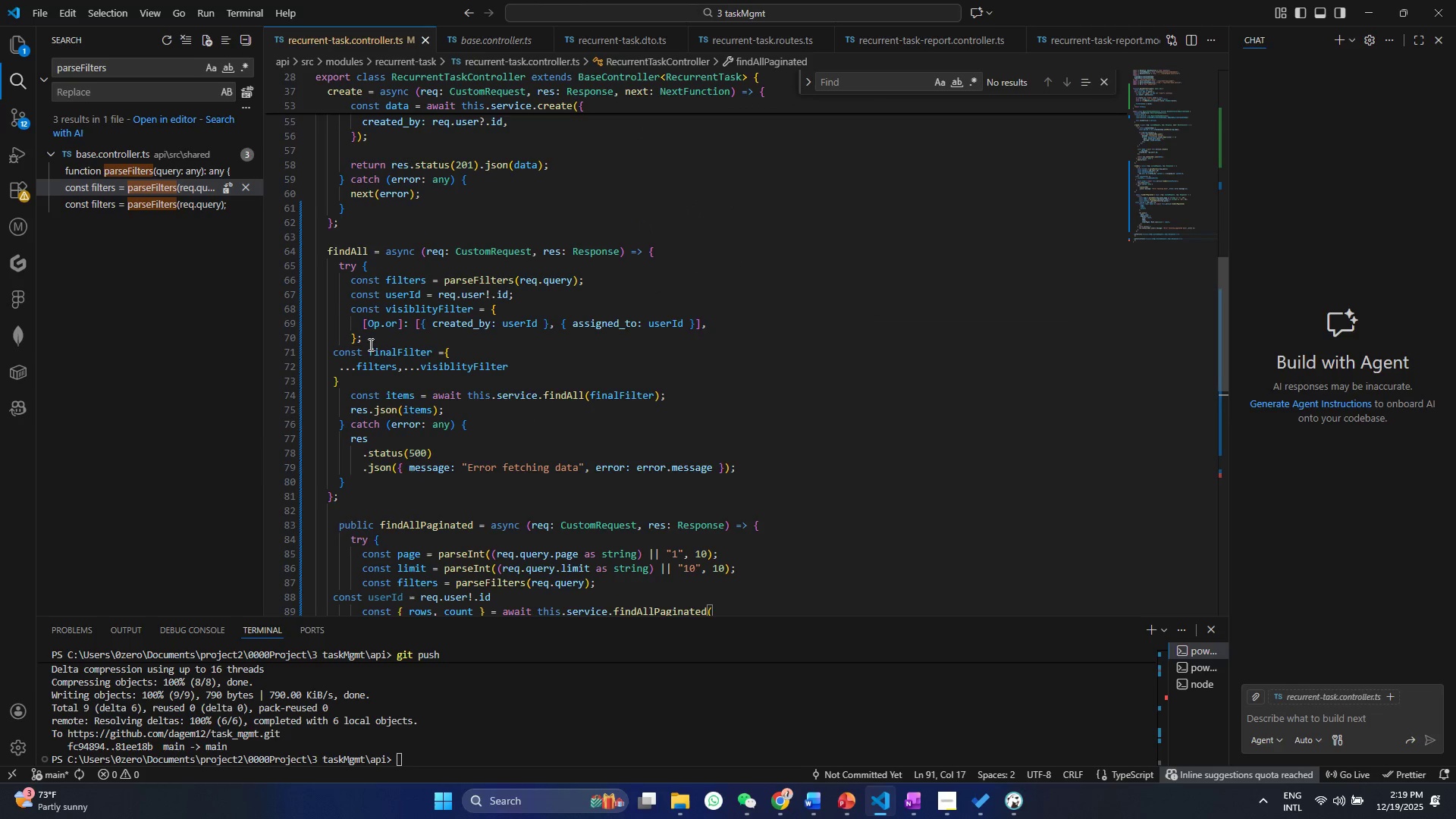 
left_click_drag(start_coordinate=[369, 343], to_coordinate=[340, 308])
 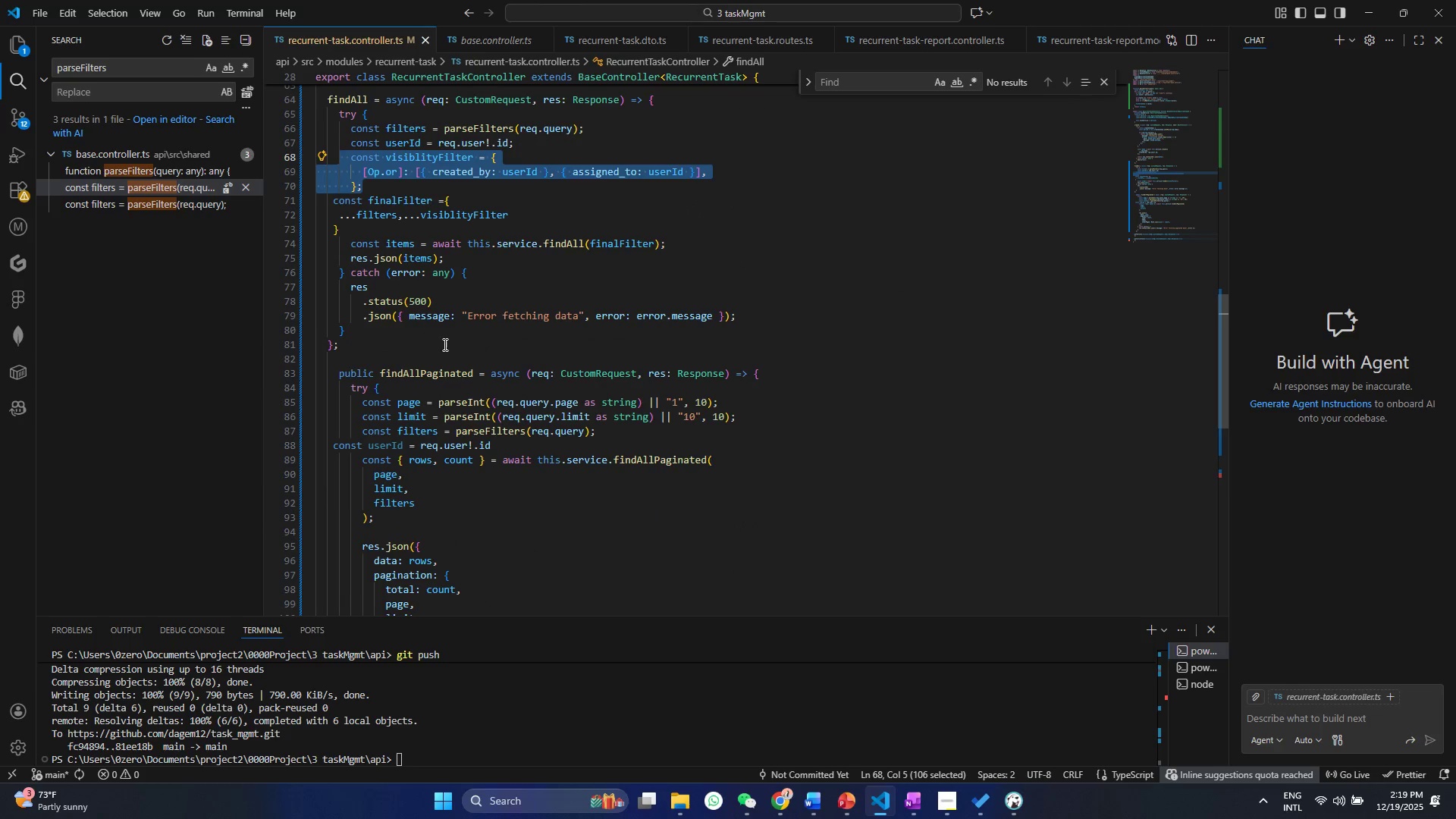 
key(Control+ControlLeft)
 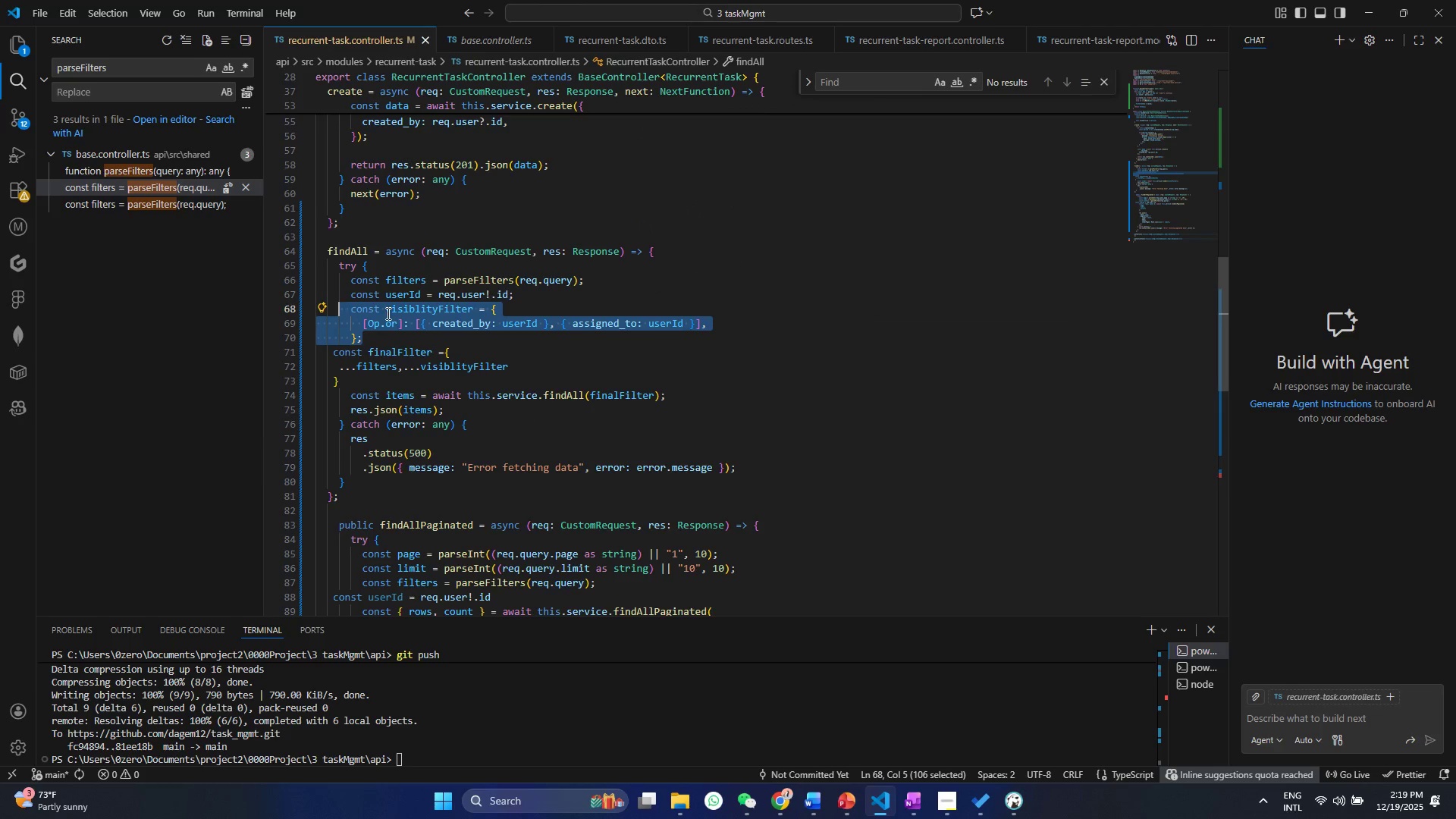 
key(Control+C)
 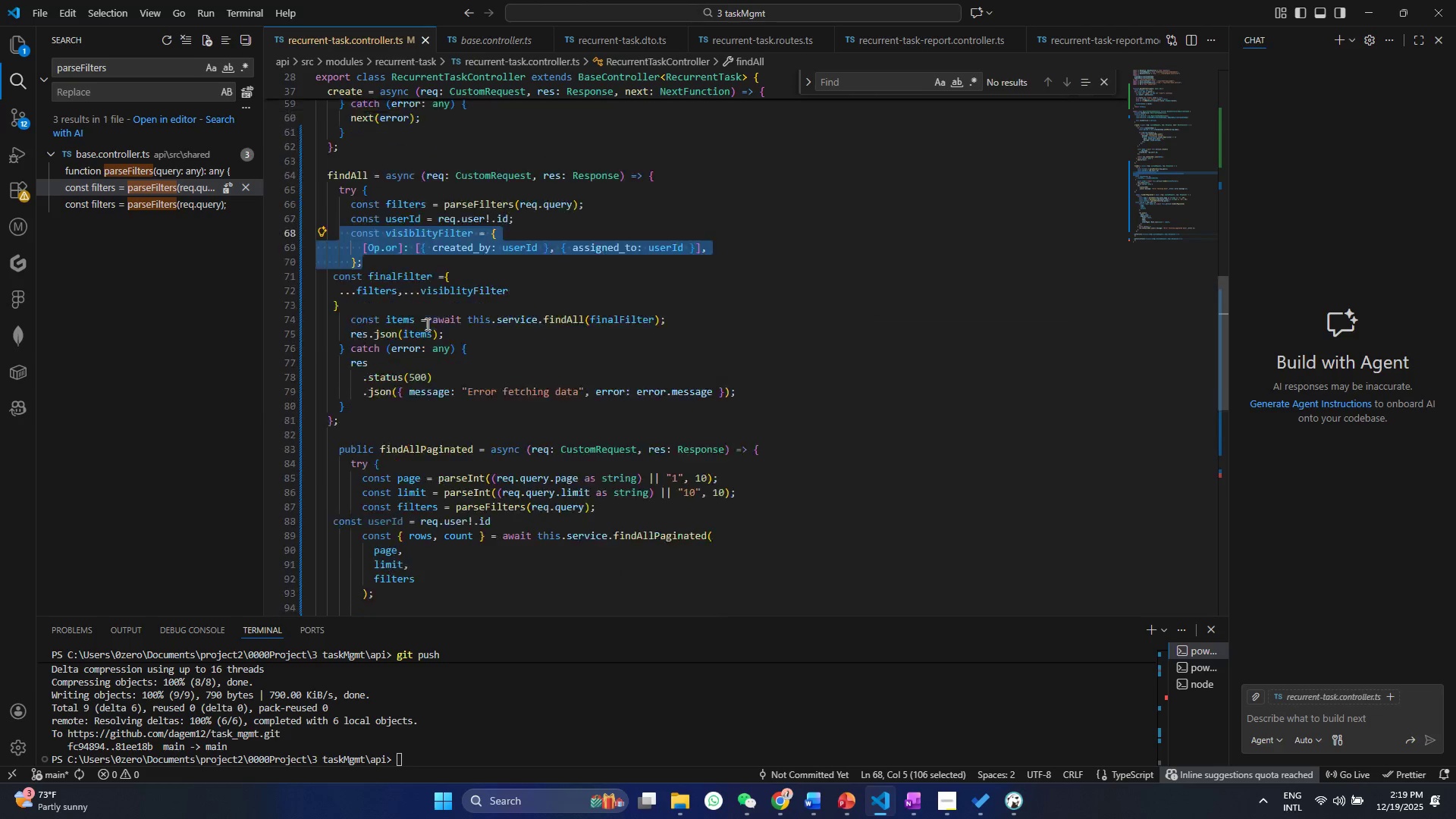 
scroll: coordinate [436, 398], scroll_direction: down, amount: 6.0
 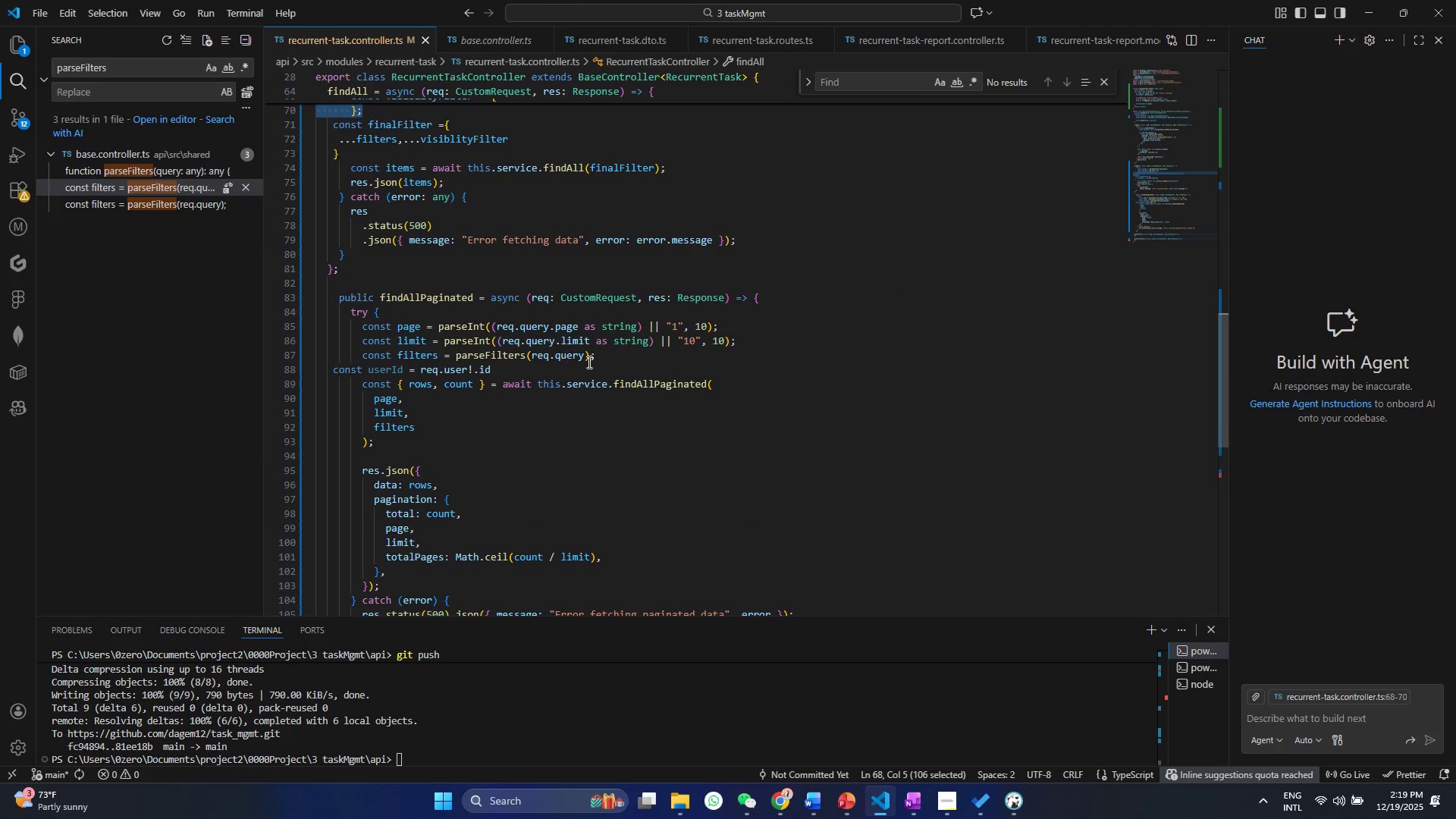 
left_click([533, 364])
 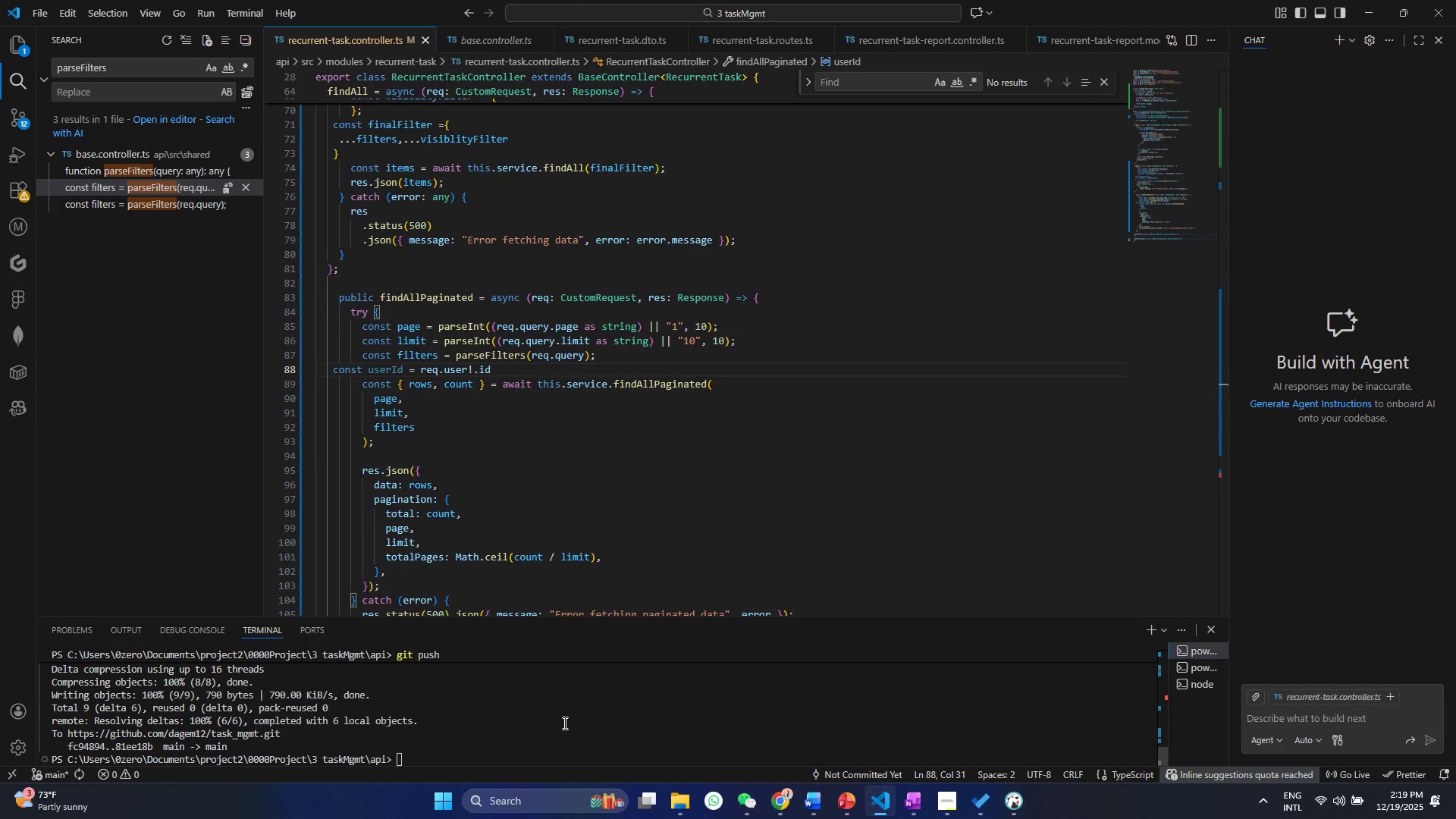 
key(Enter)
 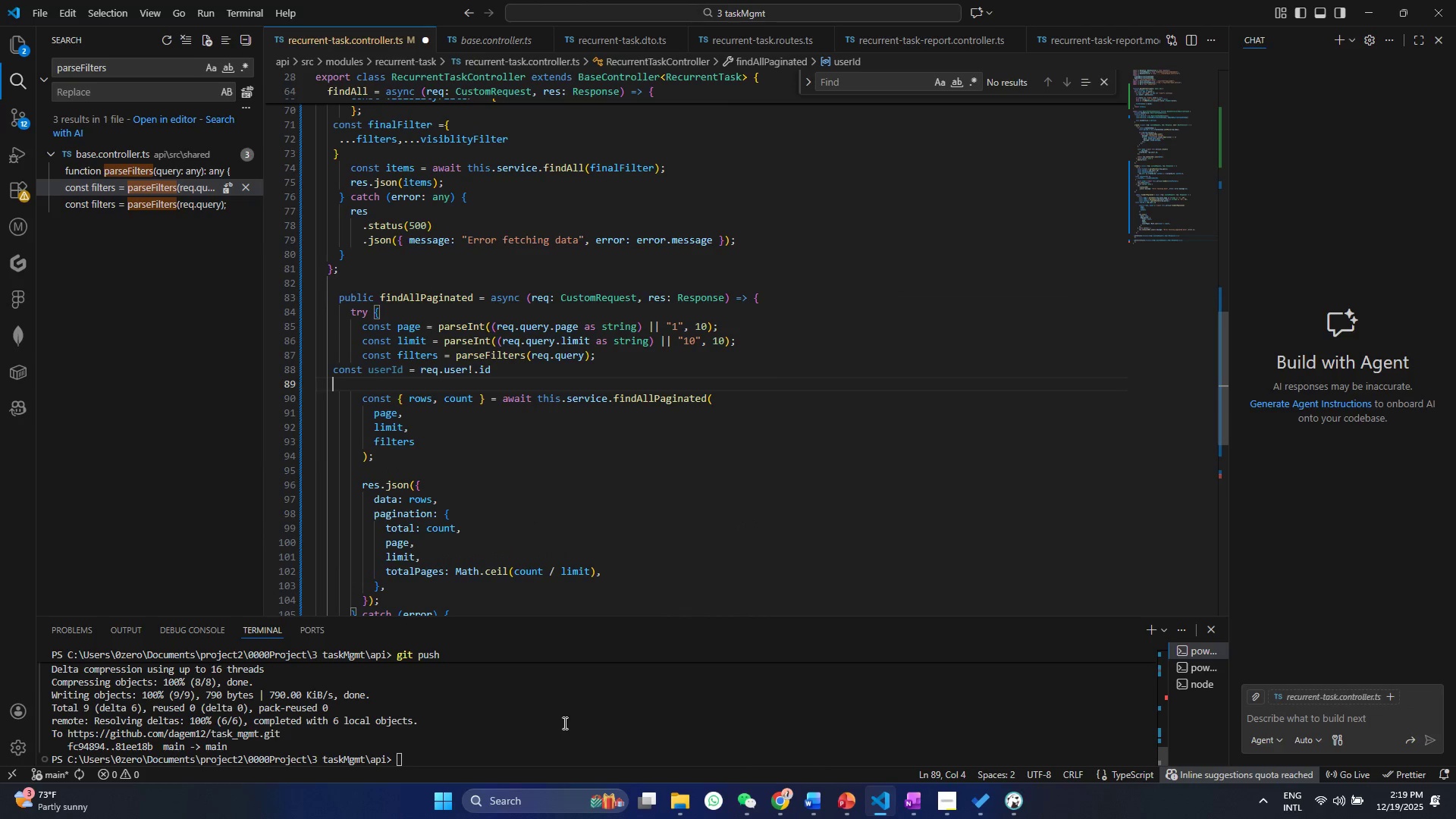 
key(Control+V)
 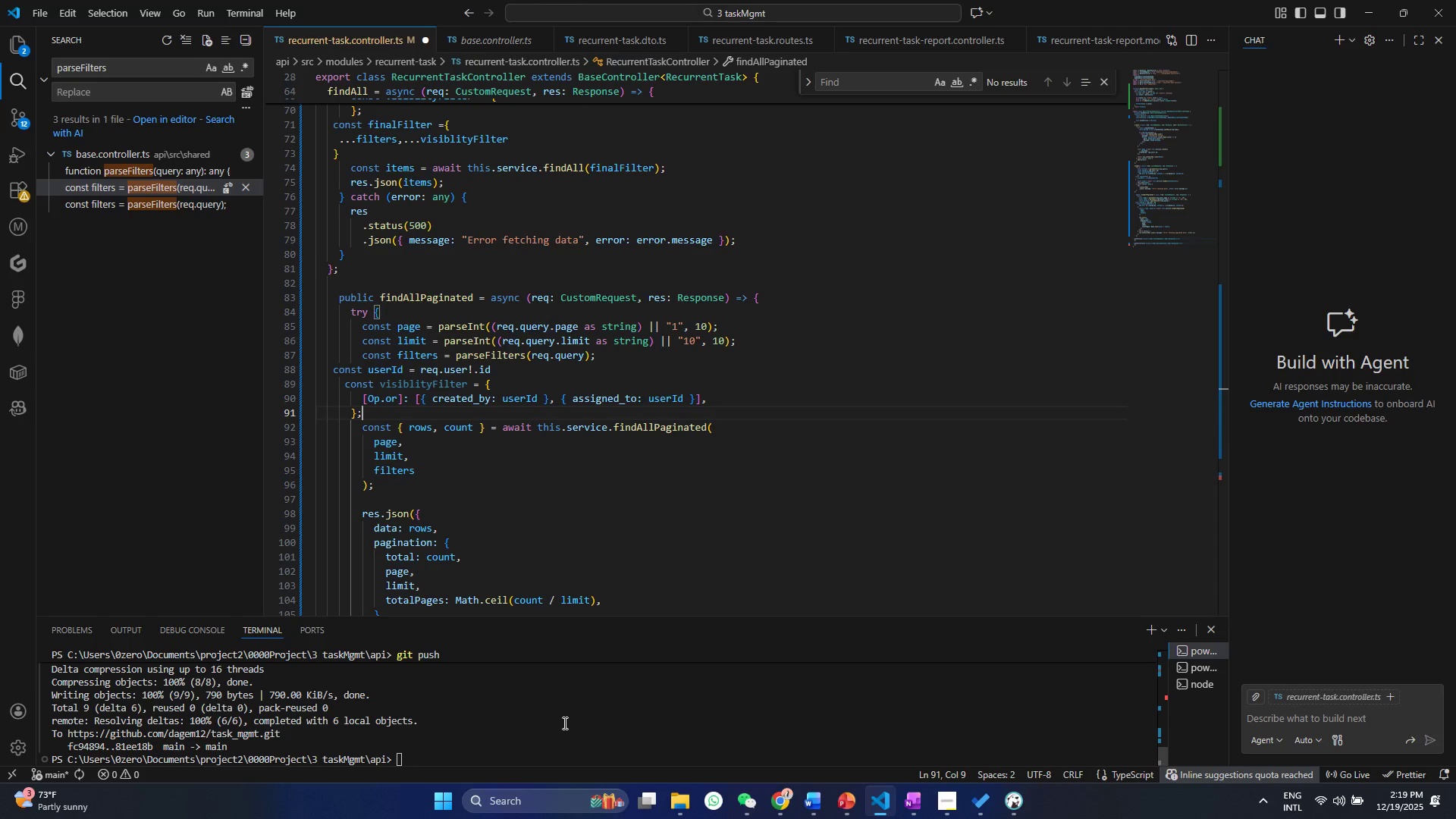 
hold_key(key=ControlLeft, duration=0.66)
 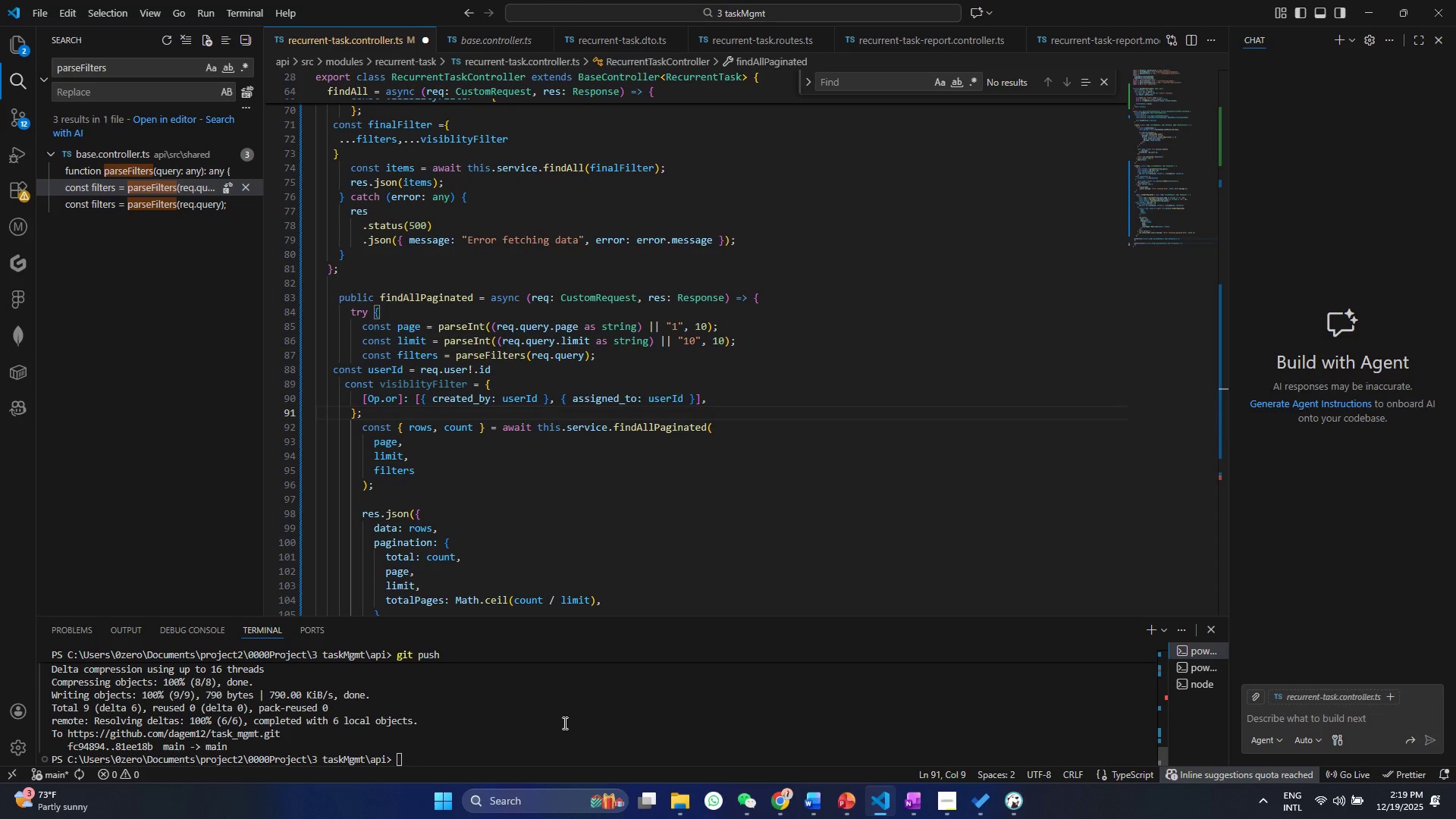 
key(Control+S)
 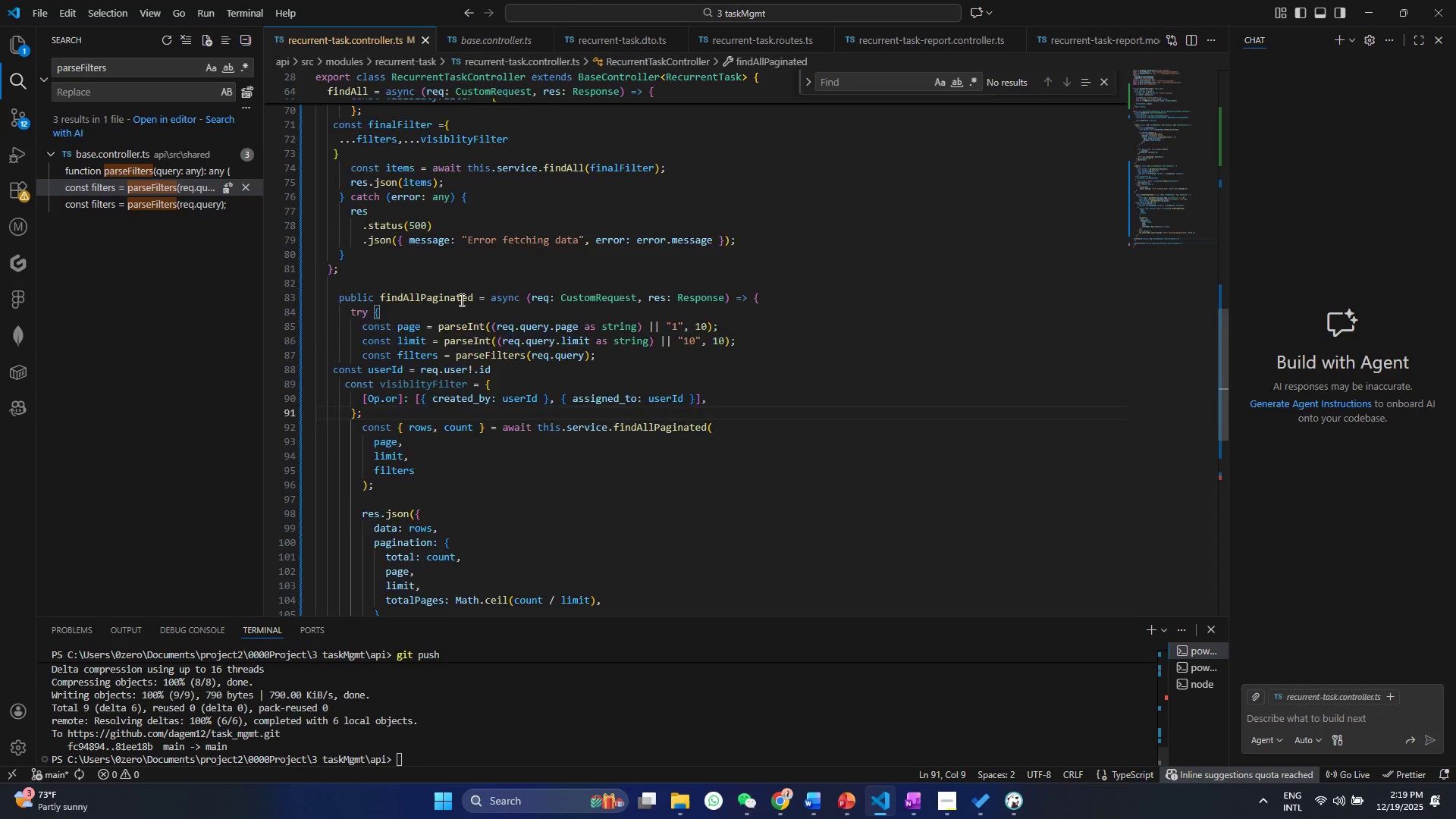 
scroll: coordinate [449, 272], scroll_direction: up, amount: 5.0
 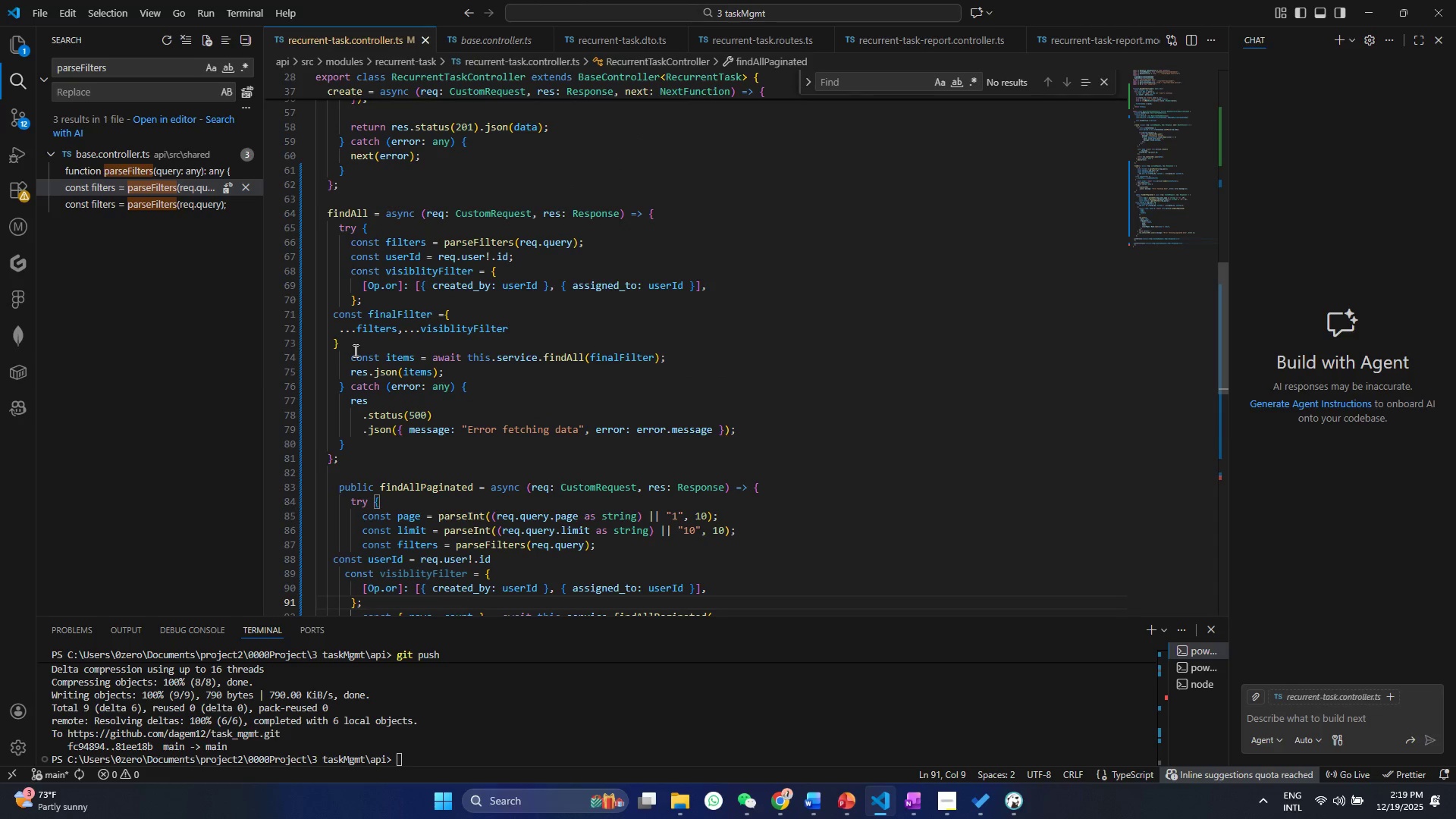 
left_click_drag(start_coordinate=[350, 350], to_coordinate=[318, 313])
 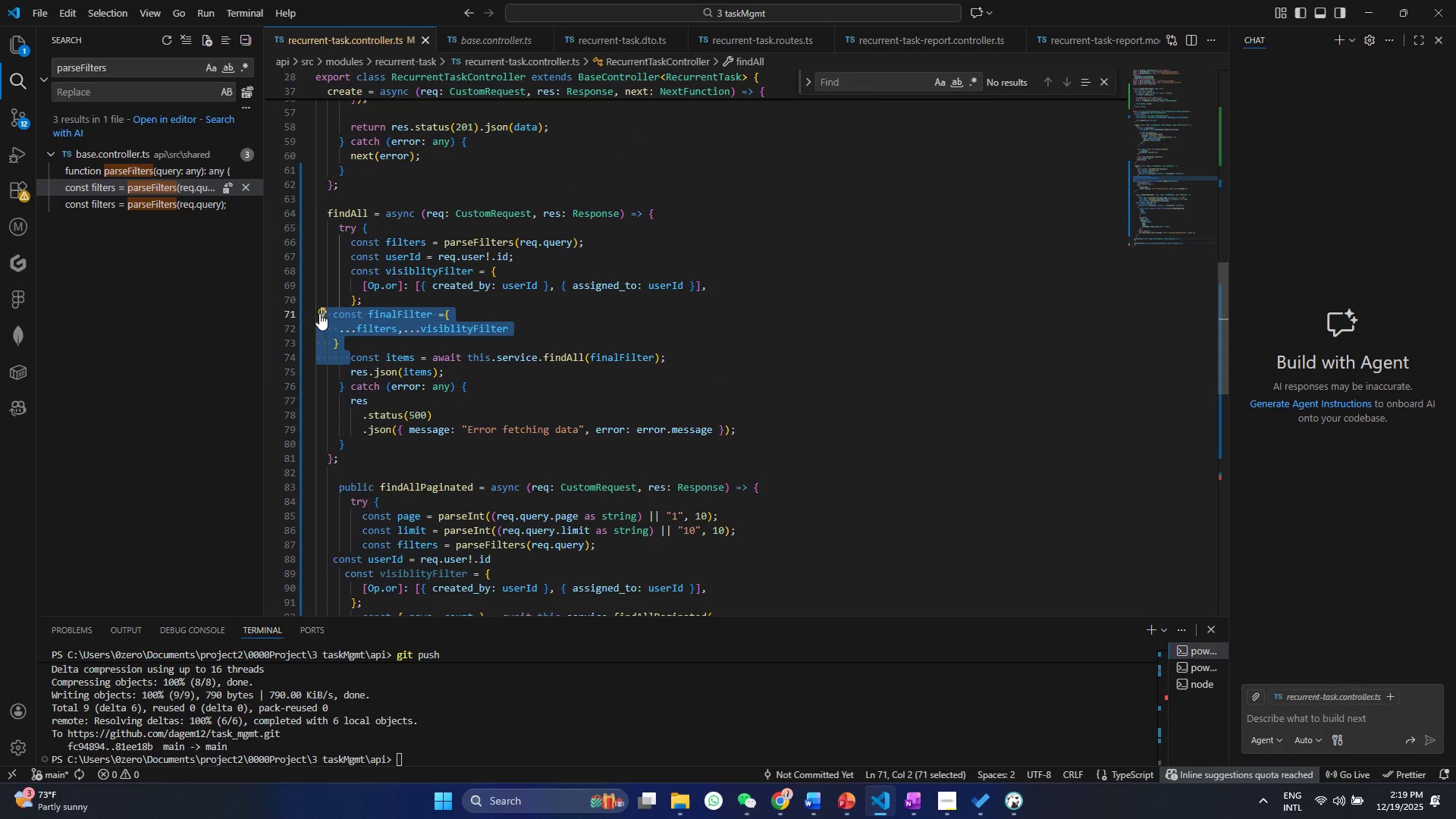 
key(Control+ControlLeft)
 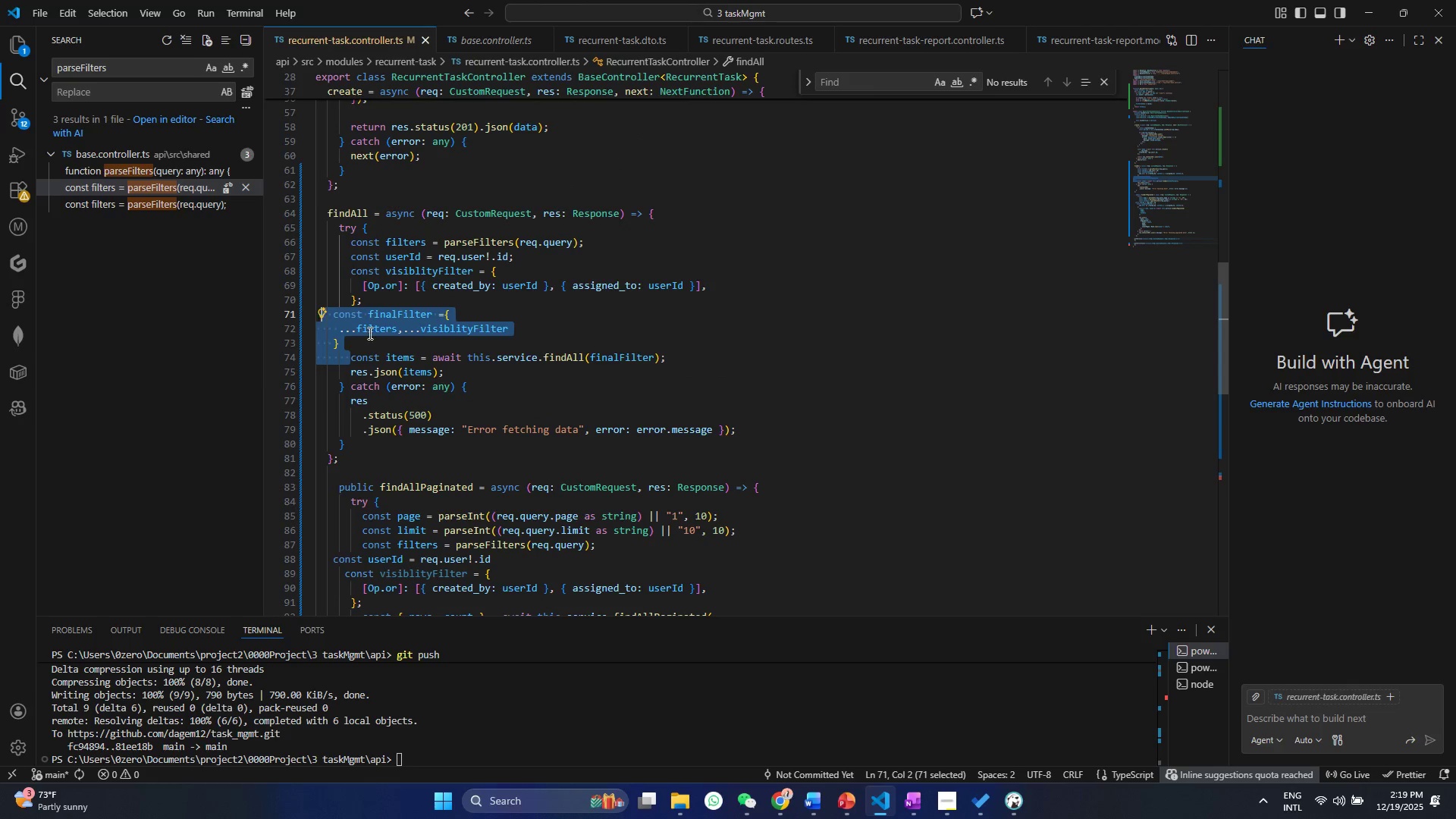 
key(Control+C)
 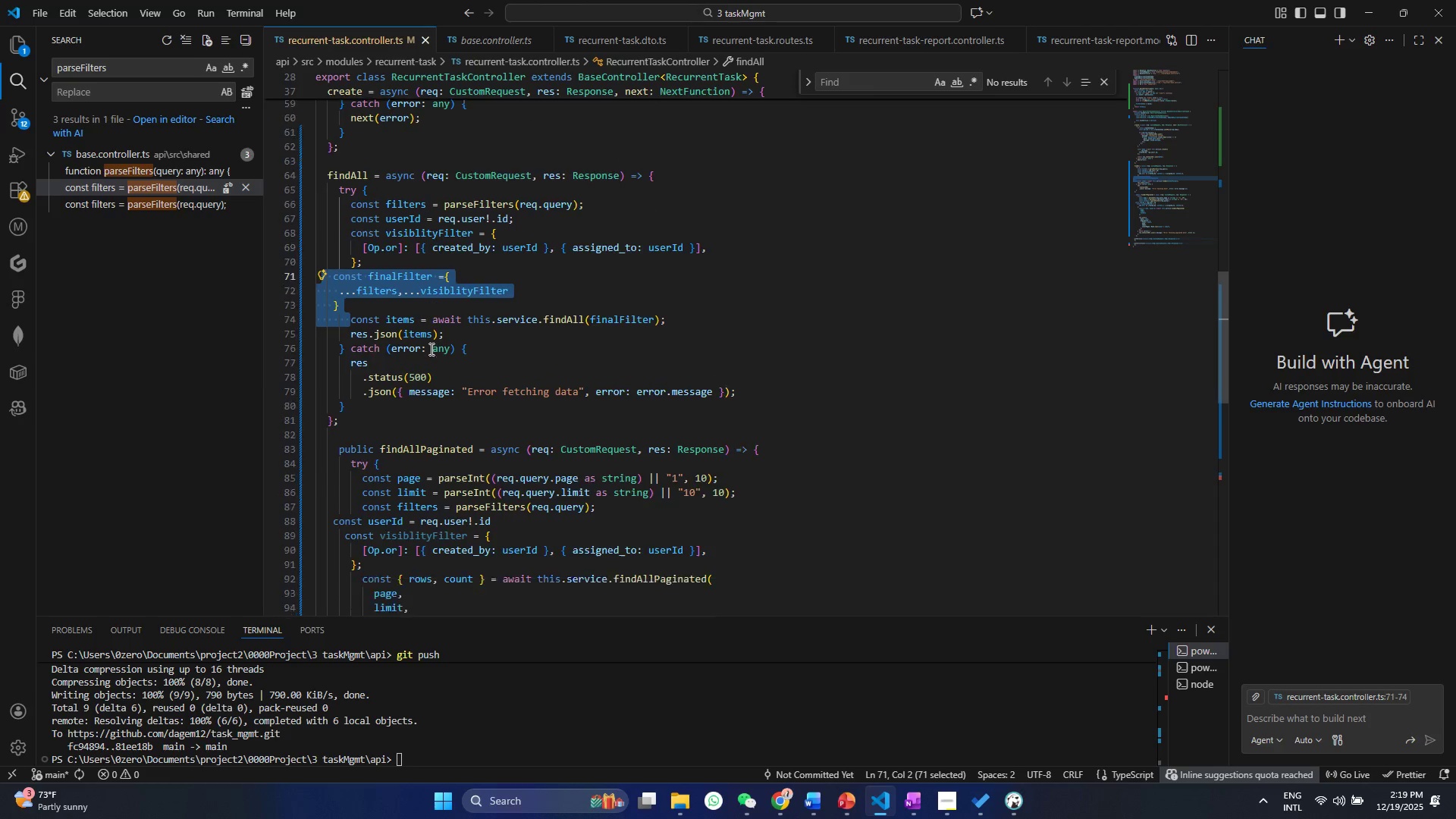 
scroll: coordinate [430, 356], scroll_direction: down, amount: 5.0
 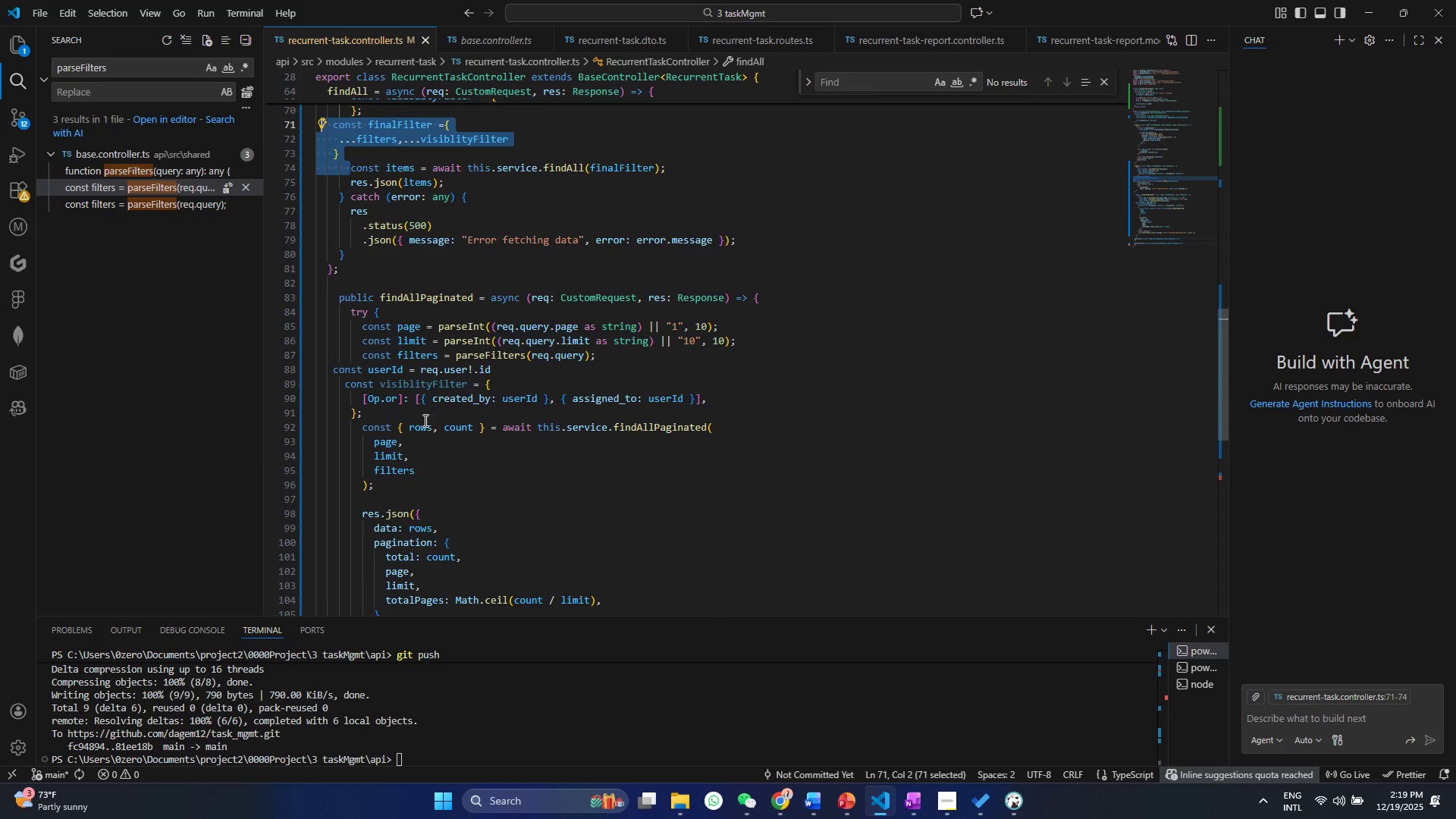 
left_click([388, 421])
 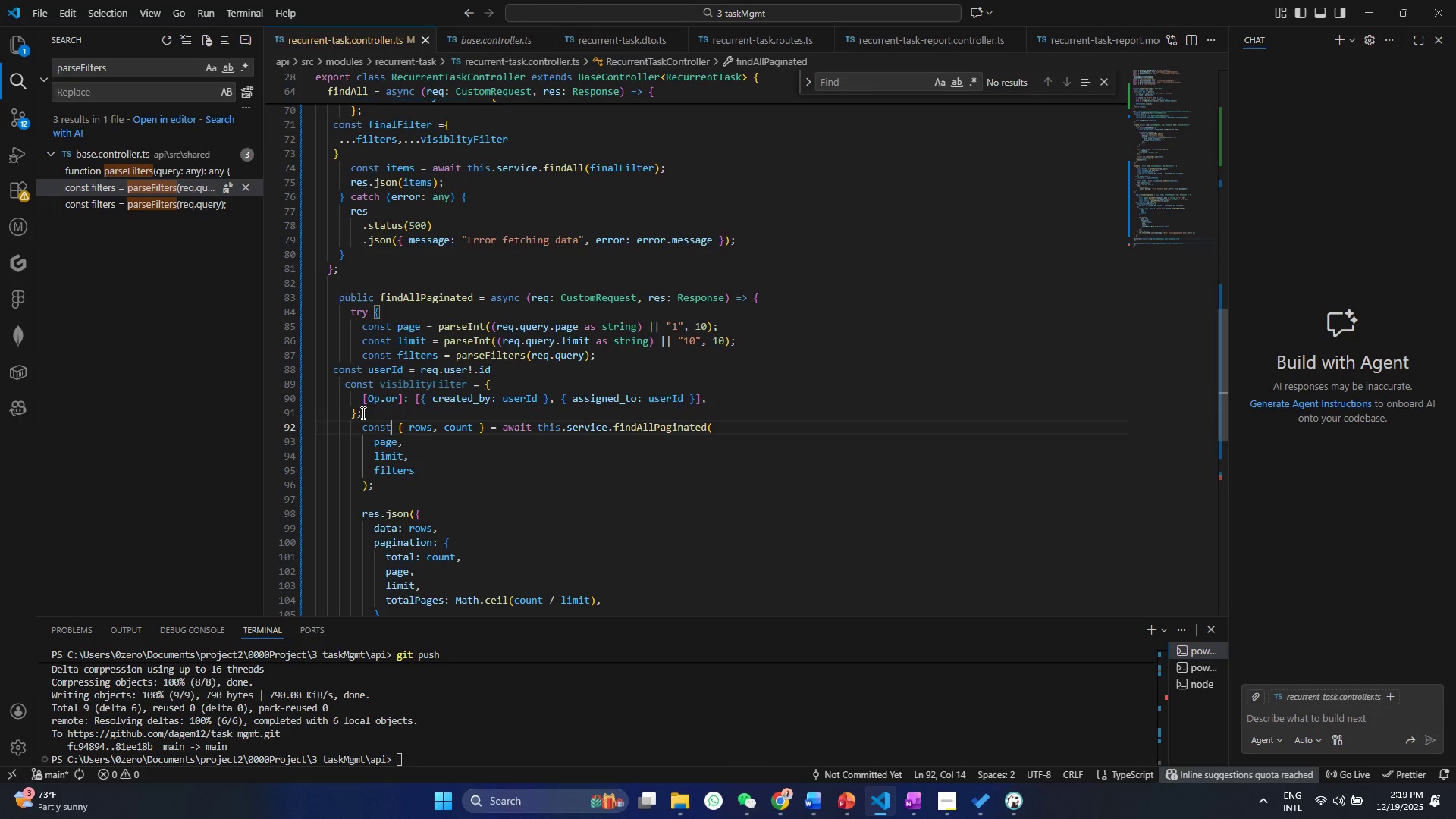 
left_click([369, 413])
 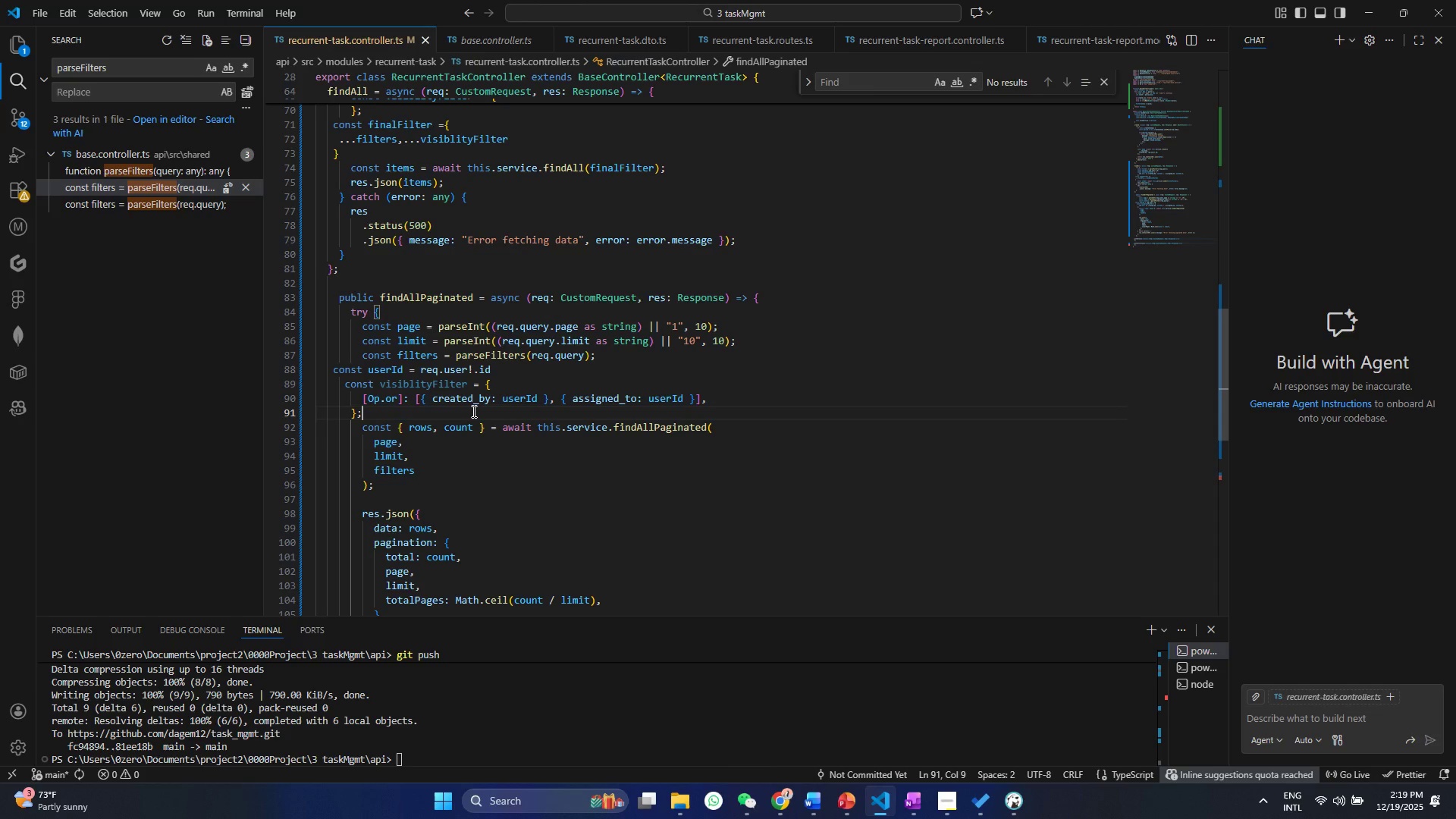 
key(Enter)
 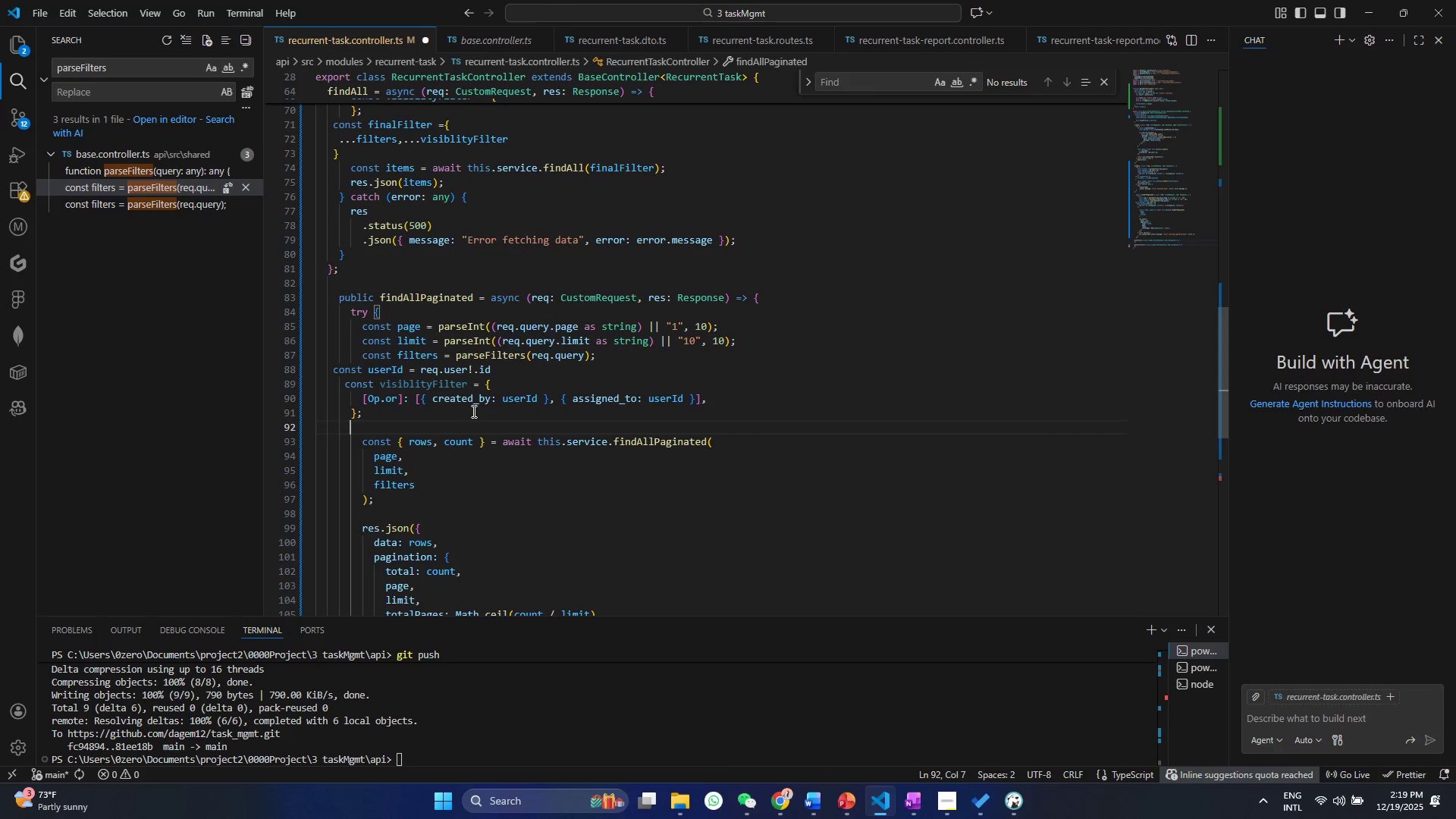 
key(Control+V)
 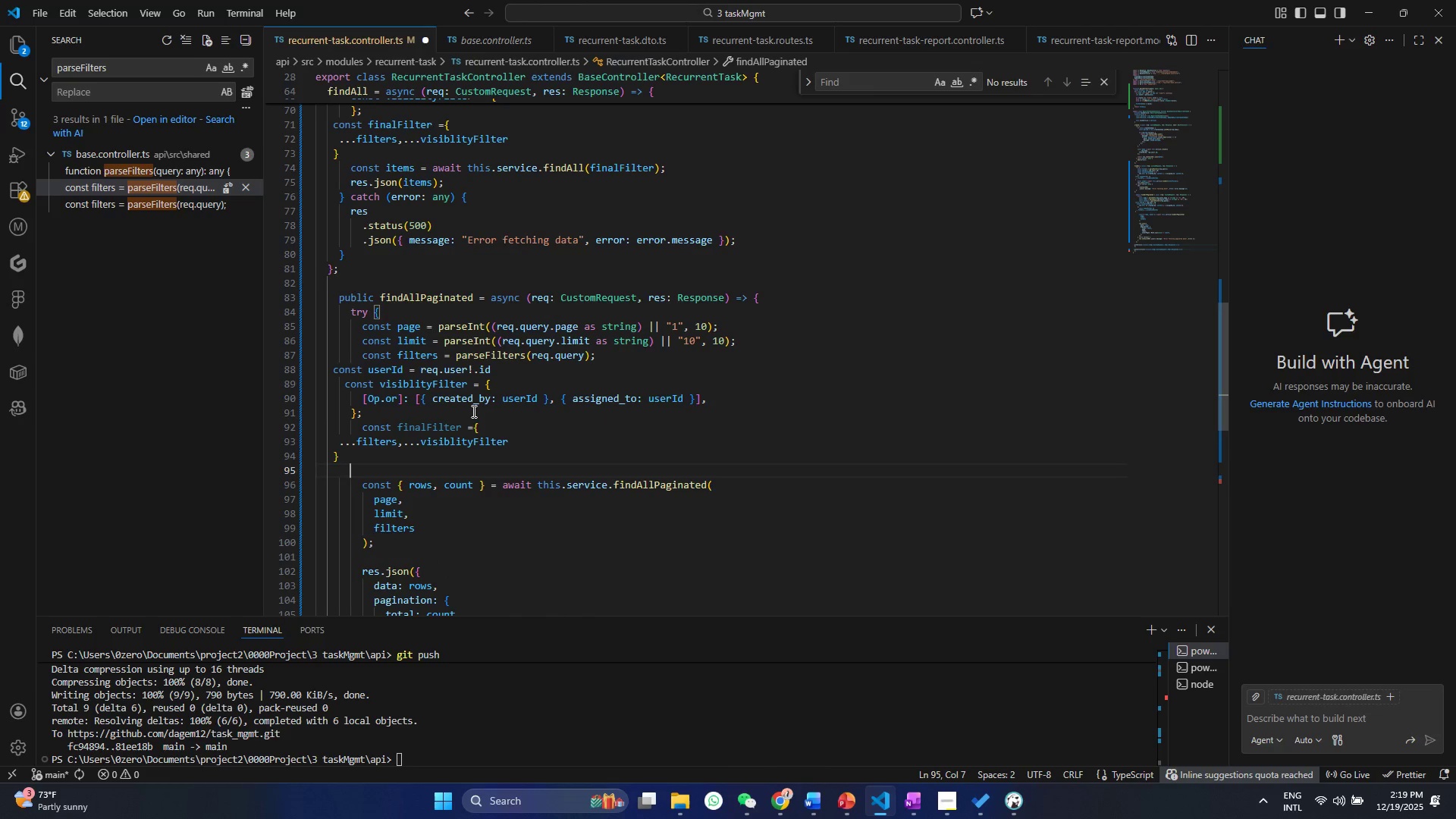 
key(Control+S)
 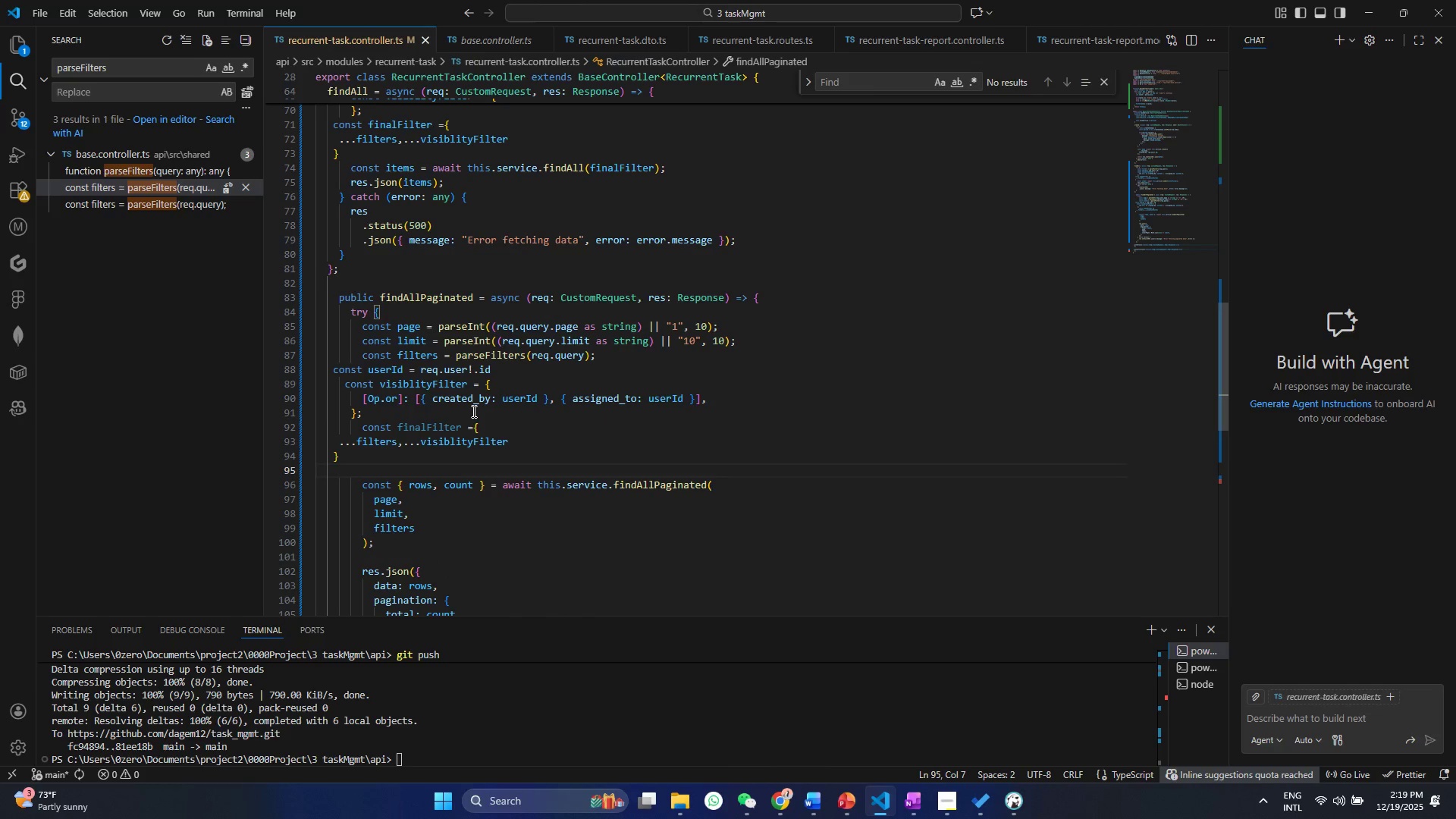 
left_click([560, 450])
 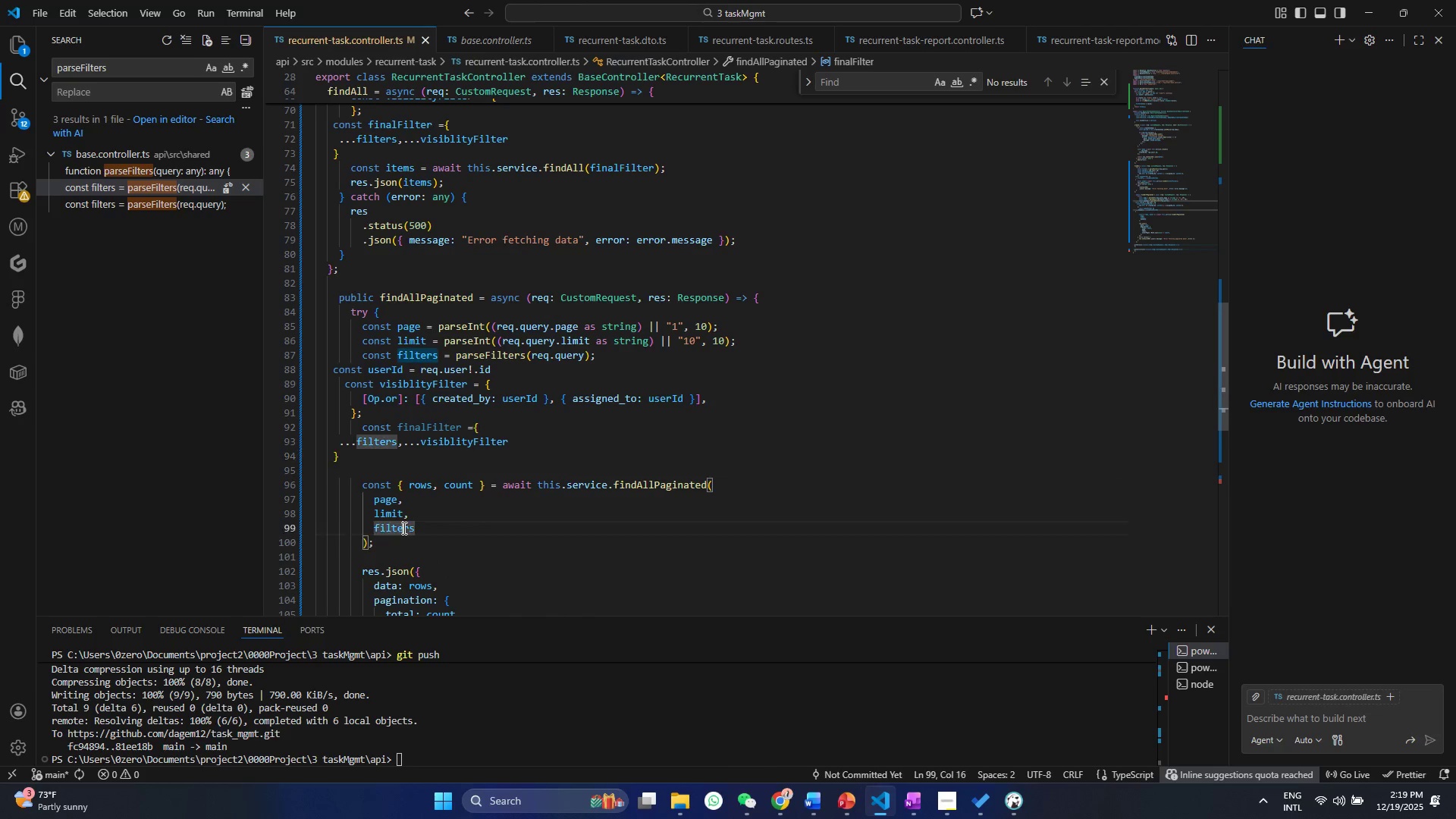 
double_click([403, 528])
 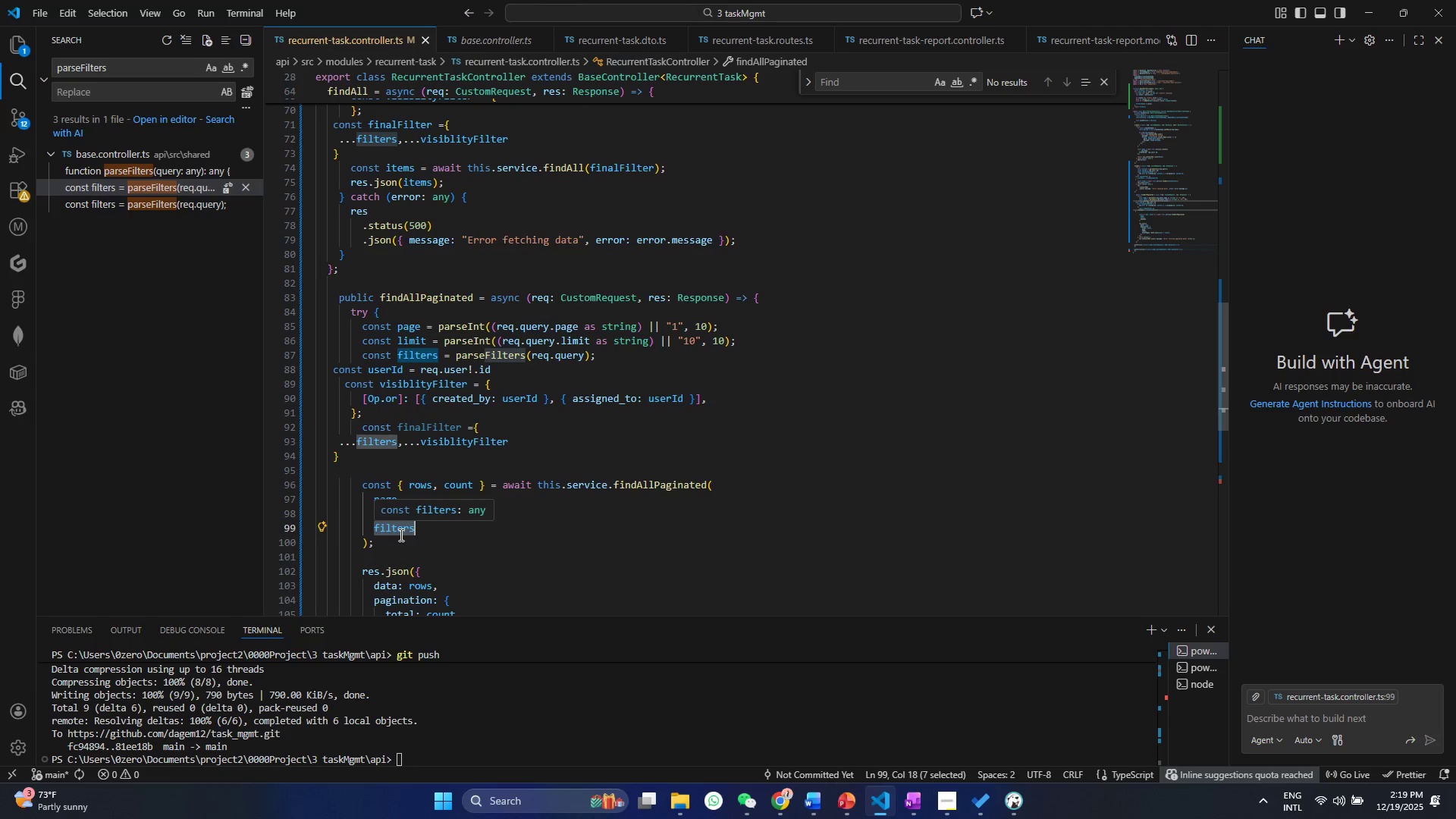 
type(fina)
 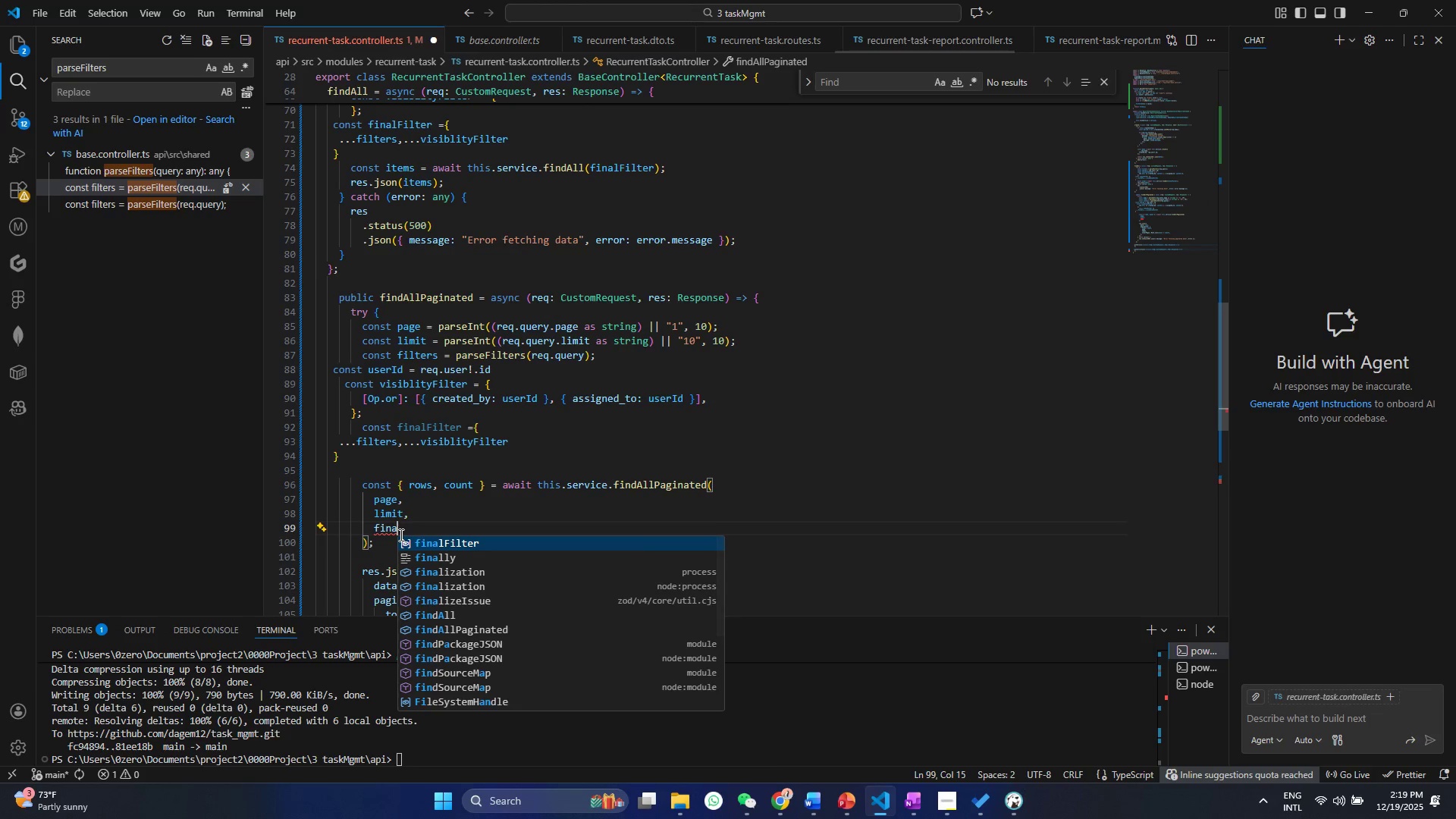 
key(Enter)
 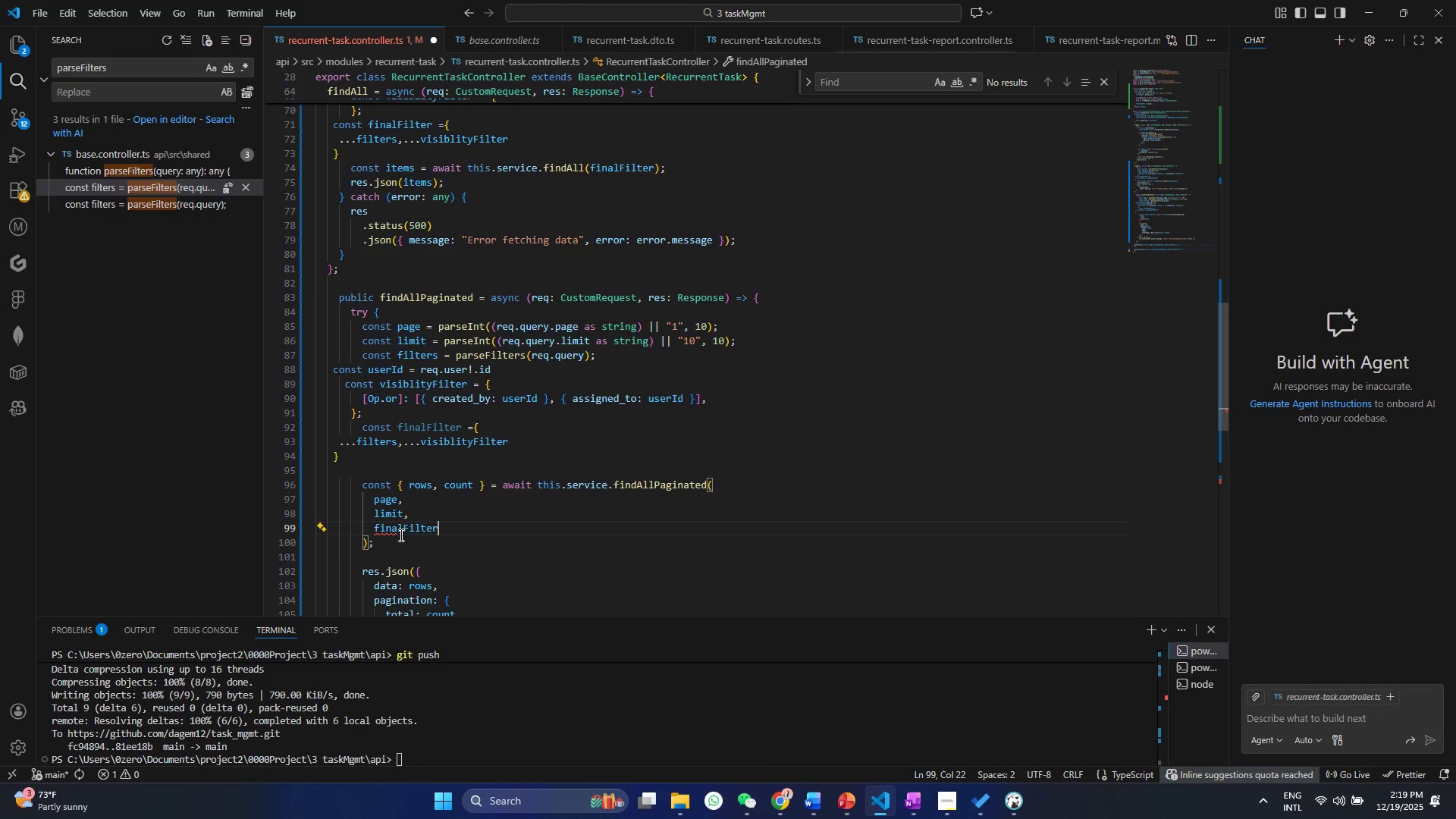 
hold_key(key=ControlLeft, duration=1.5)
 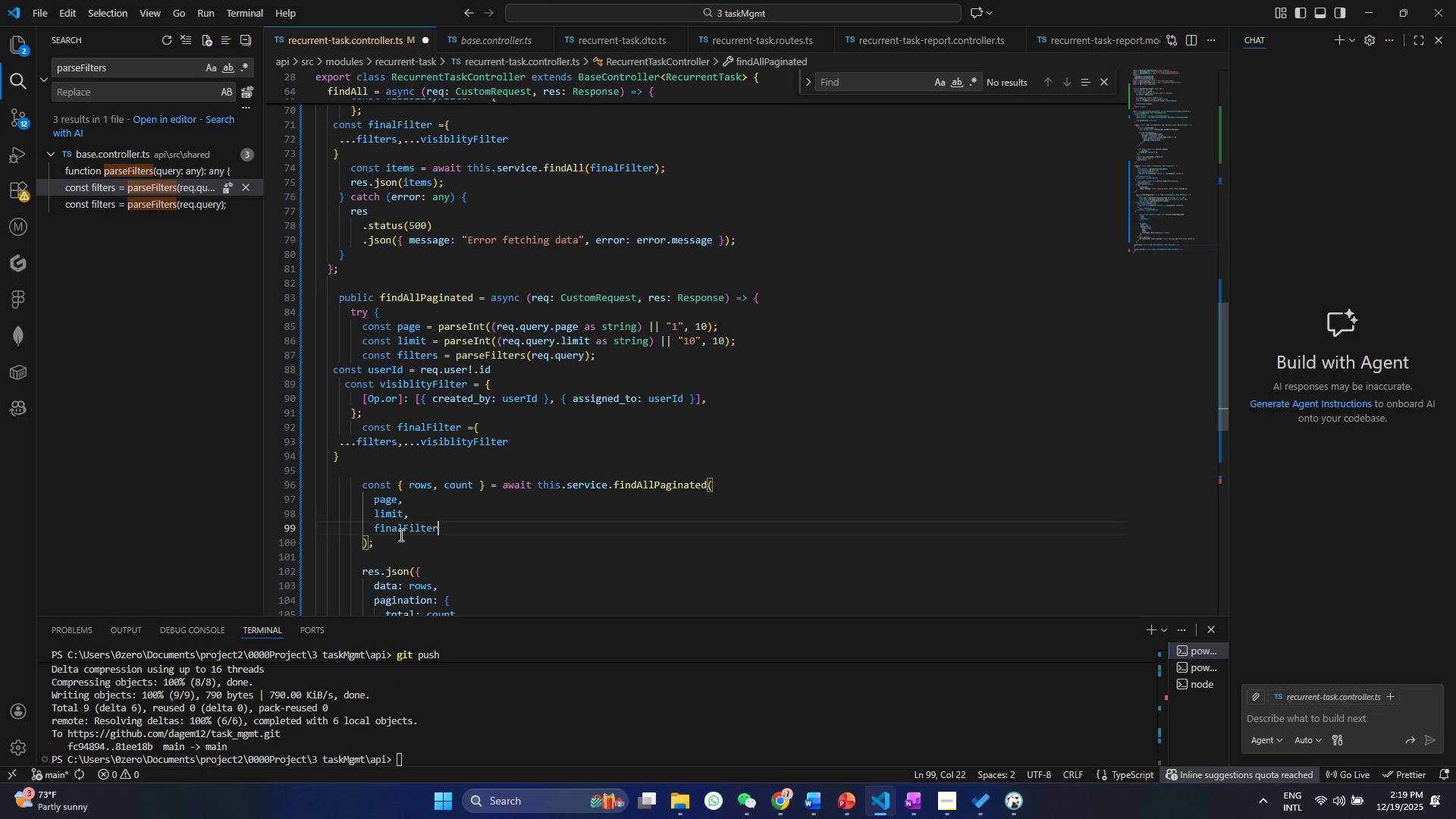 
key(Control+S)
 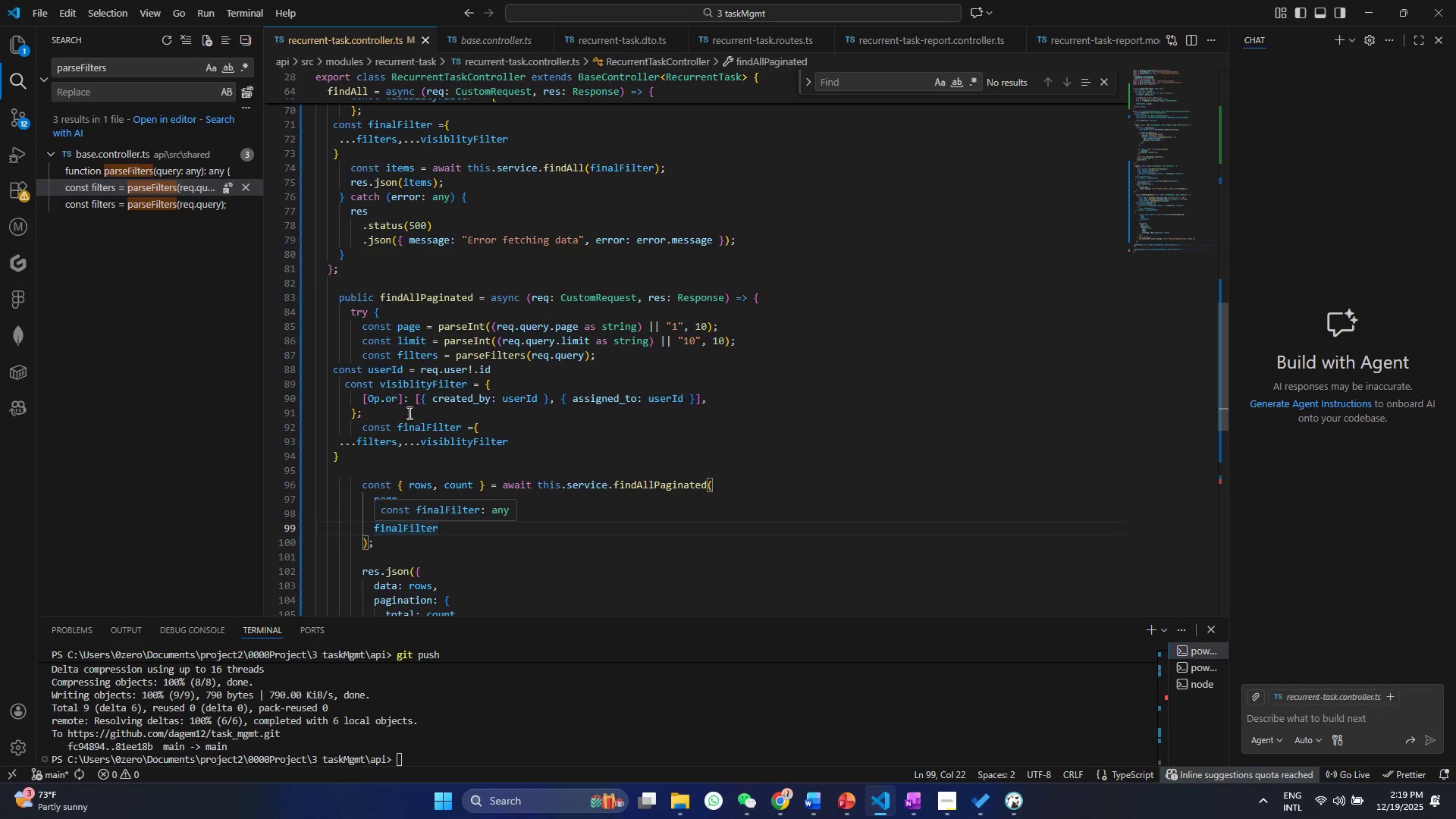 
key(S)
 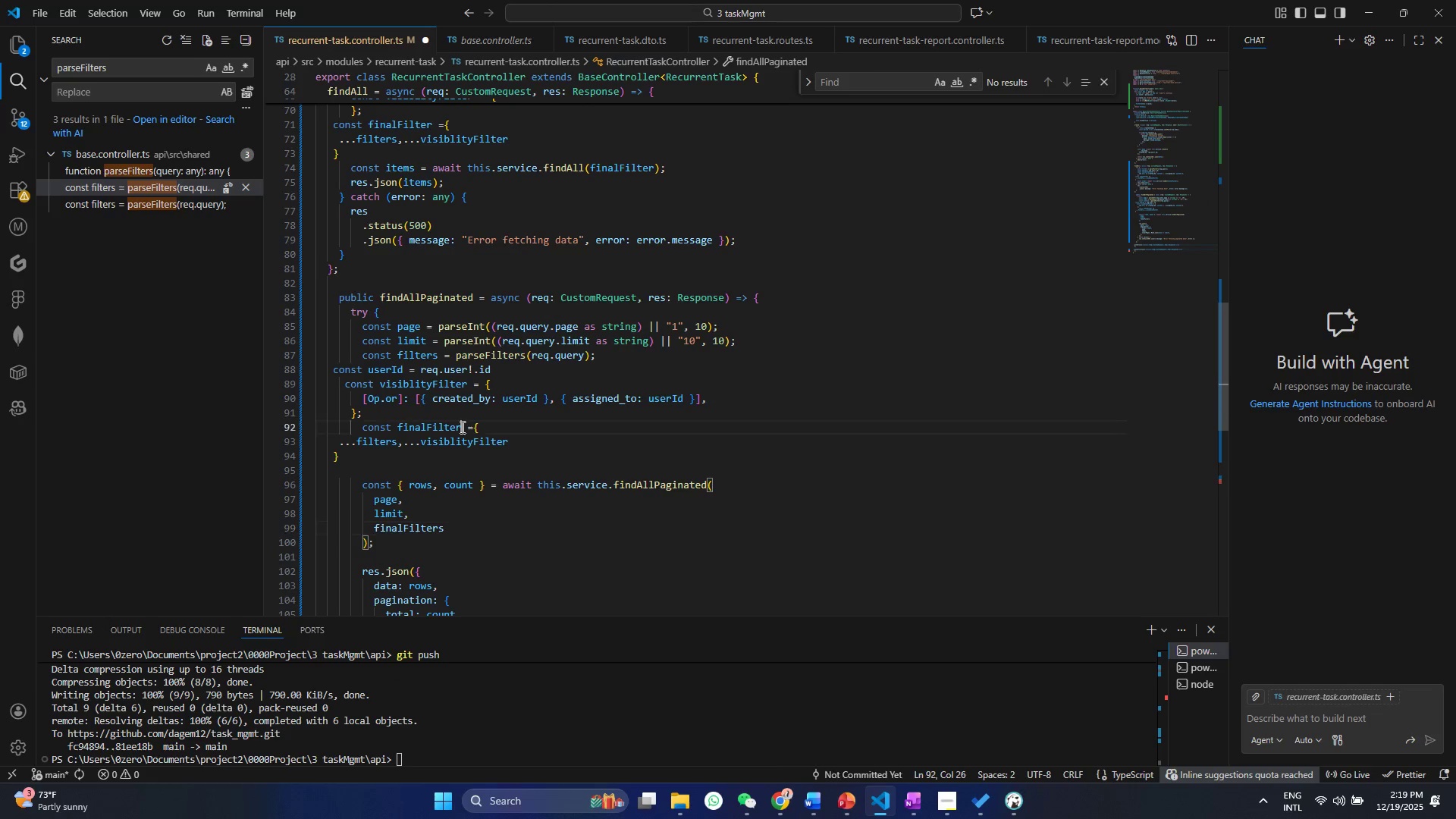 
left_click([461, 427])
 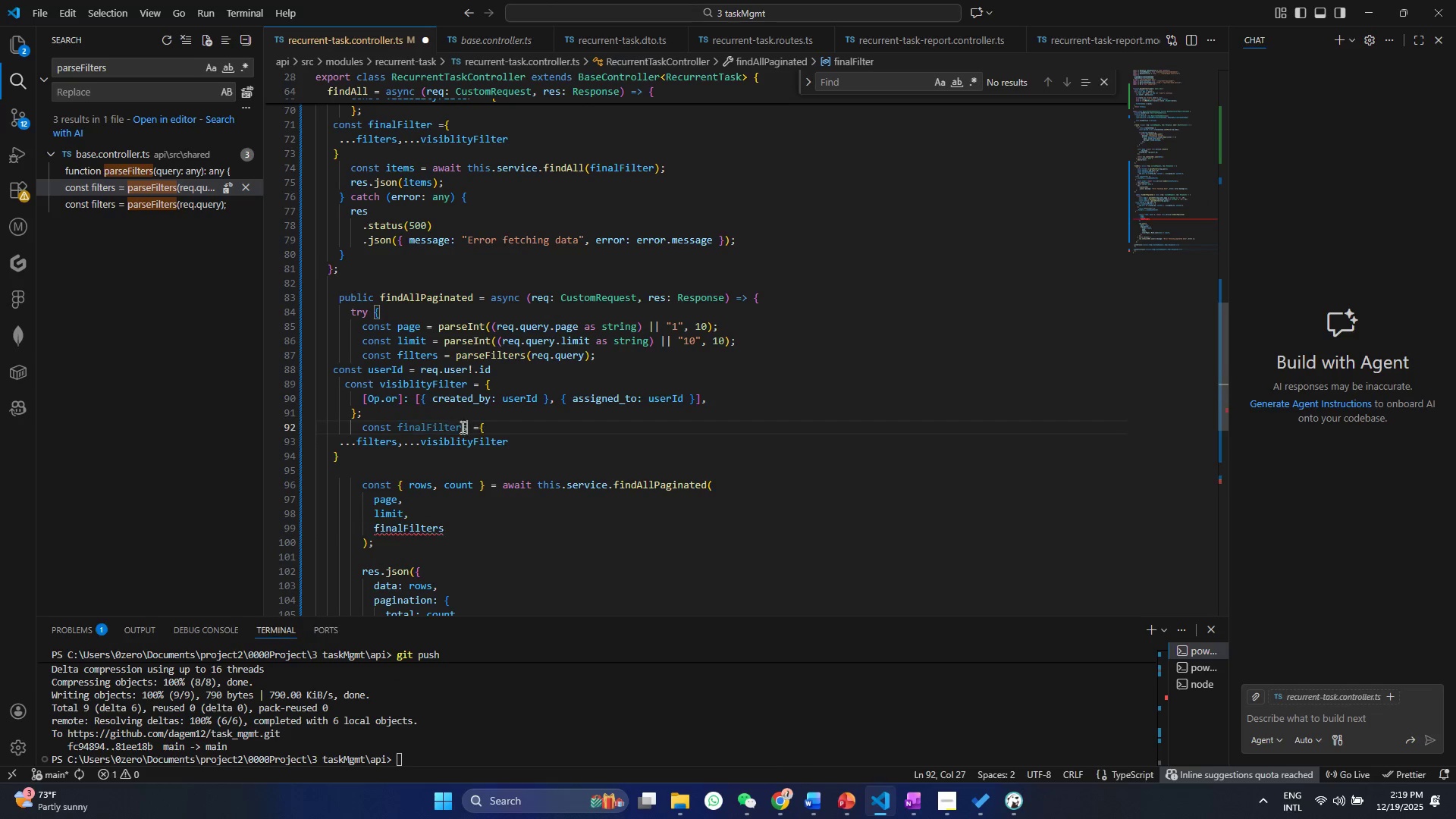 
key(S)
 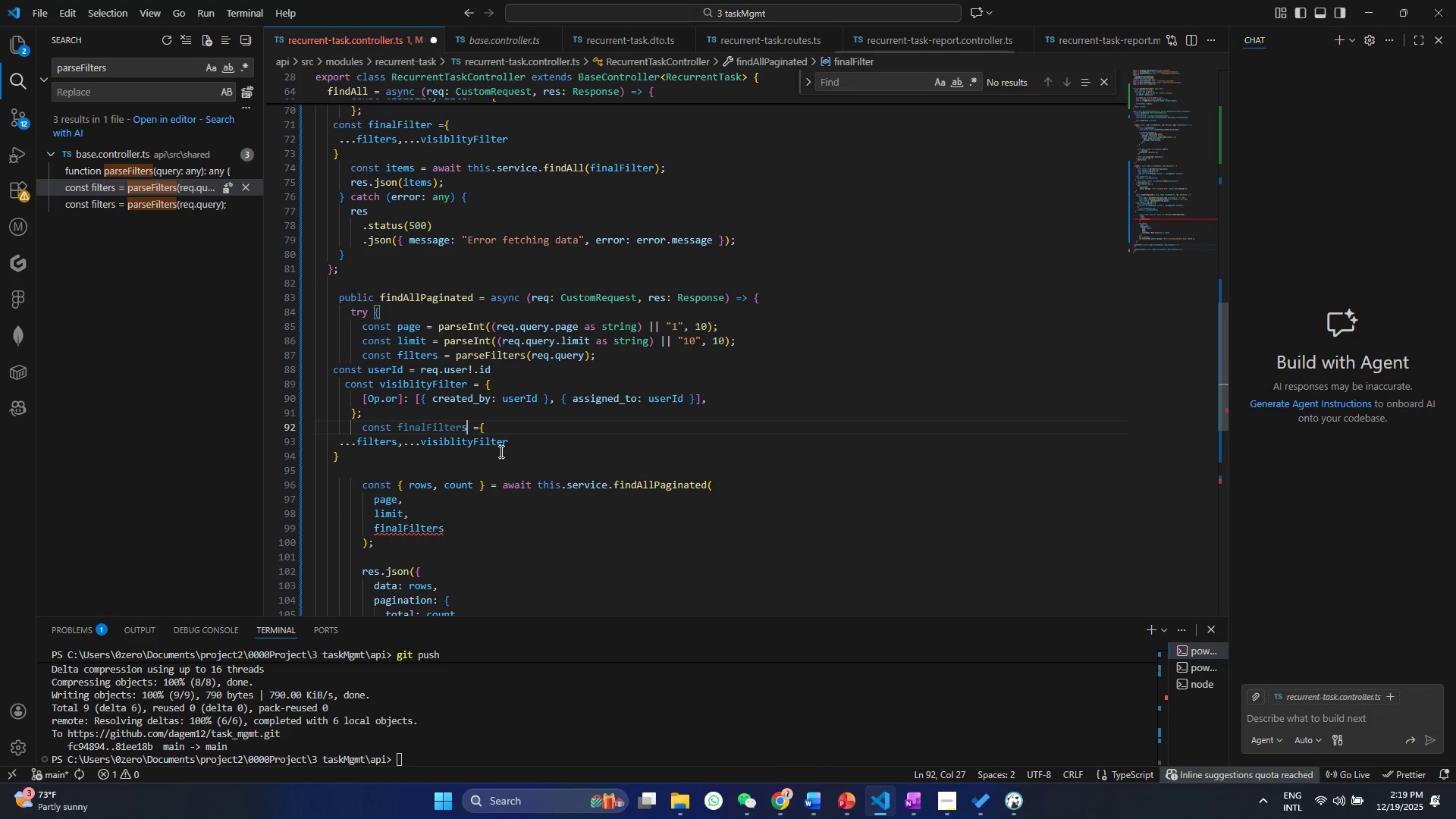 
key(Control+S)
 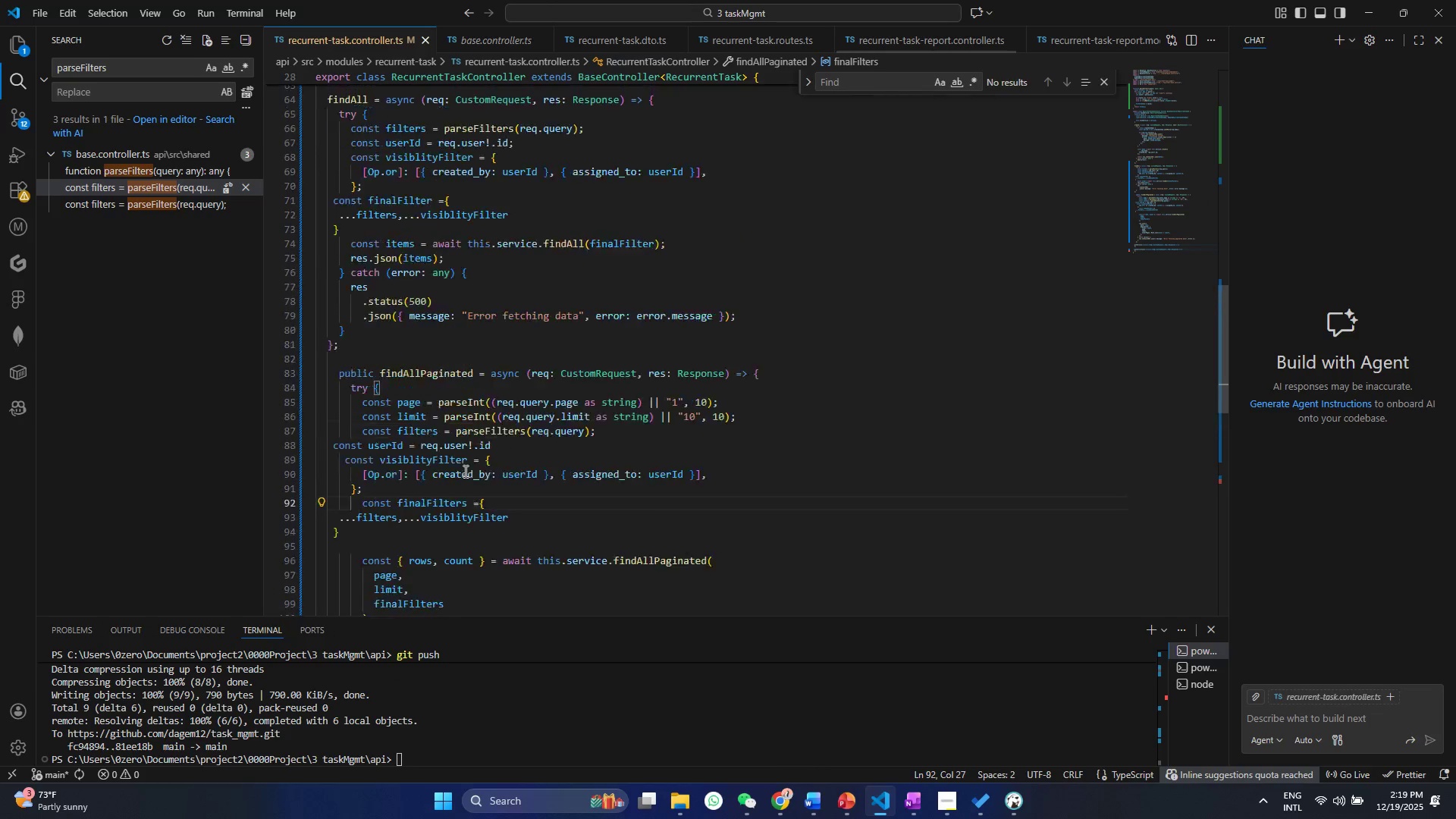 
scroll: coordinate [464, 471], scroll_direction: up, amount: 3.0
 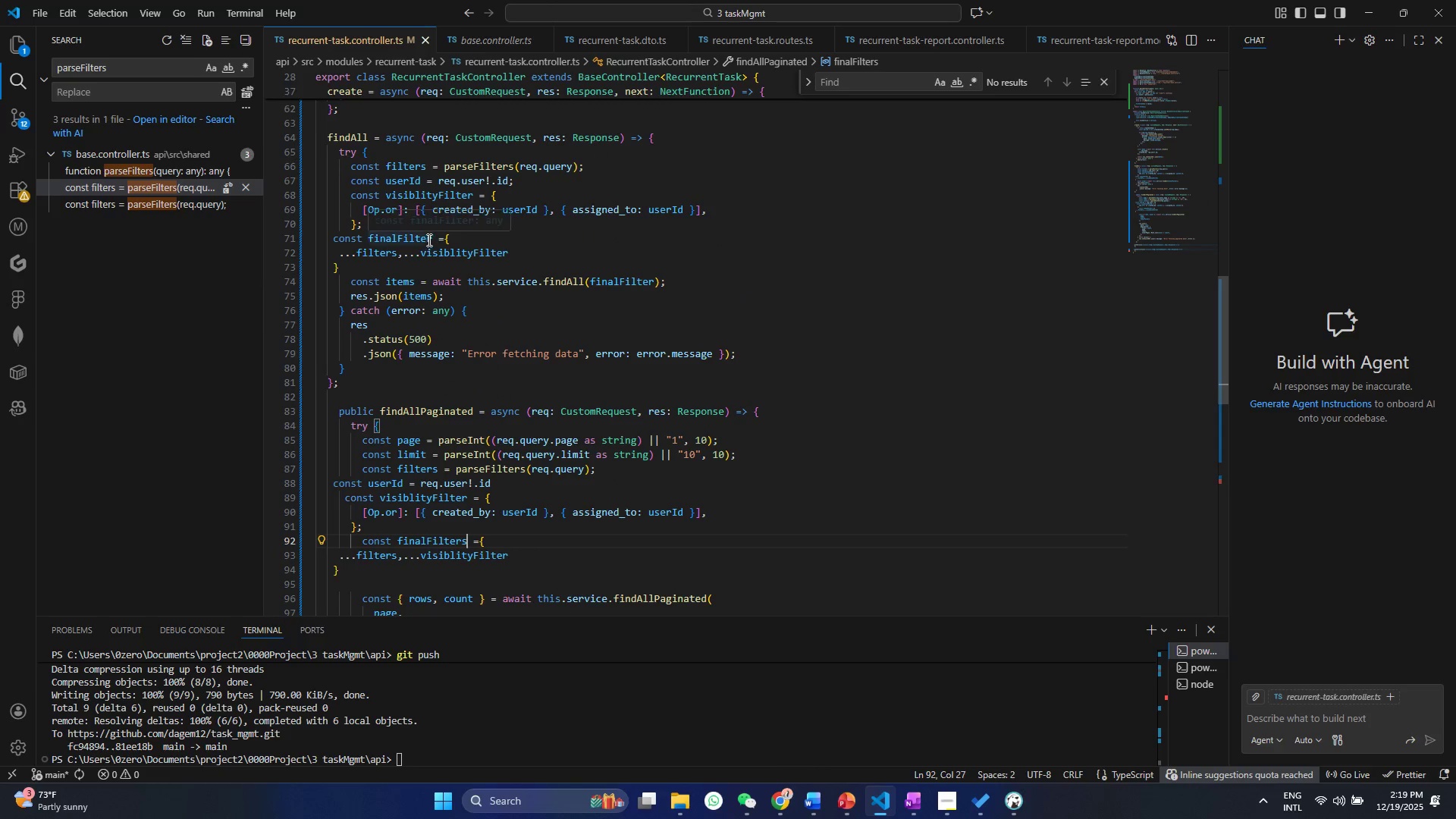 
left_click([434, 237])
 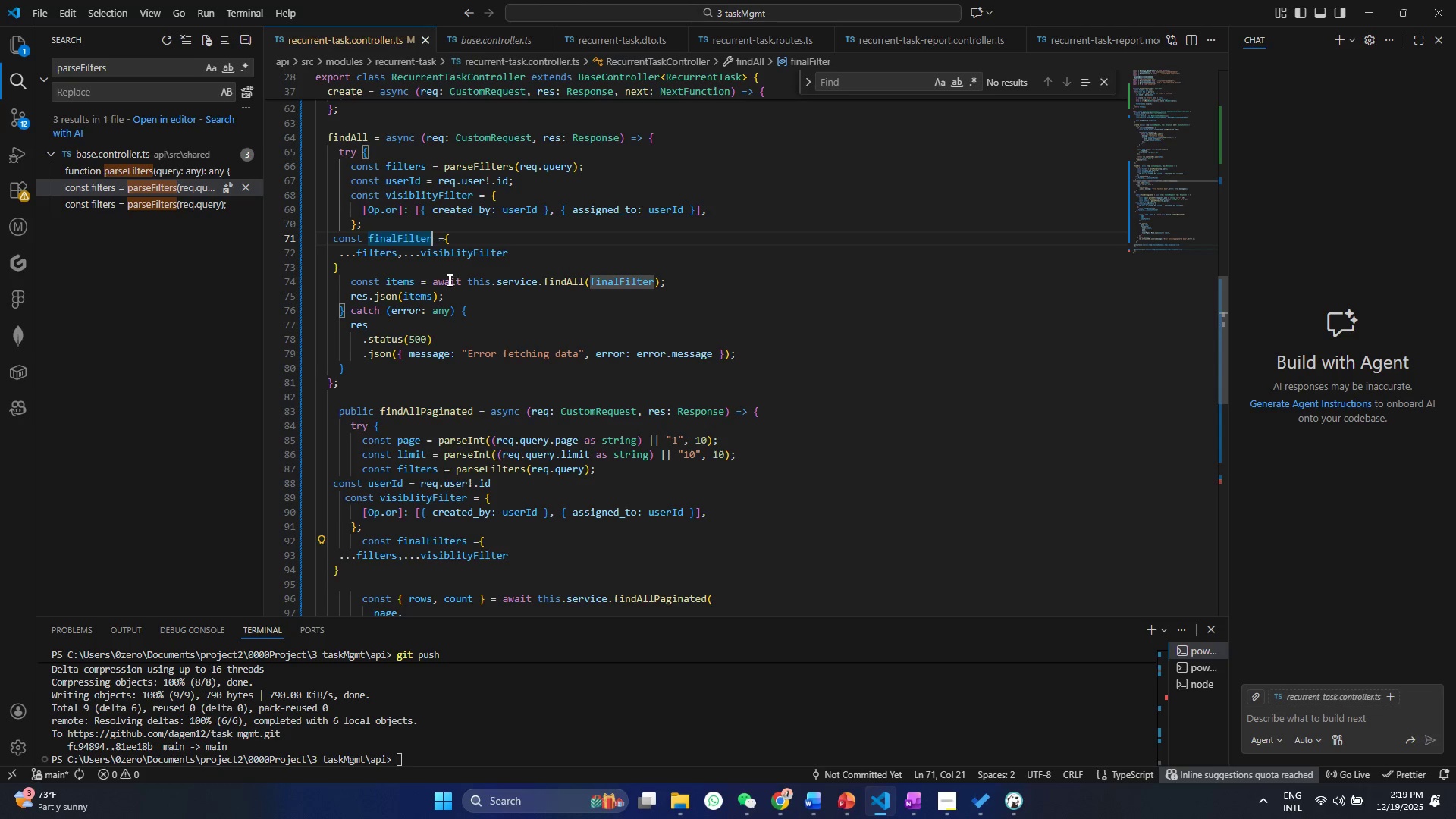 
key(S)
 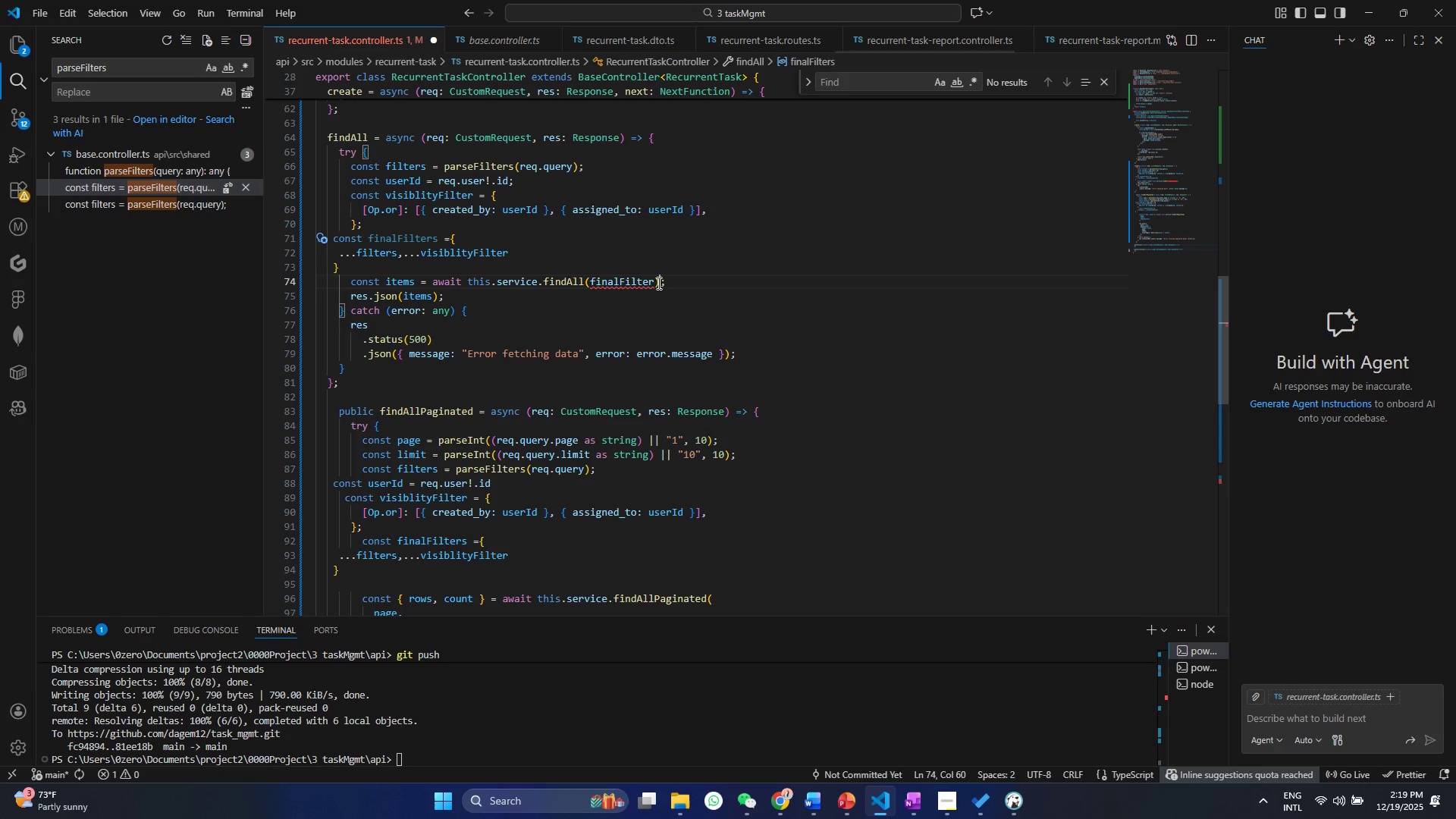 
double_click([650, 276])
 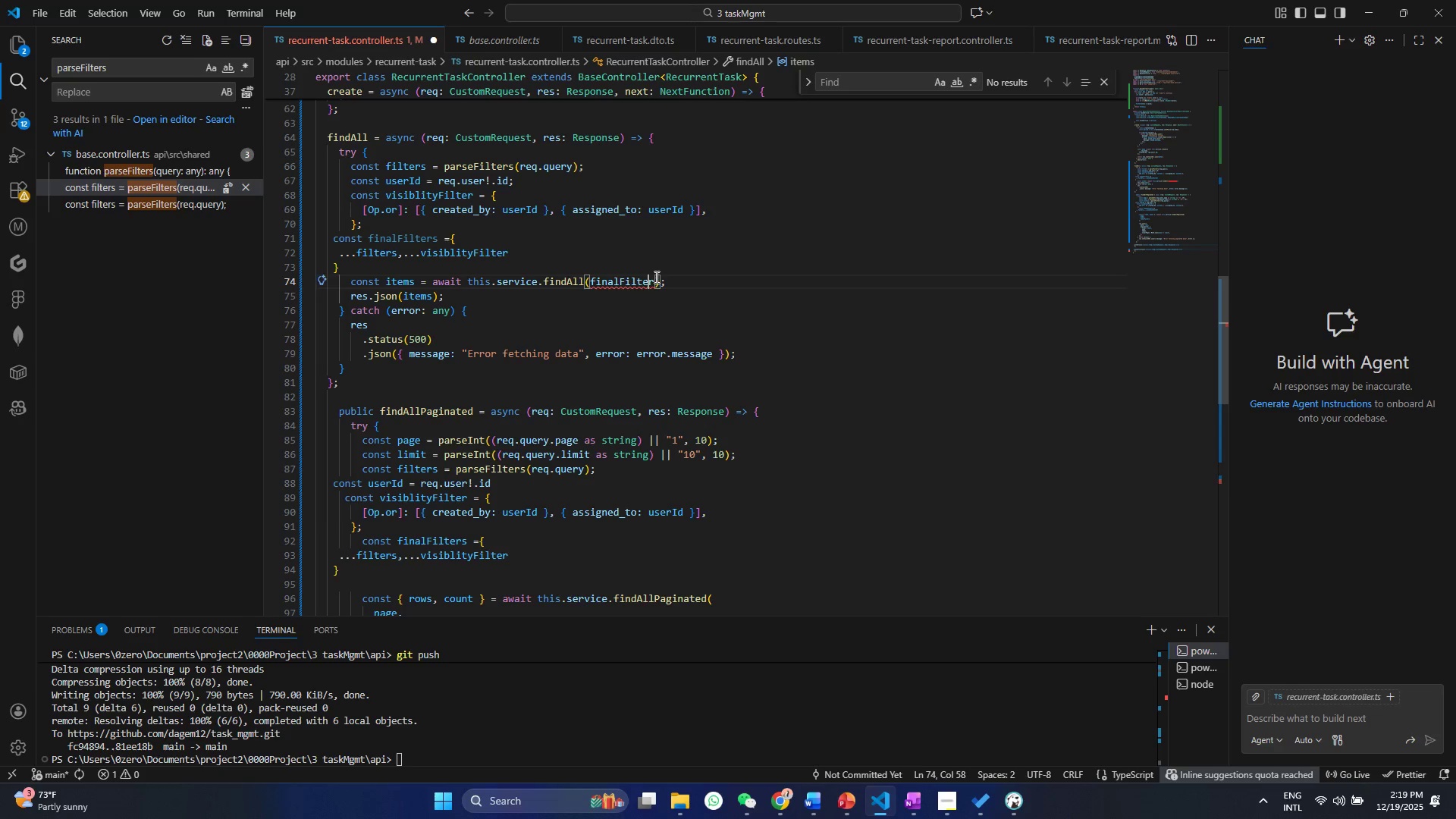 
triple_click([655, 277])
 